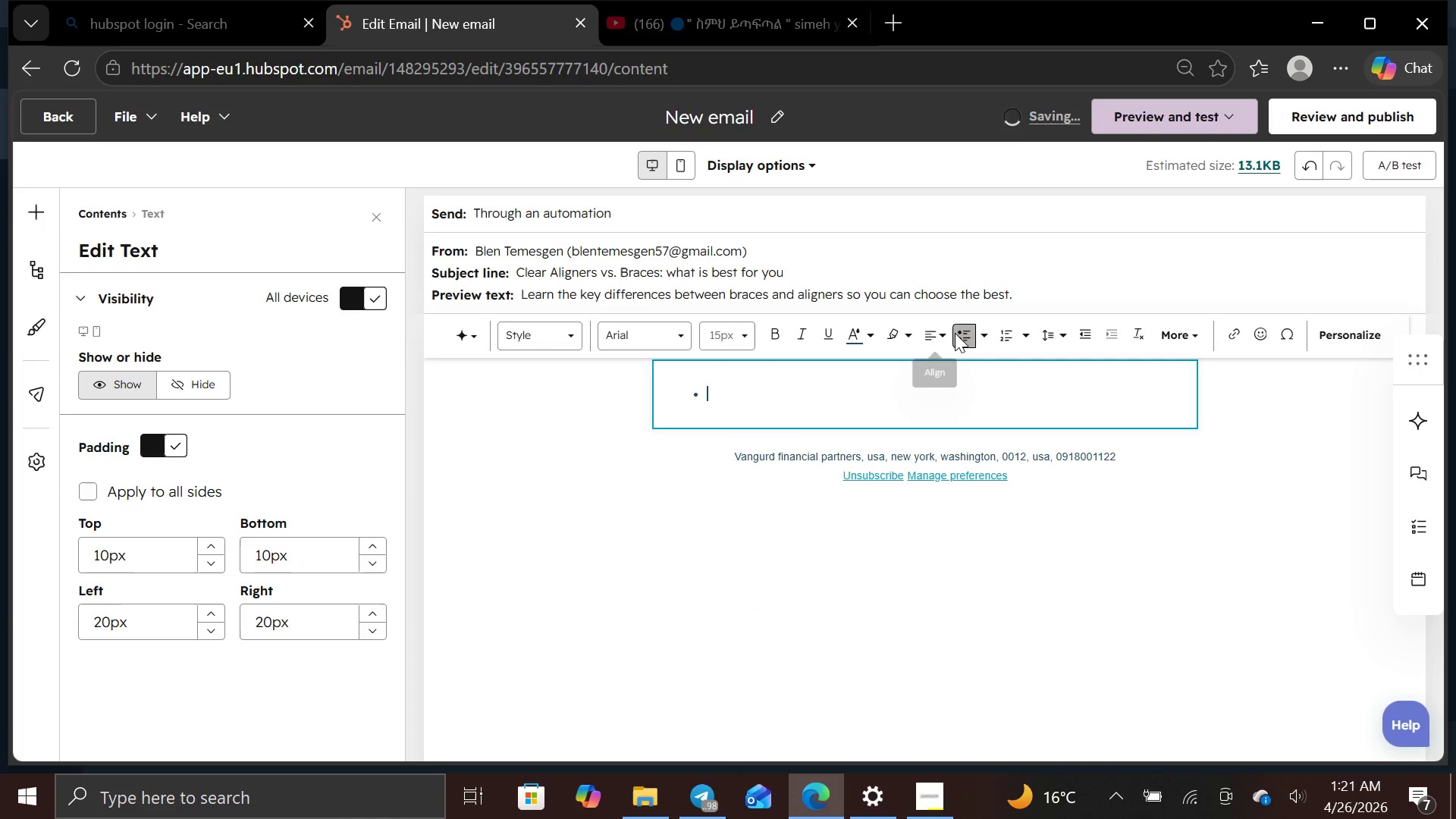 
left_click([955, 333])
 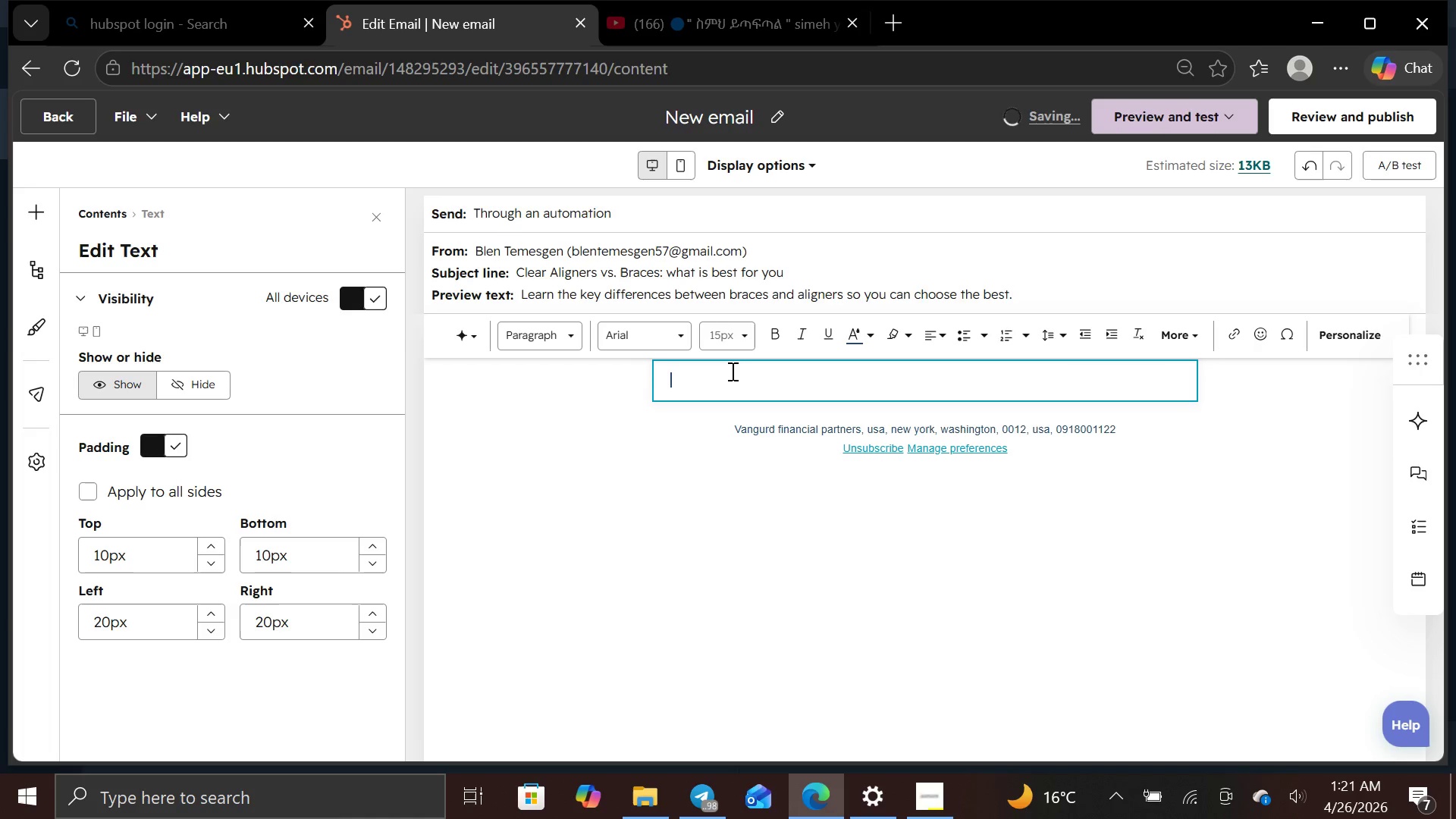 
key(CapsLock)
 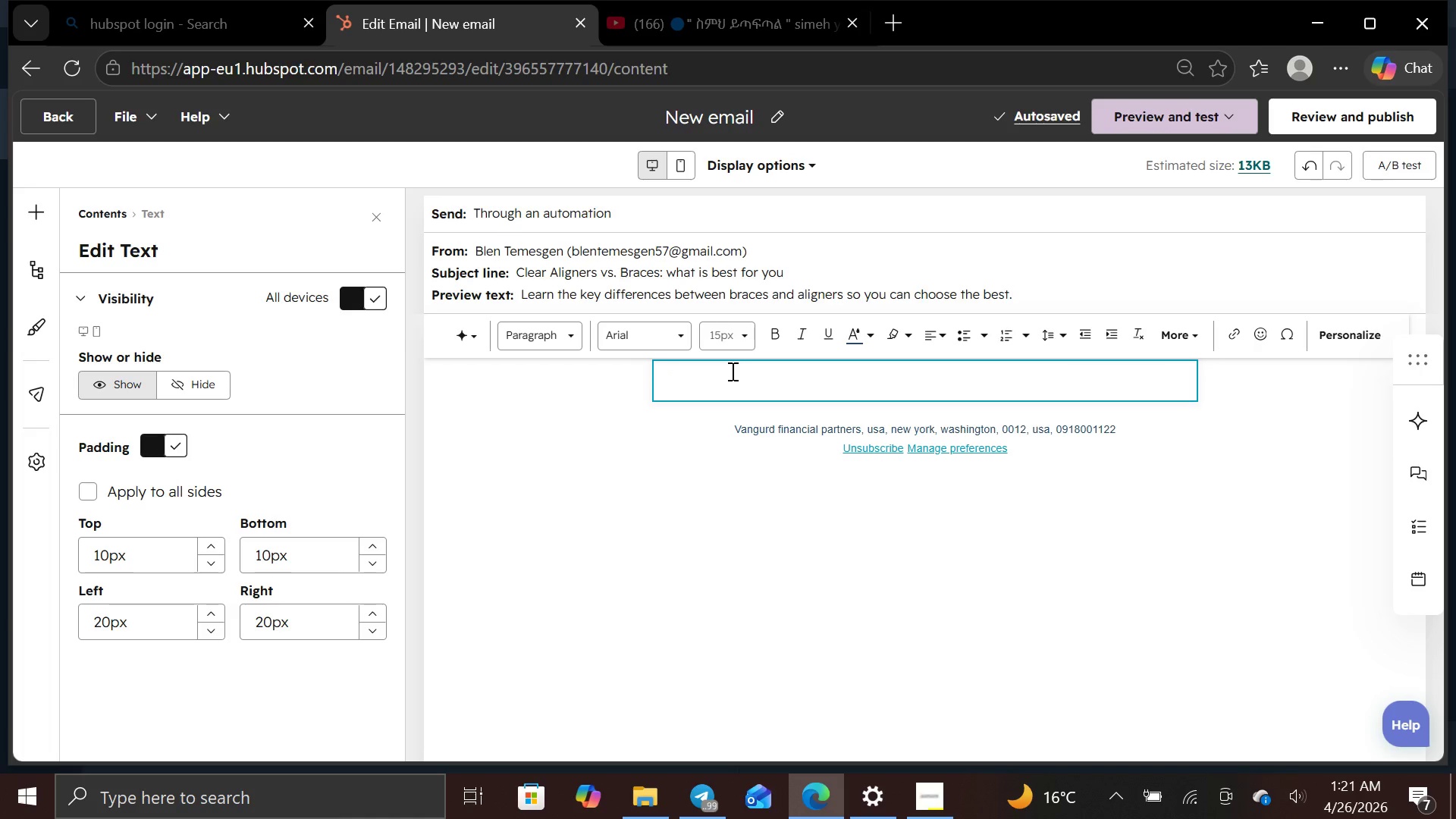 
key(H)
 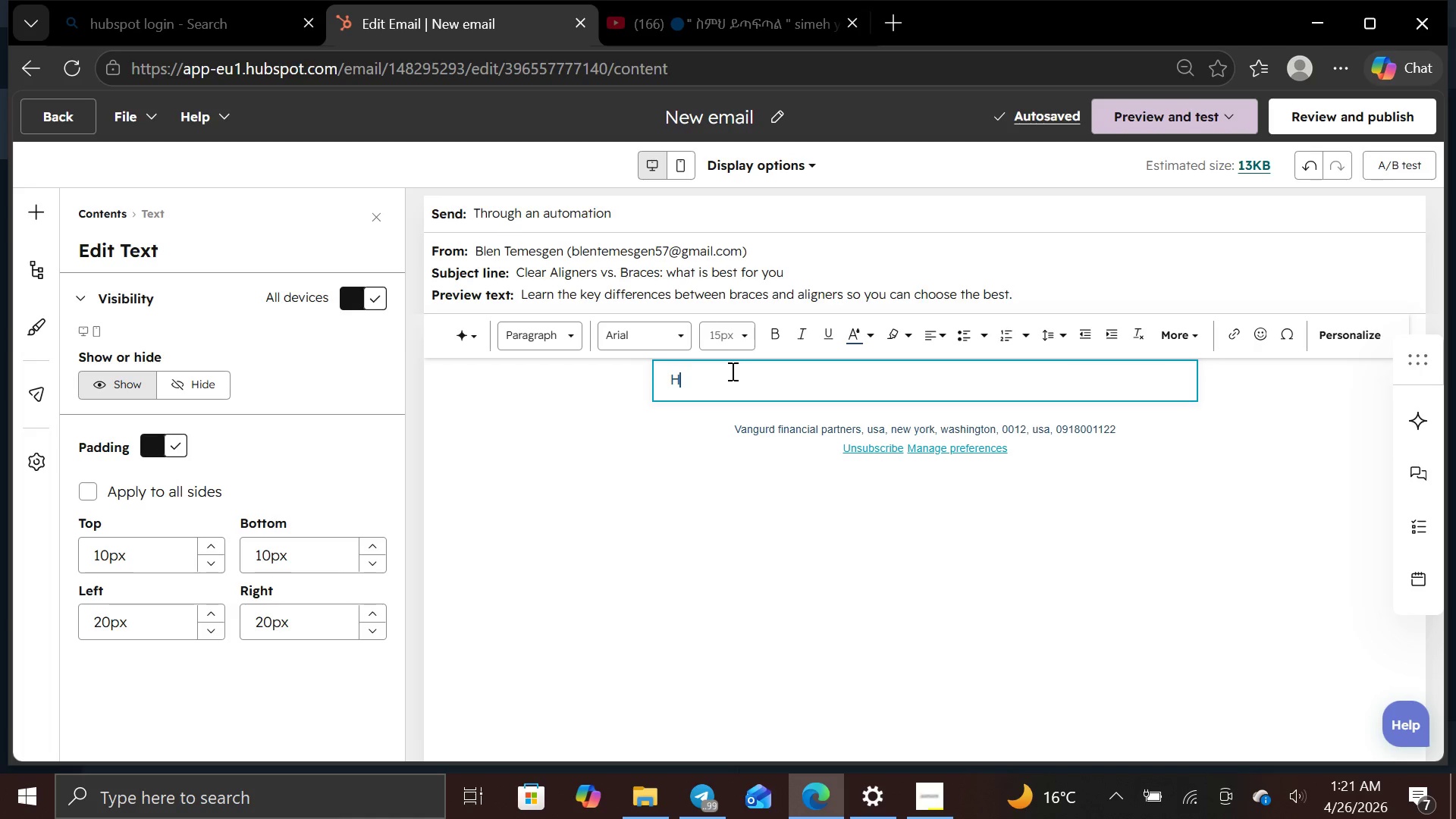 
key(CapsLock)
 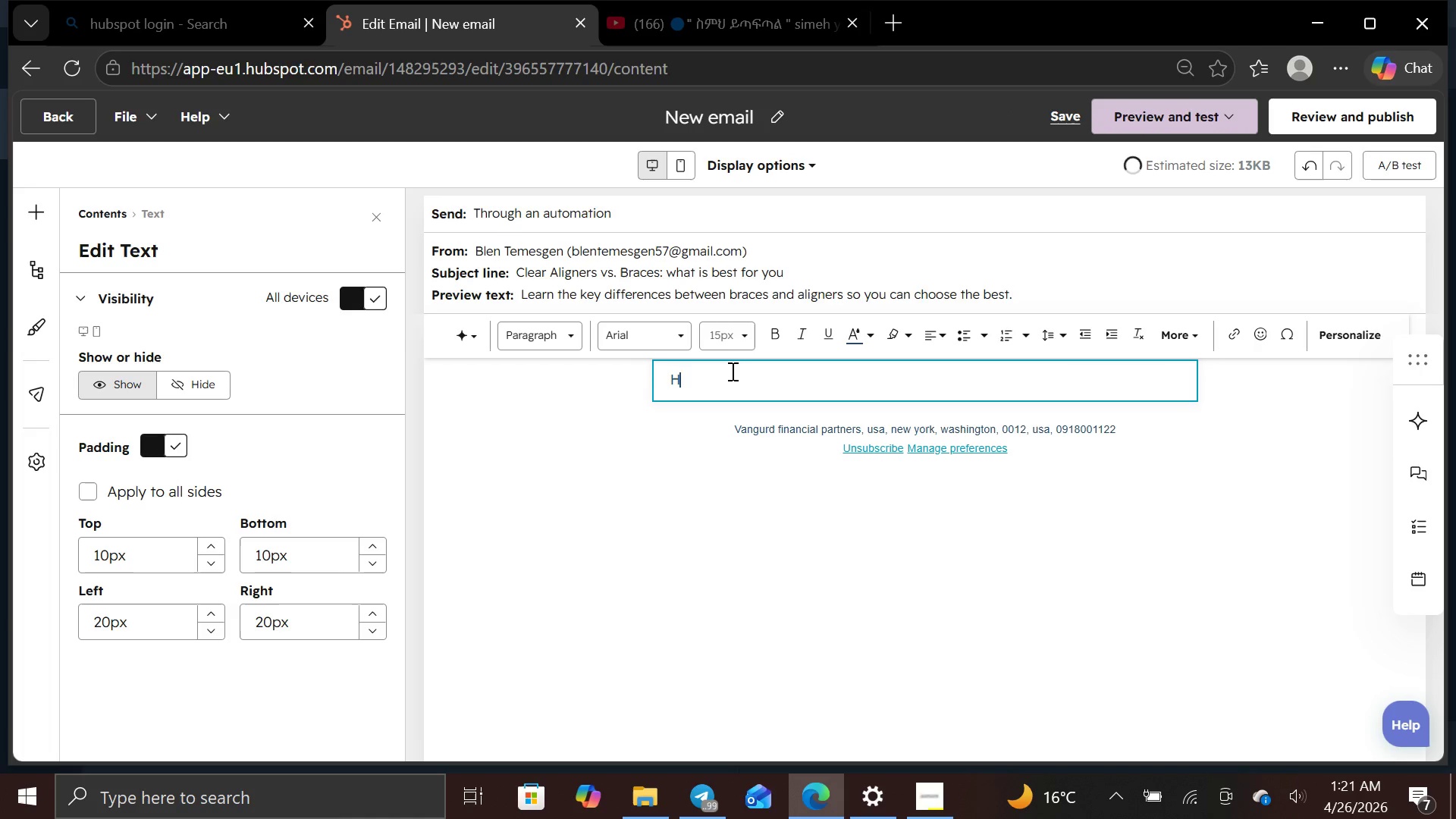 
key(I)
 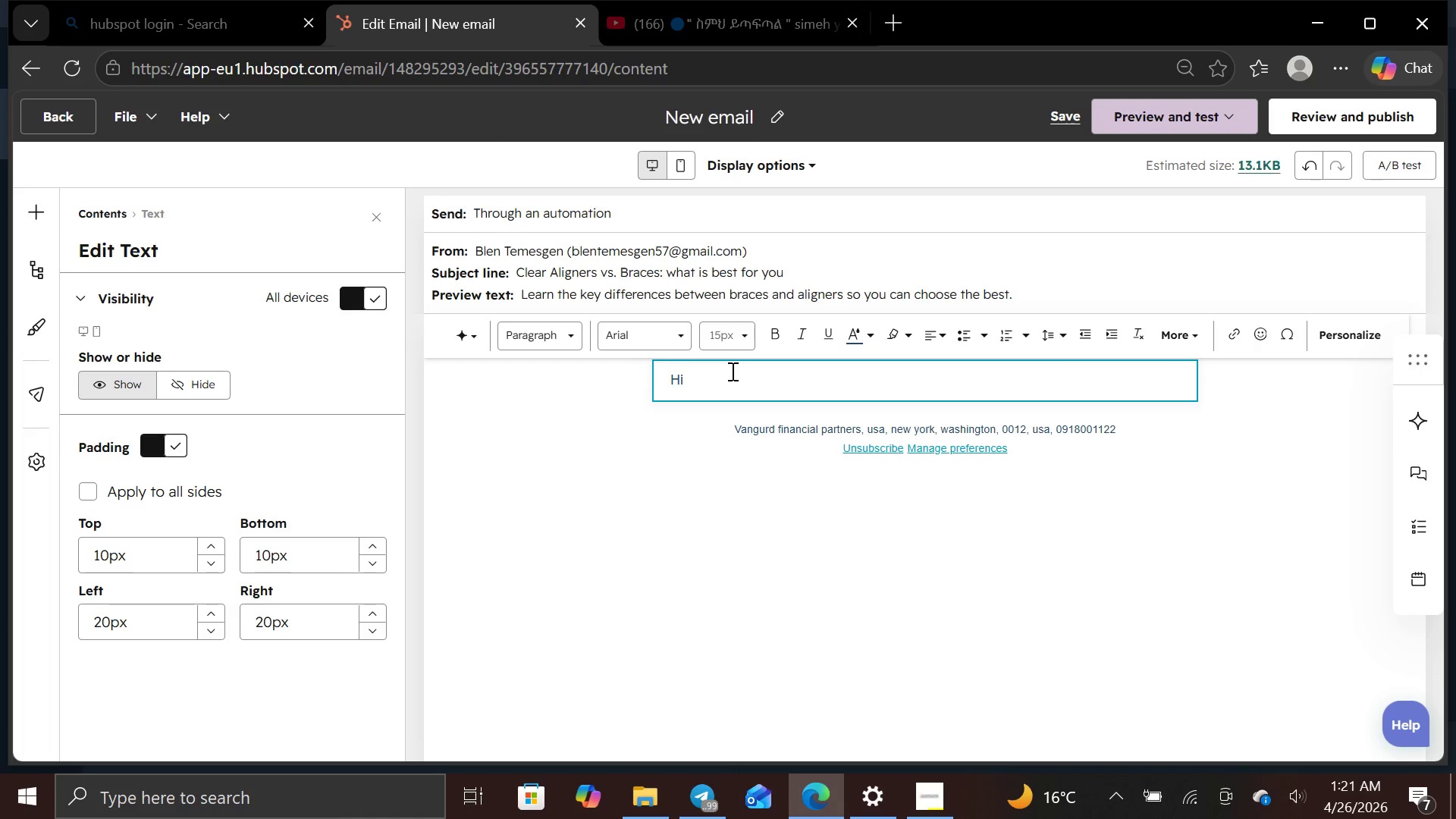 
key(Space)
 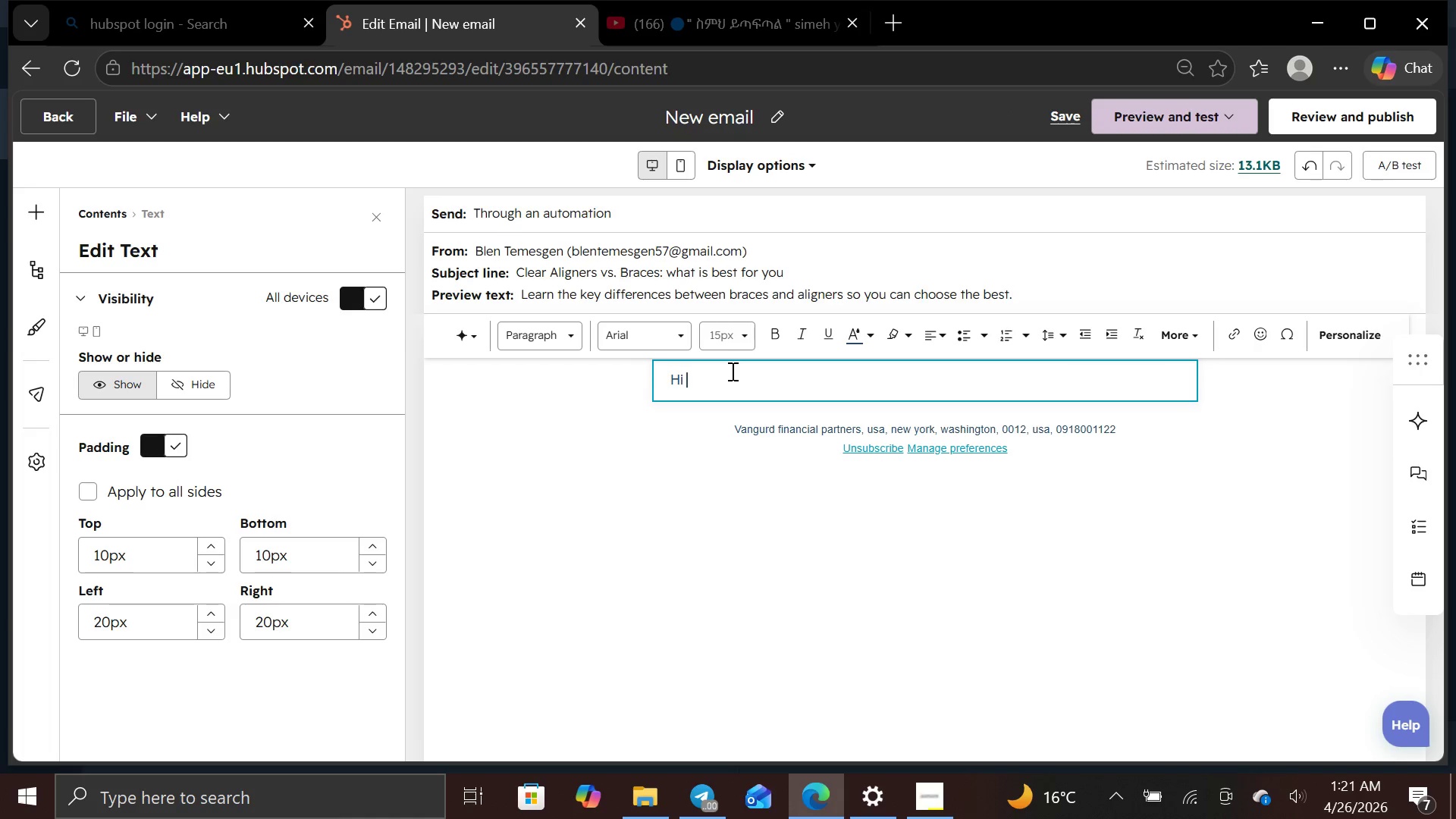 
hold_key(key=ShiftRight, duration=0.67)
 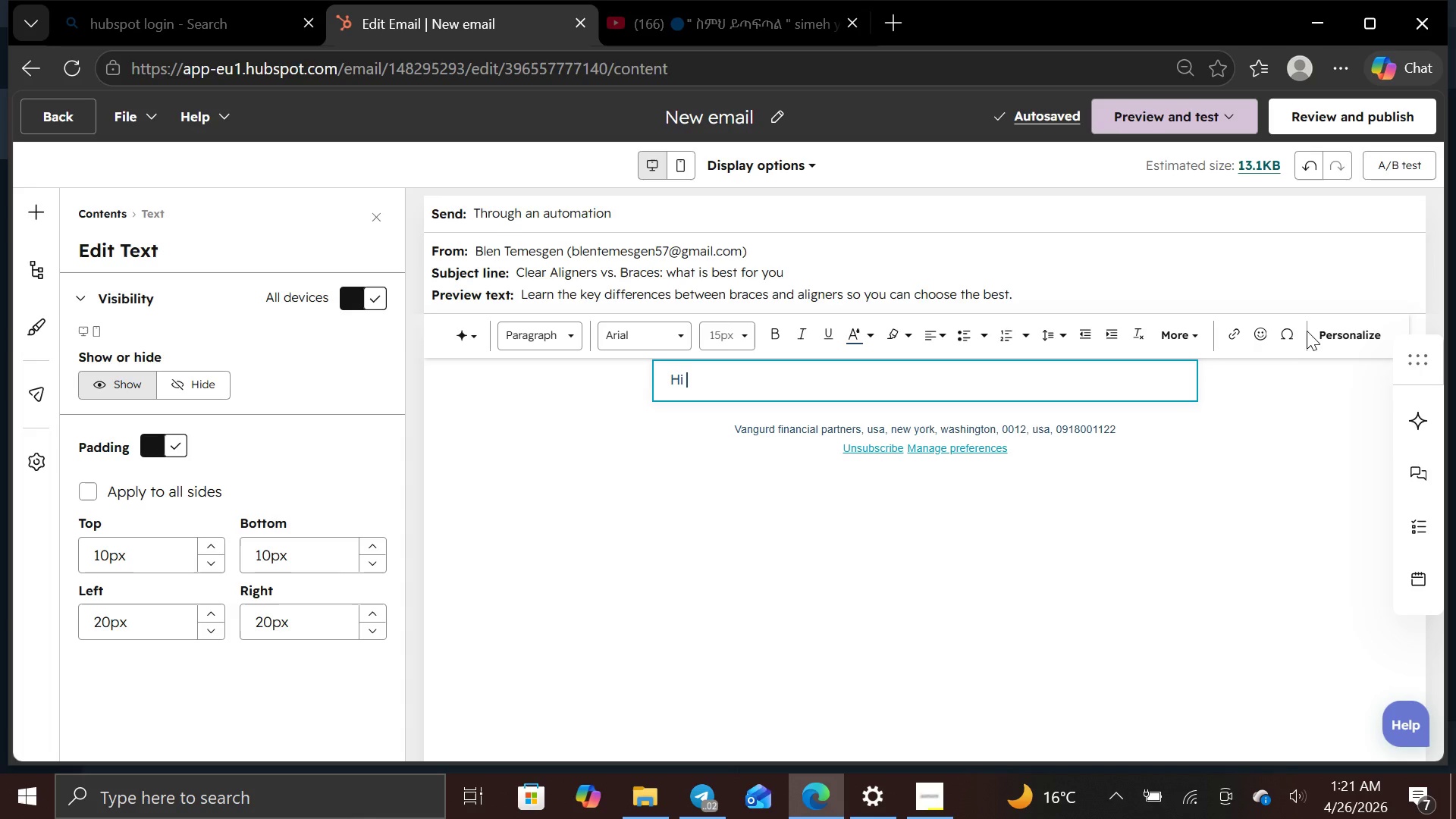 
left_click([1332, 331])
 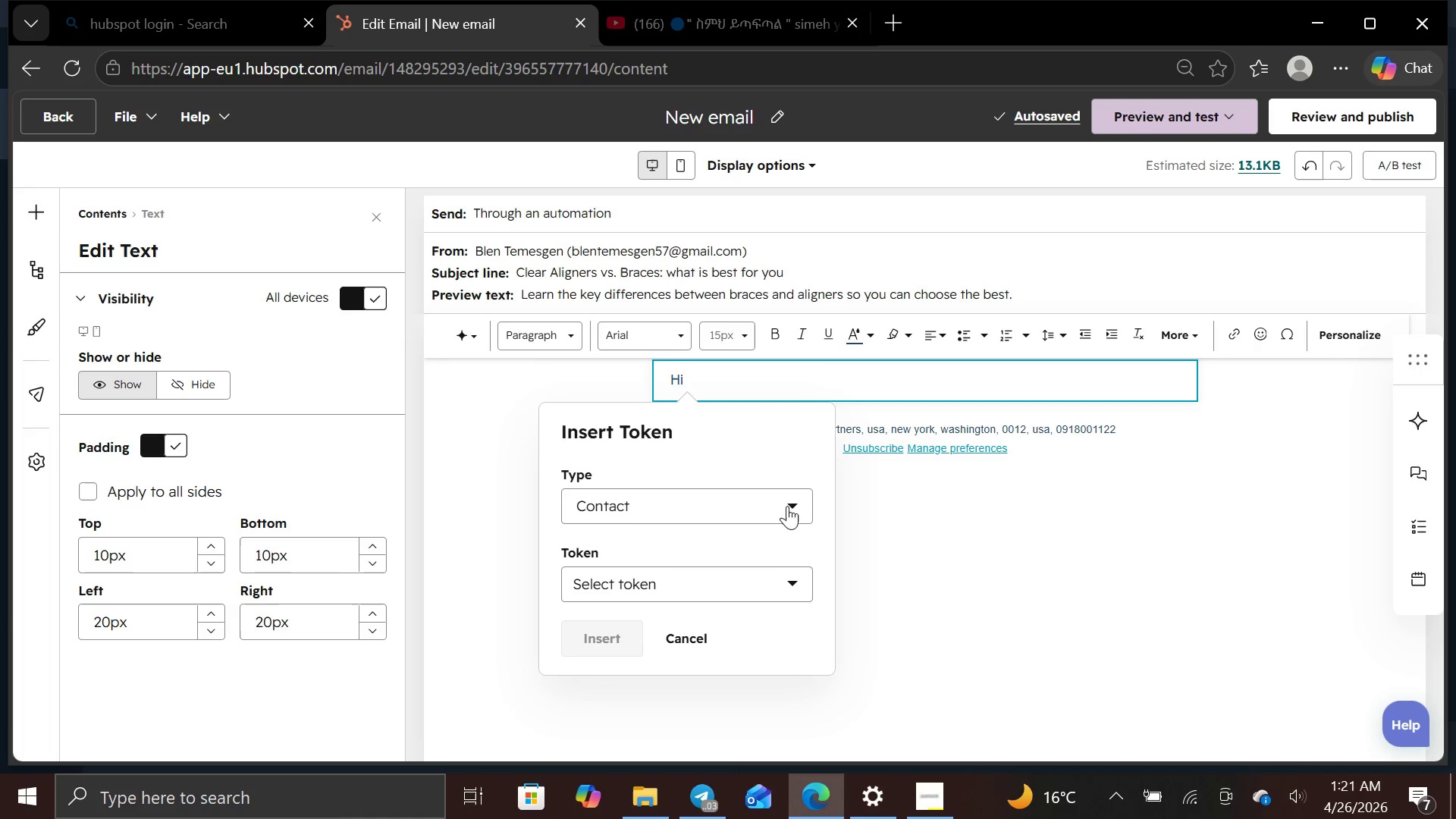 
left_click([807, 580])
 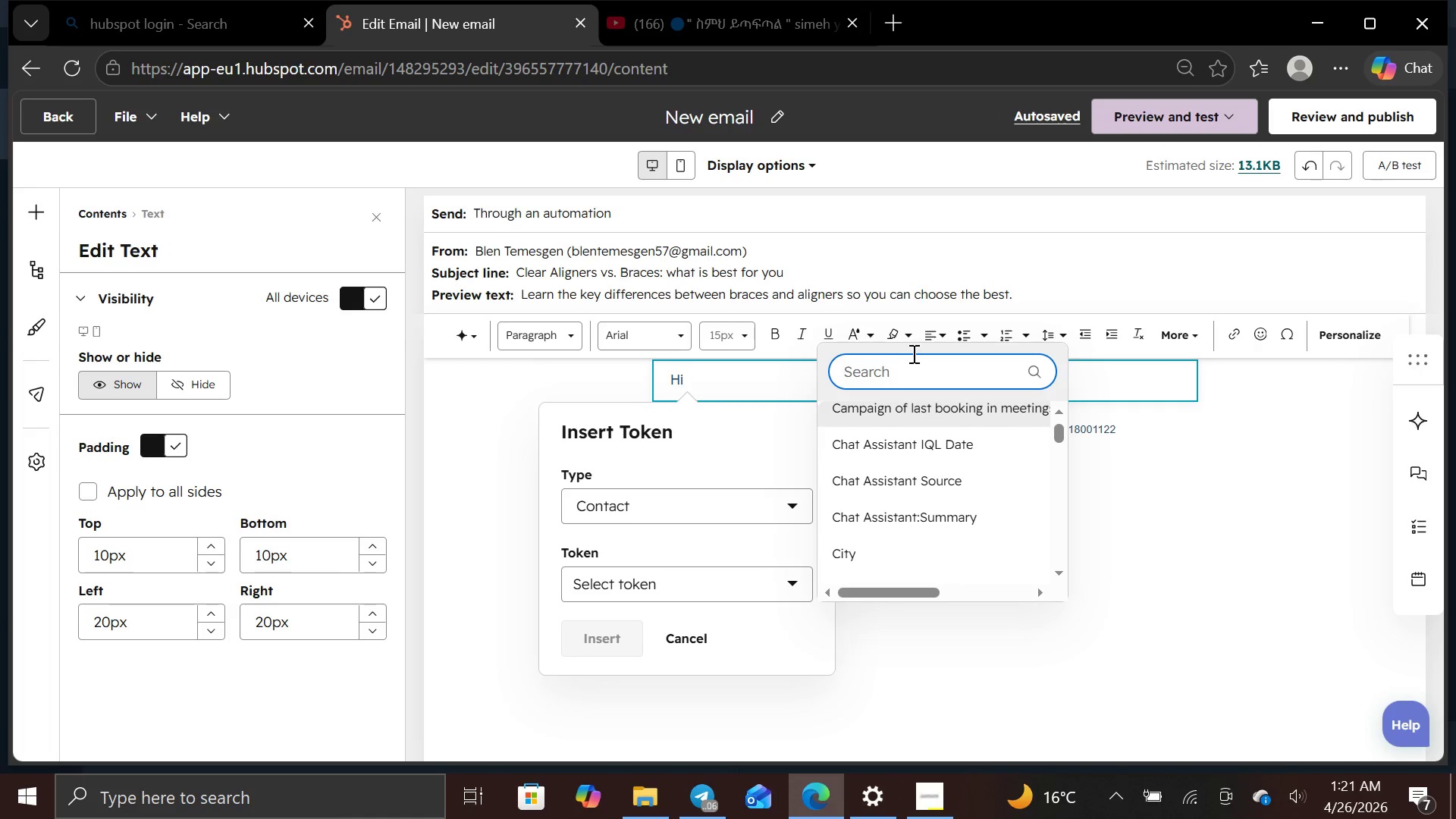 
type(first)
 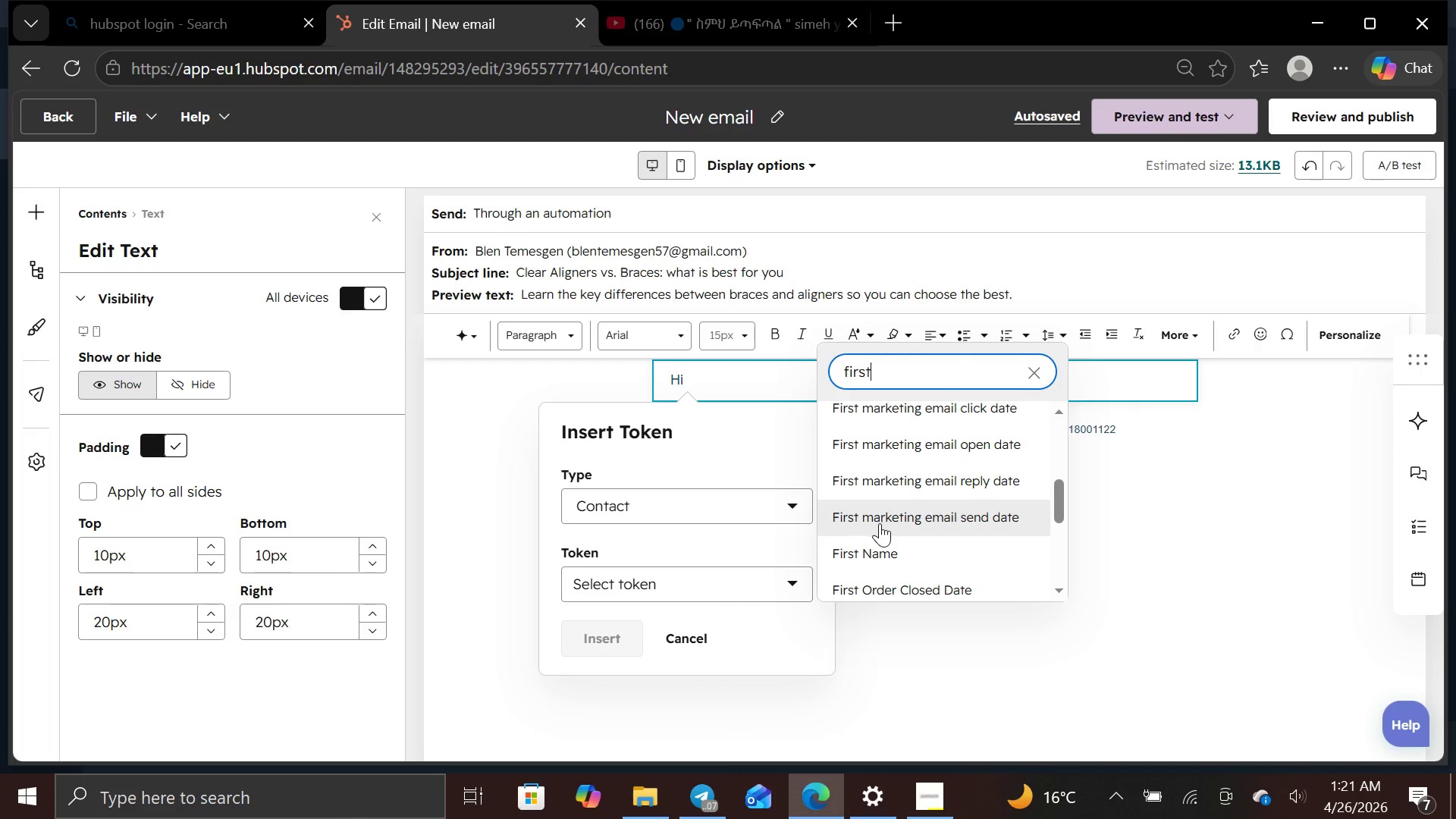 
left_click([888, 545])
 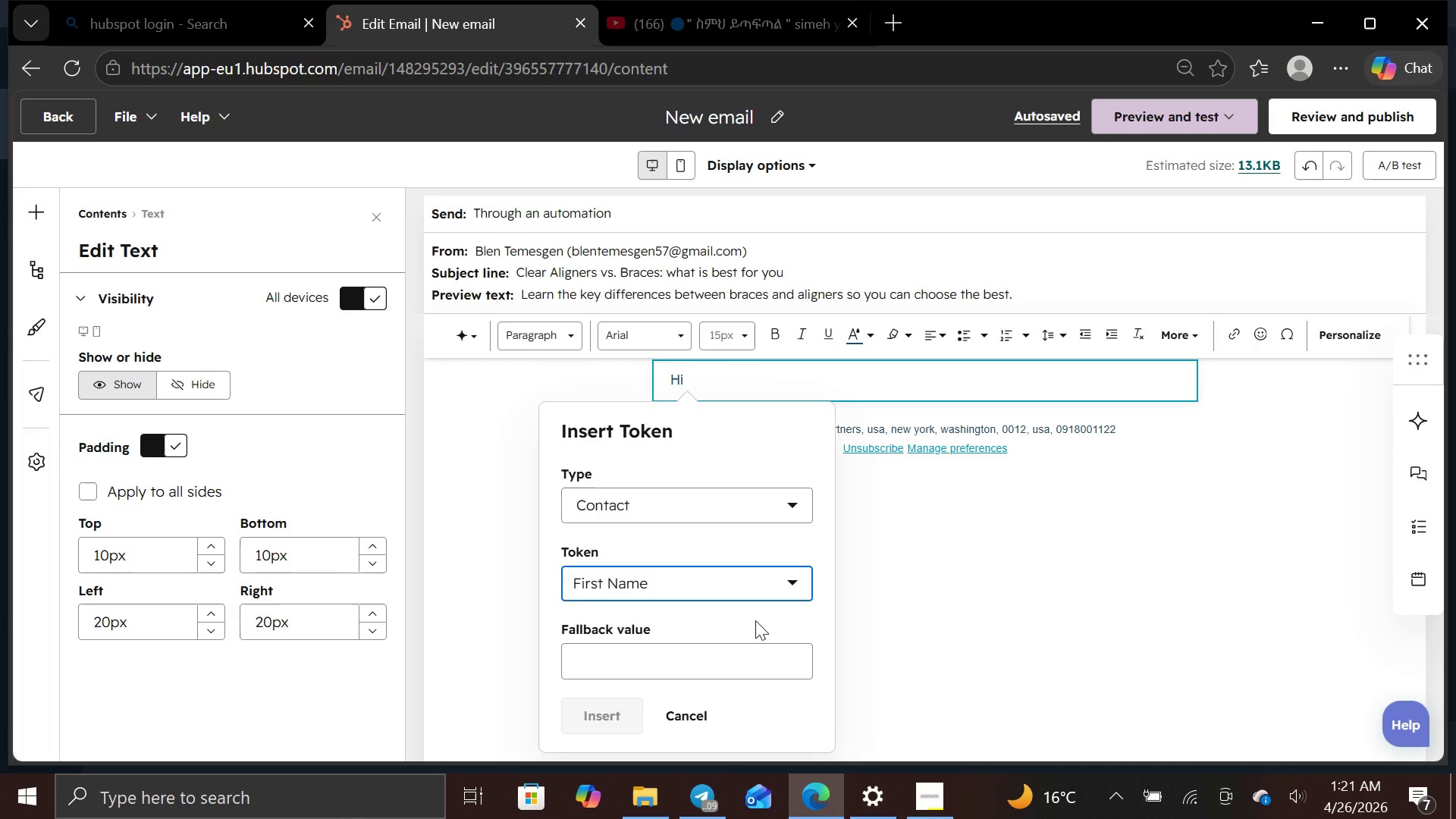 
left_click([733, 671])
 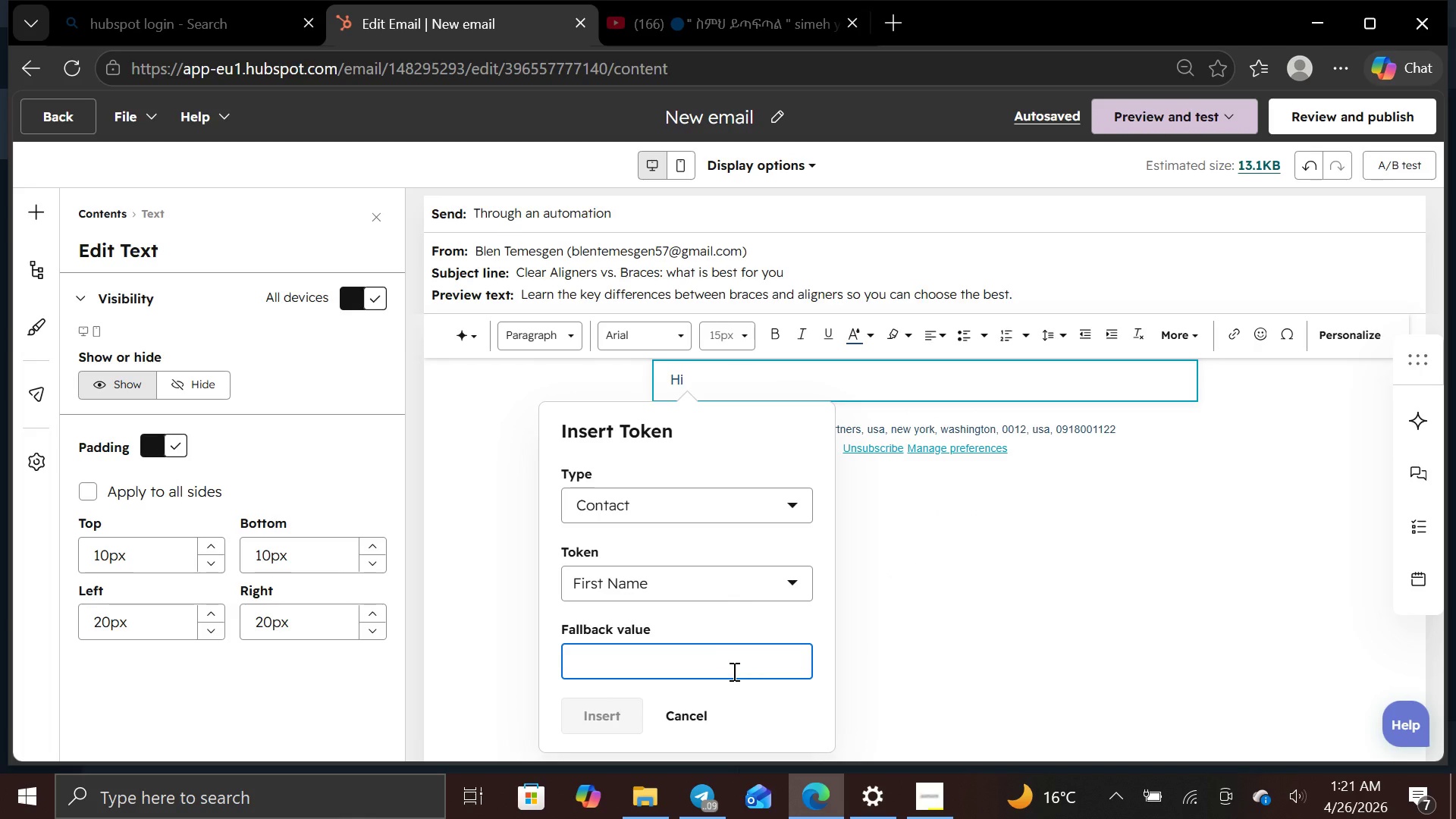 
type(First Name)
 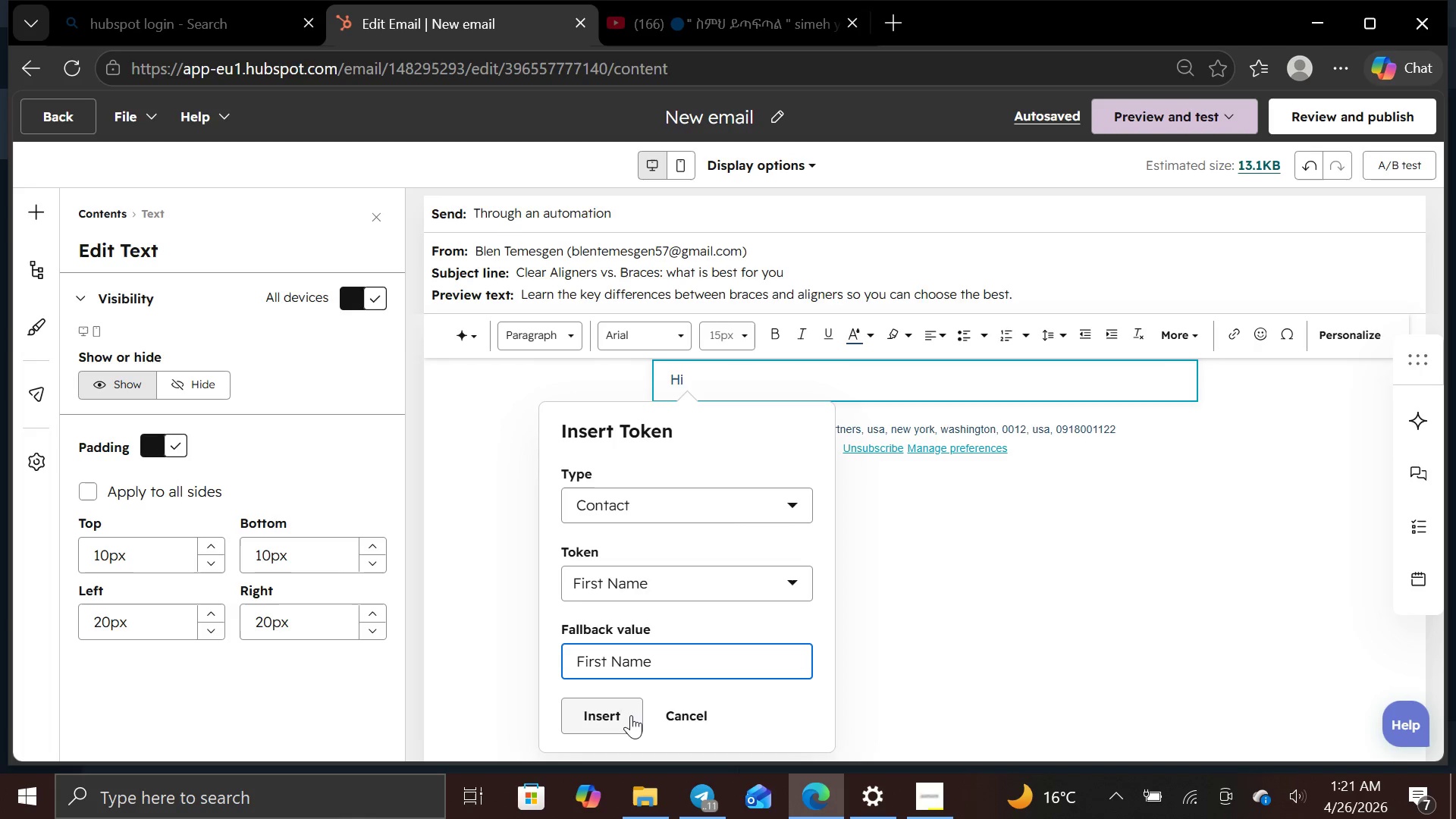 
left_click([629, 715])
 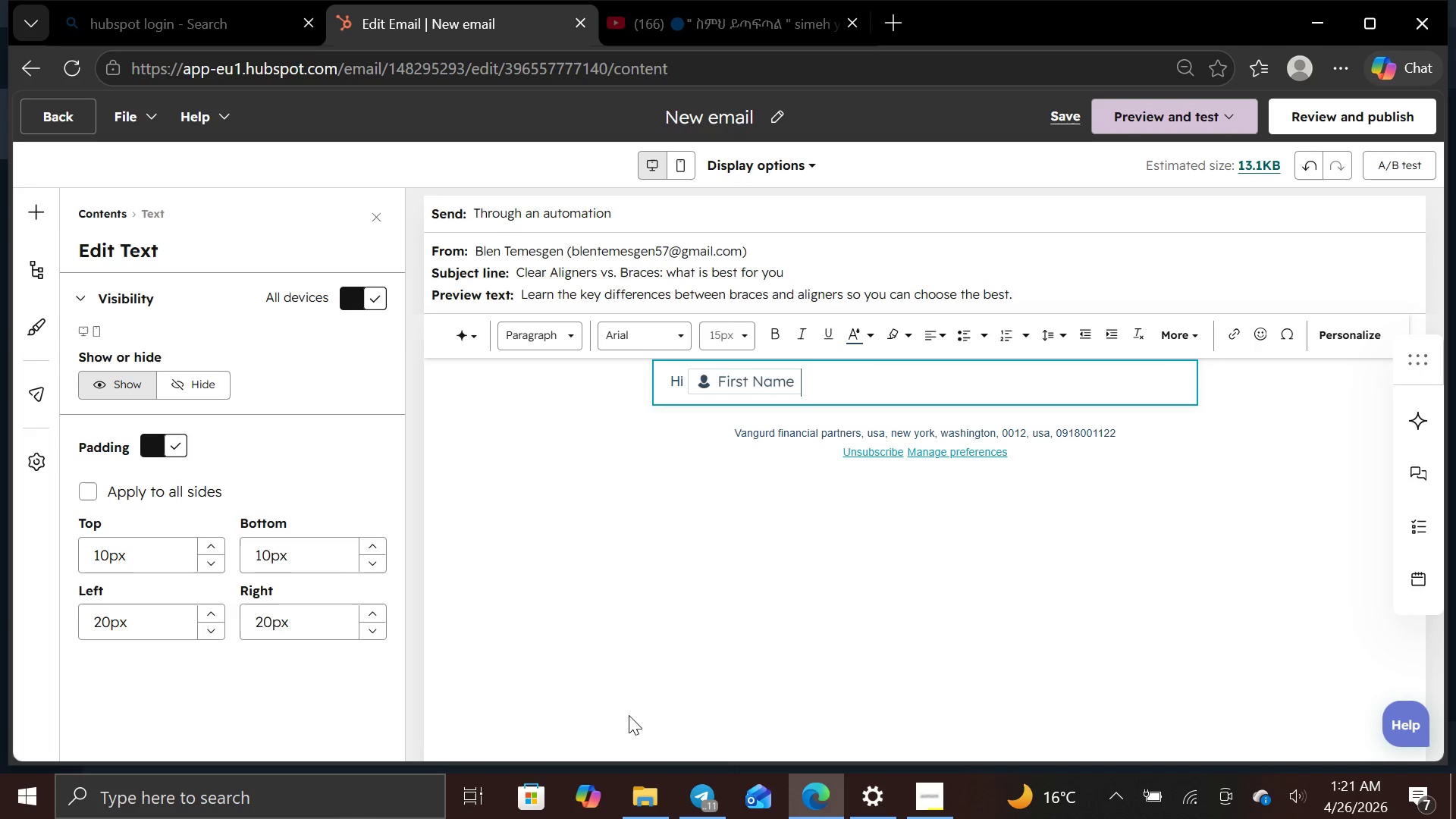 
key(Enter)
 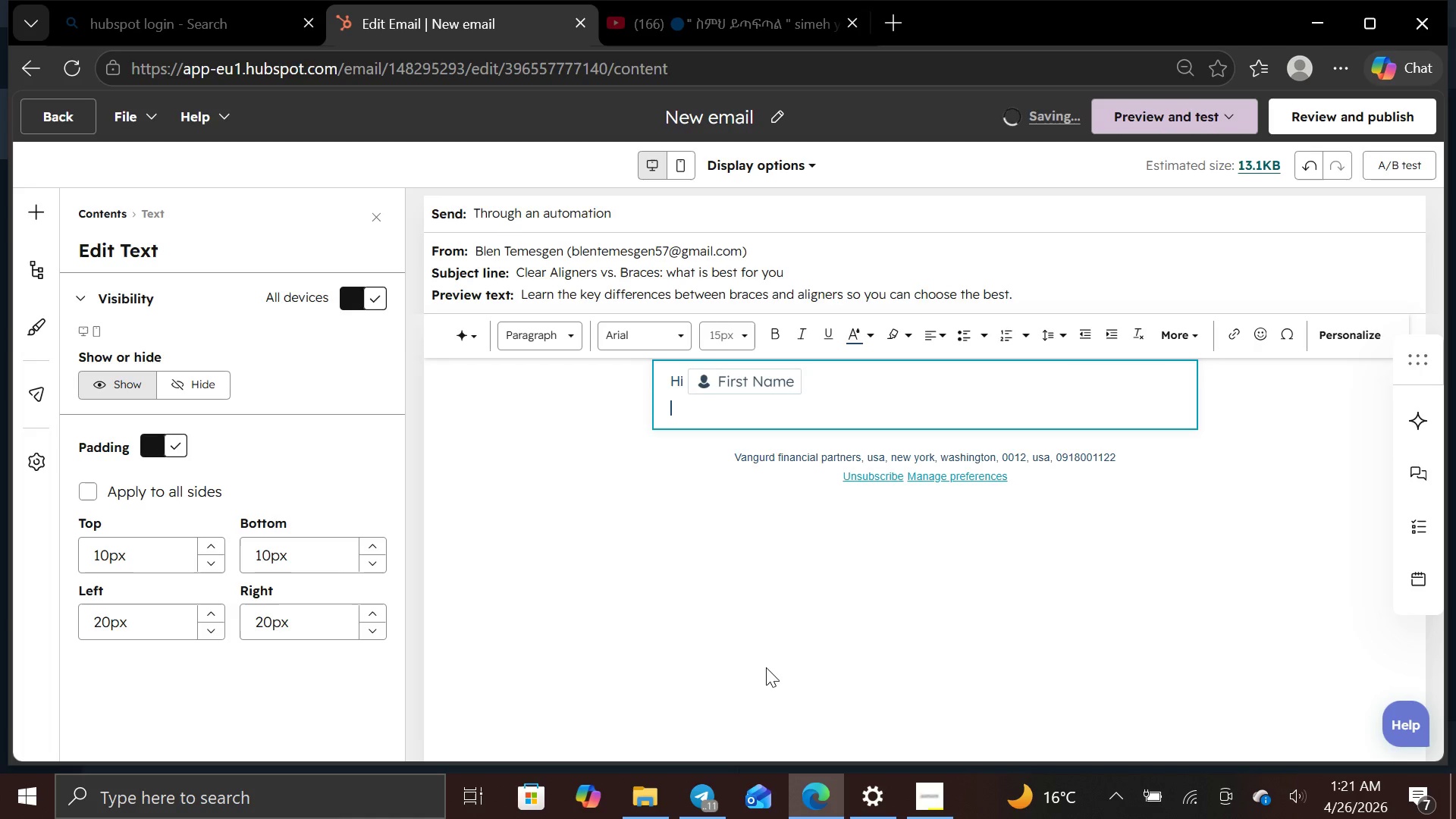 
left_click([827, 373])
 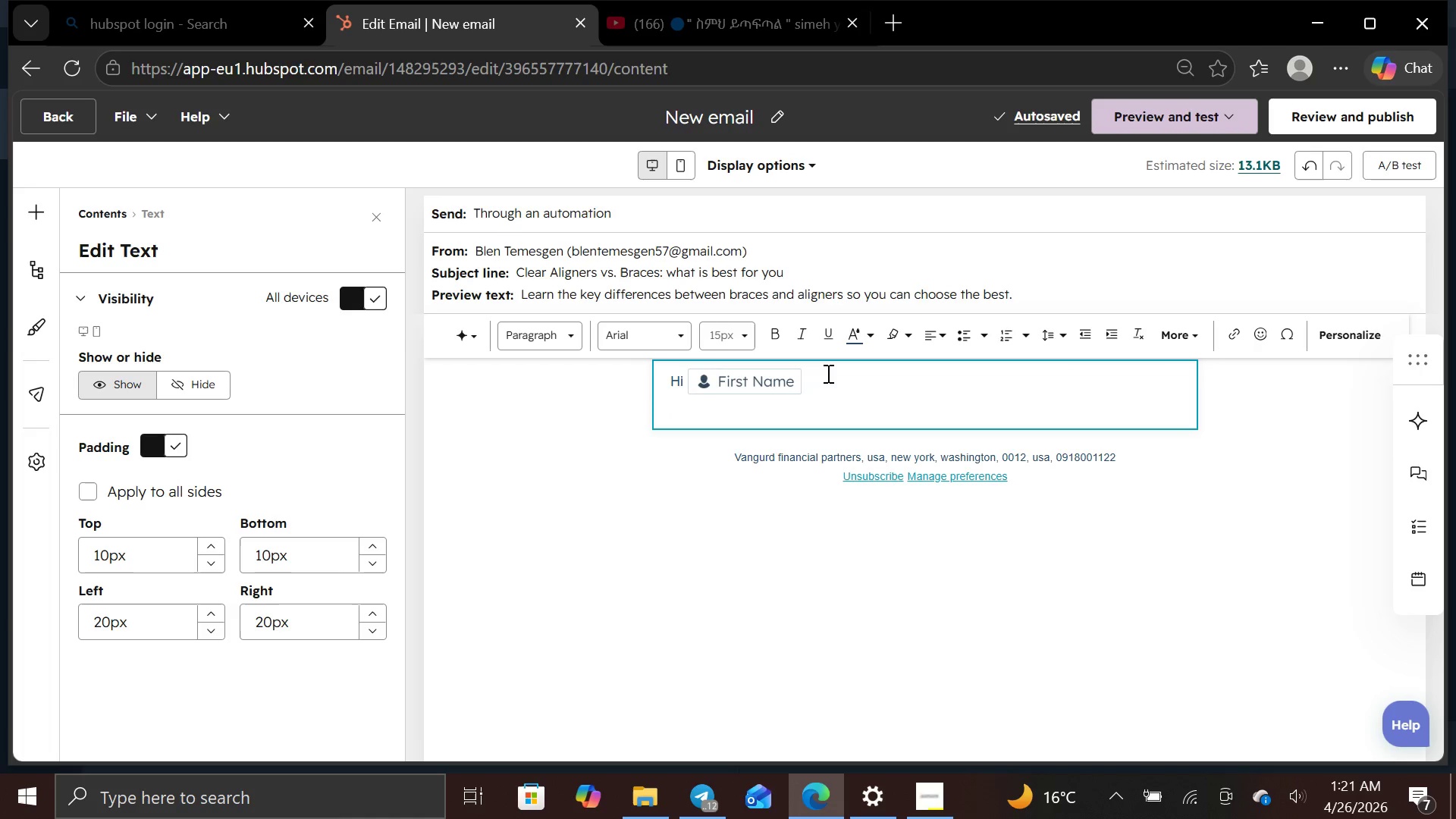 
key(Space)
 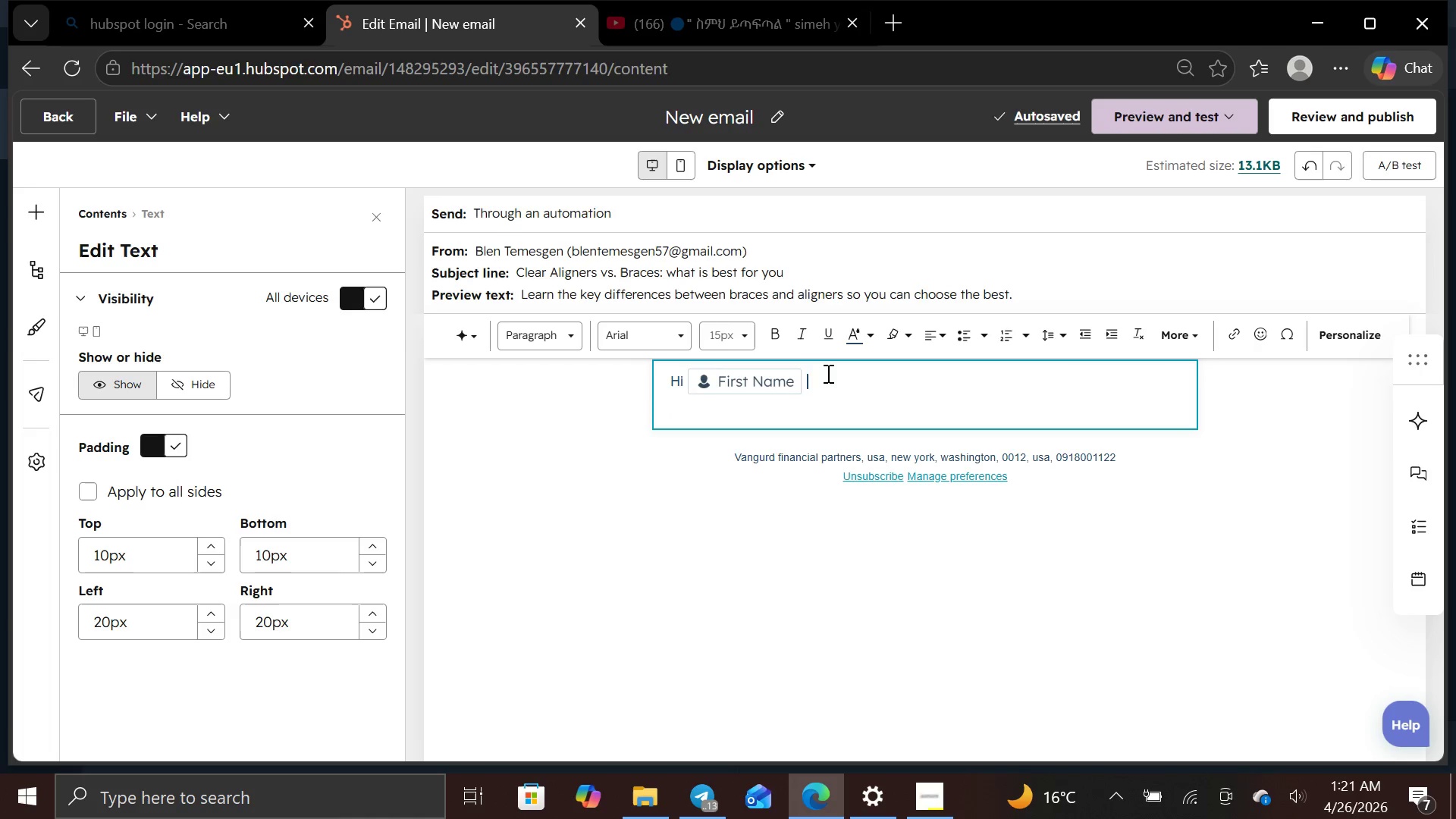 
key(Comma)
 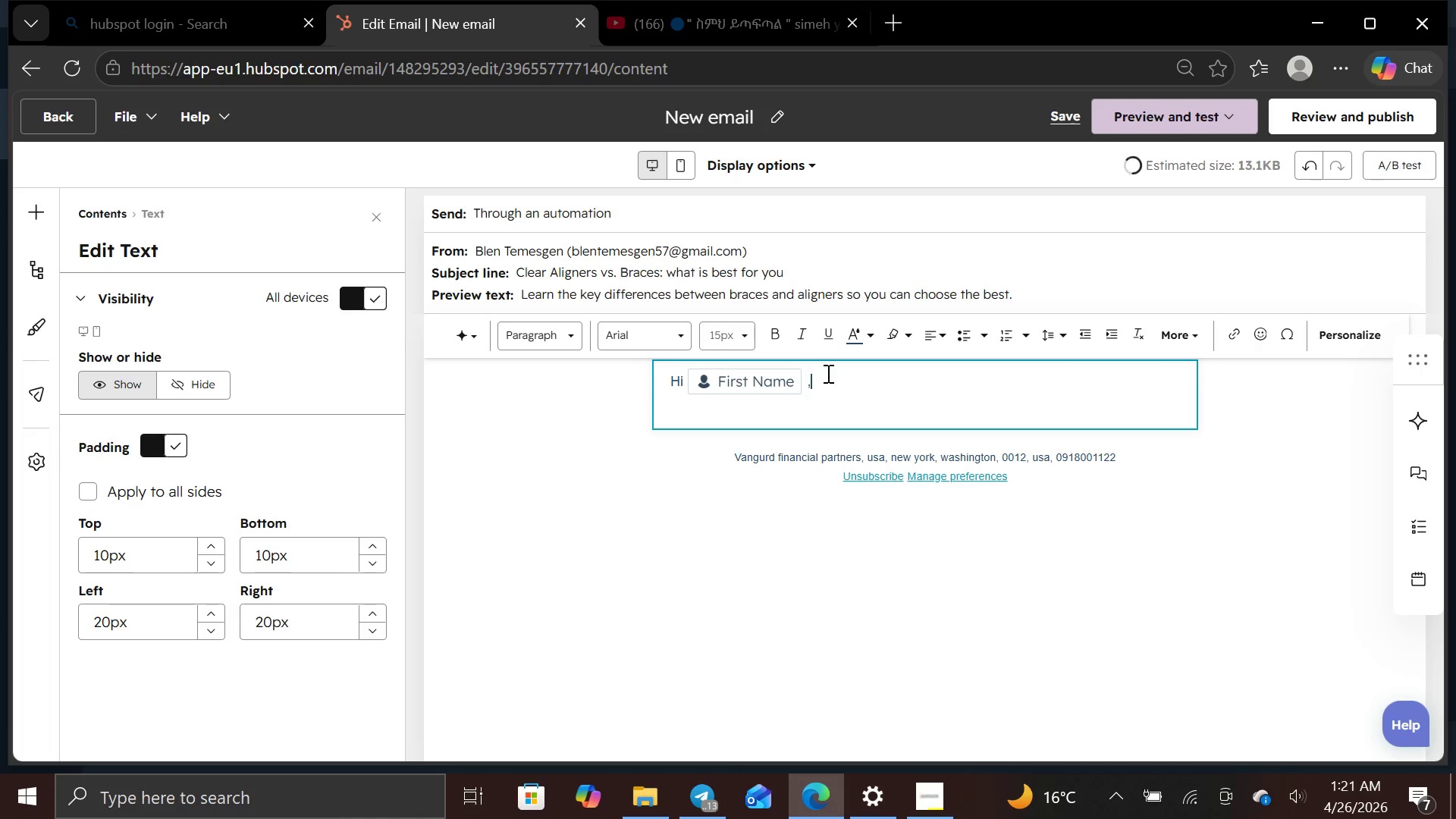 
key(Backspace)
 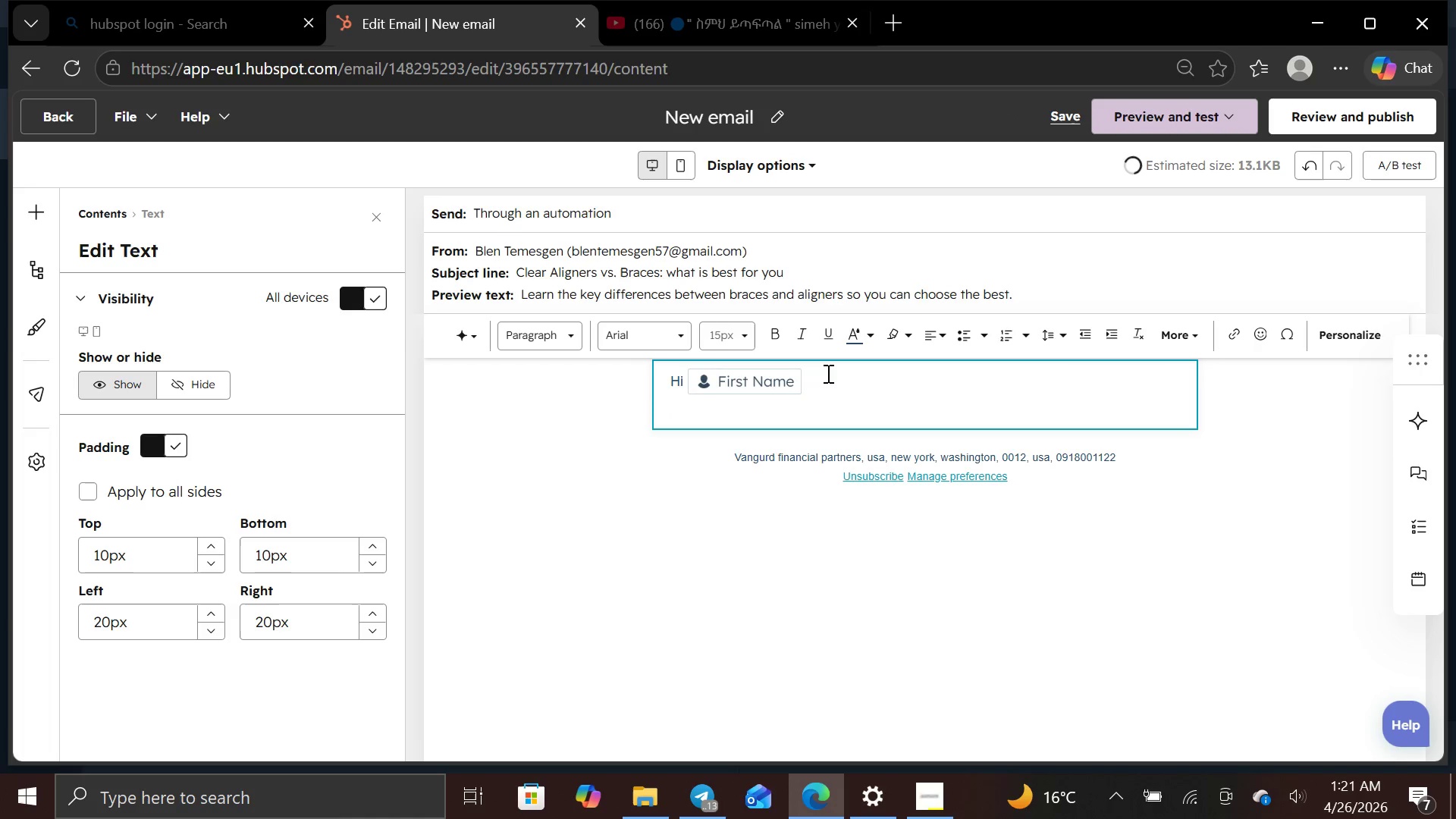 
key(Backspace)
 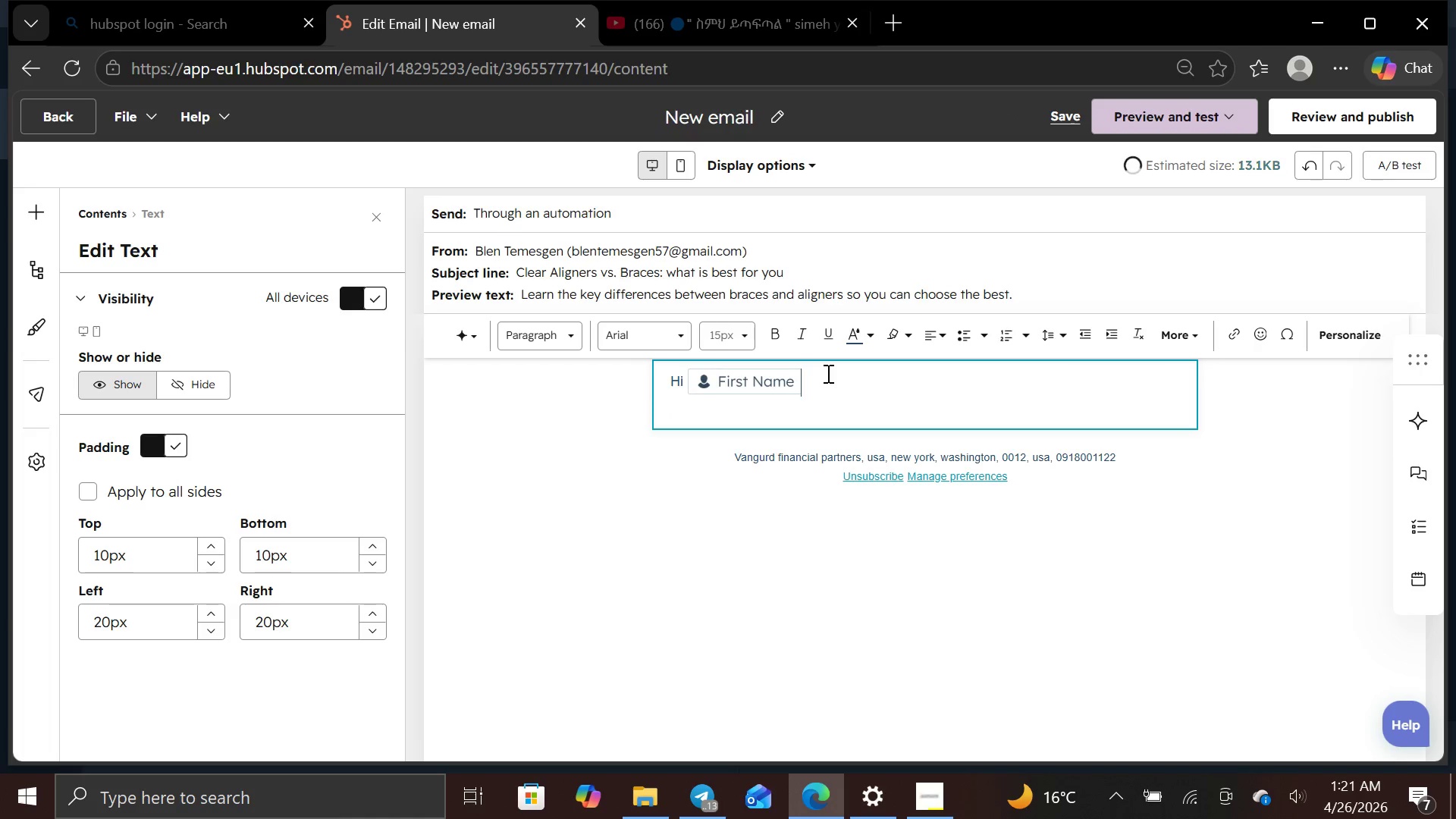 
key(Comma)
 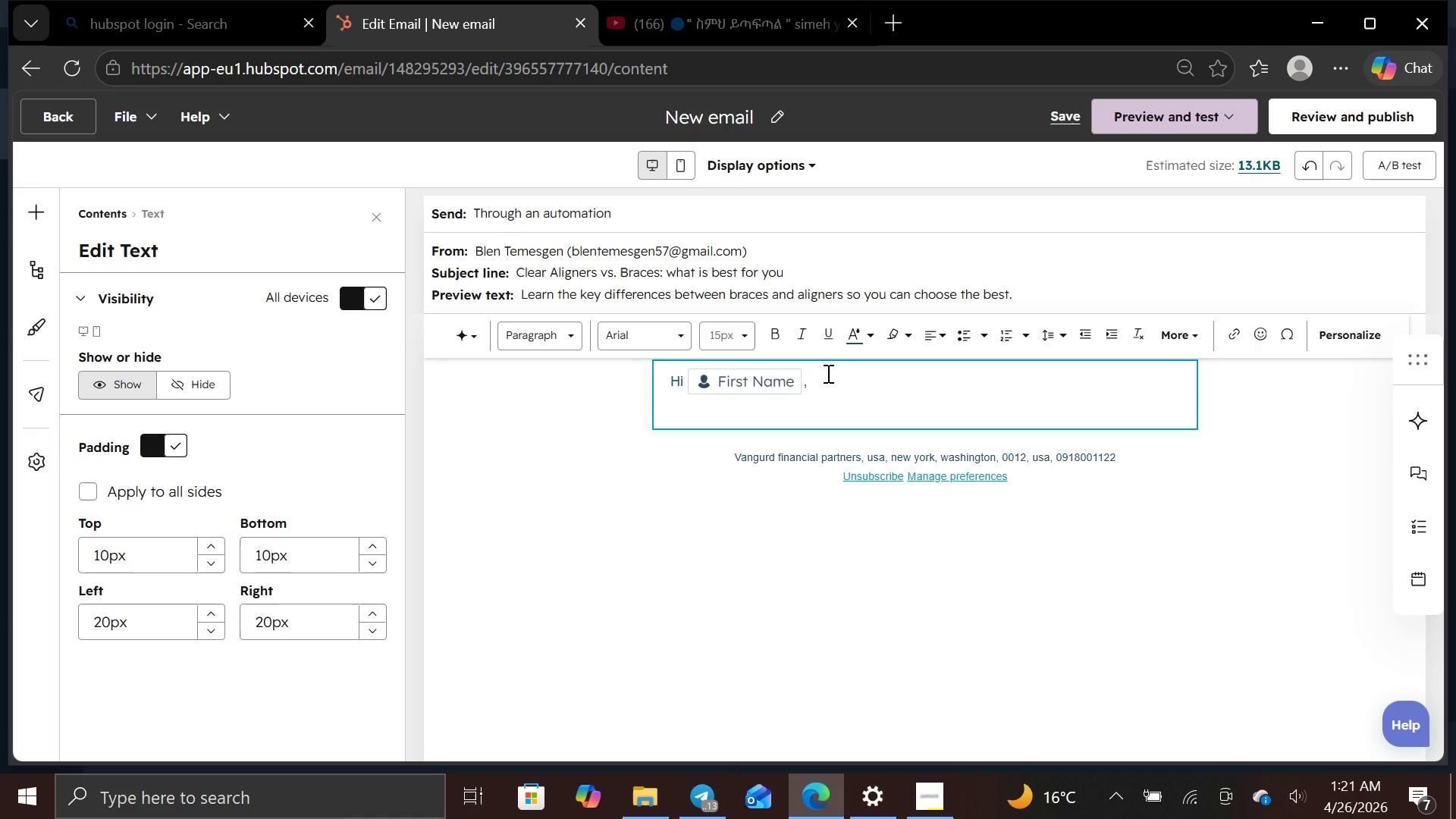 
key(Enter)
 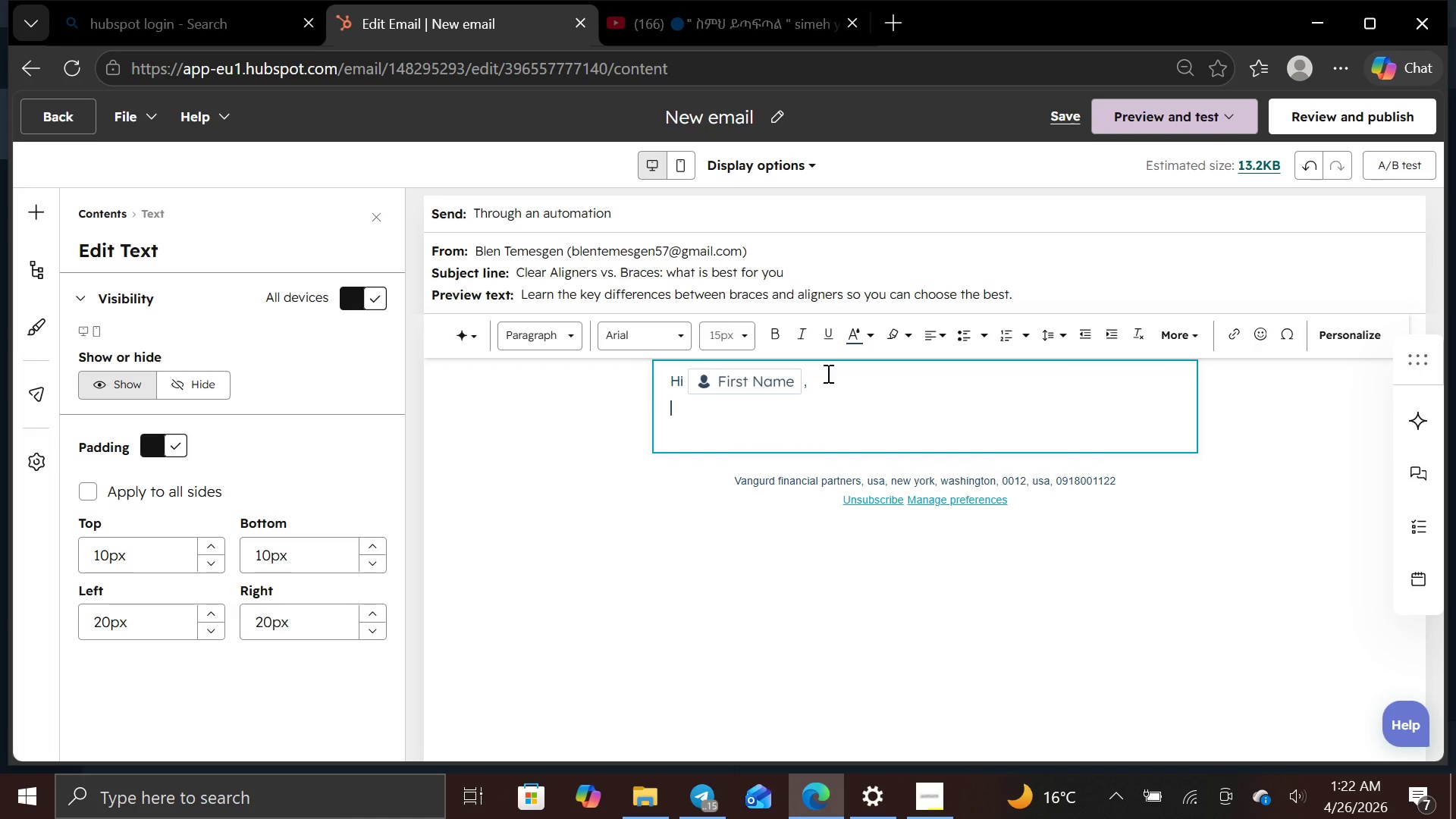 
type(Did you knoe)
key(Backspace)
type(w clear Ali)
key(Backspace)
key(Backspace)
key(Backspace)
type(aligners canb)
key(Backspace)
type( be just as effective a brace without the wires? Aligners are discreet )
key(Backspace)
type(, removable )
key(Backspace)
type(, and comfortable, ehile )
key(Backspace)
key(Backspace)
key(Backspace)
key(Backspace)
key(Backspace)
key(Backspace)
type(while )
 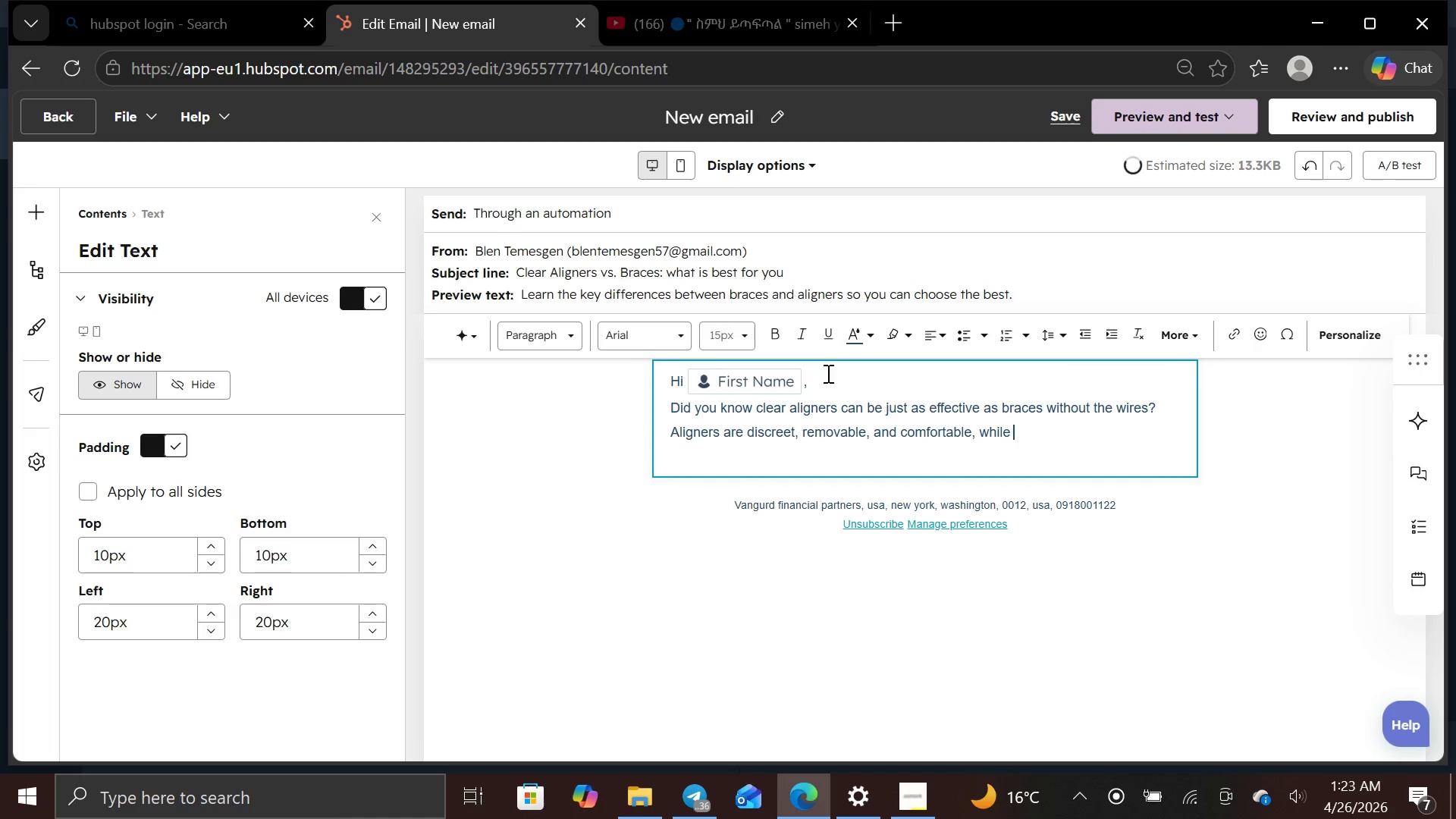 
type(bracrs are )
 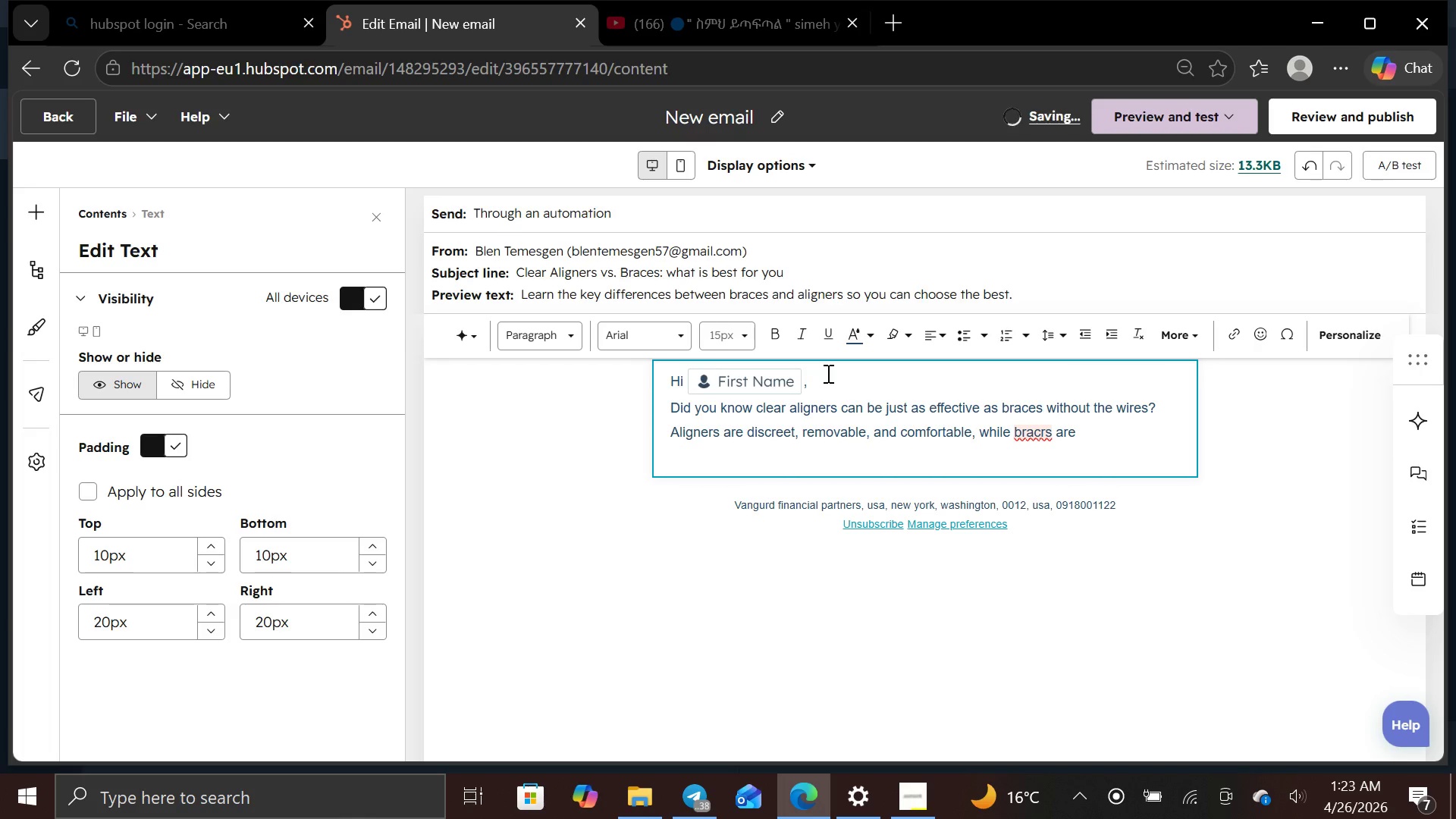 
type(fixed and iften more )
 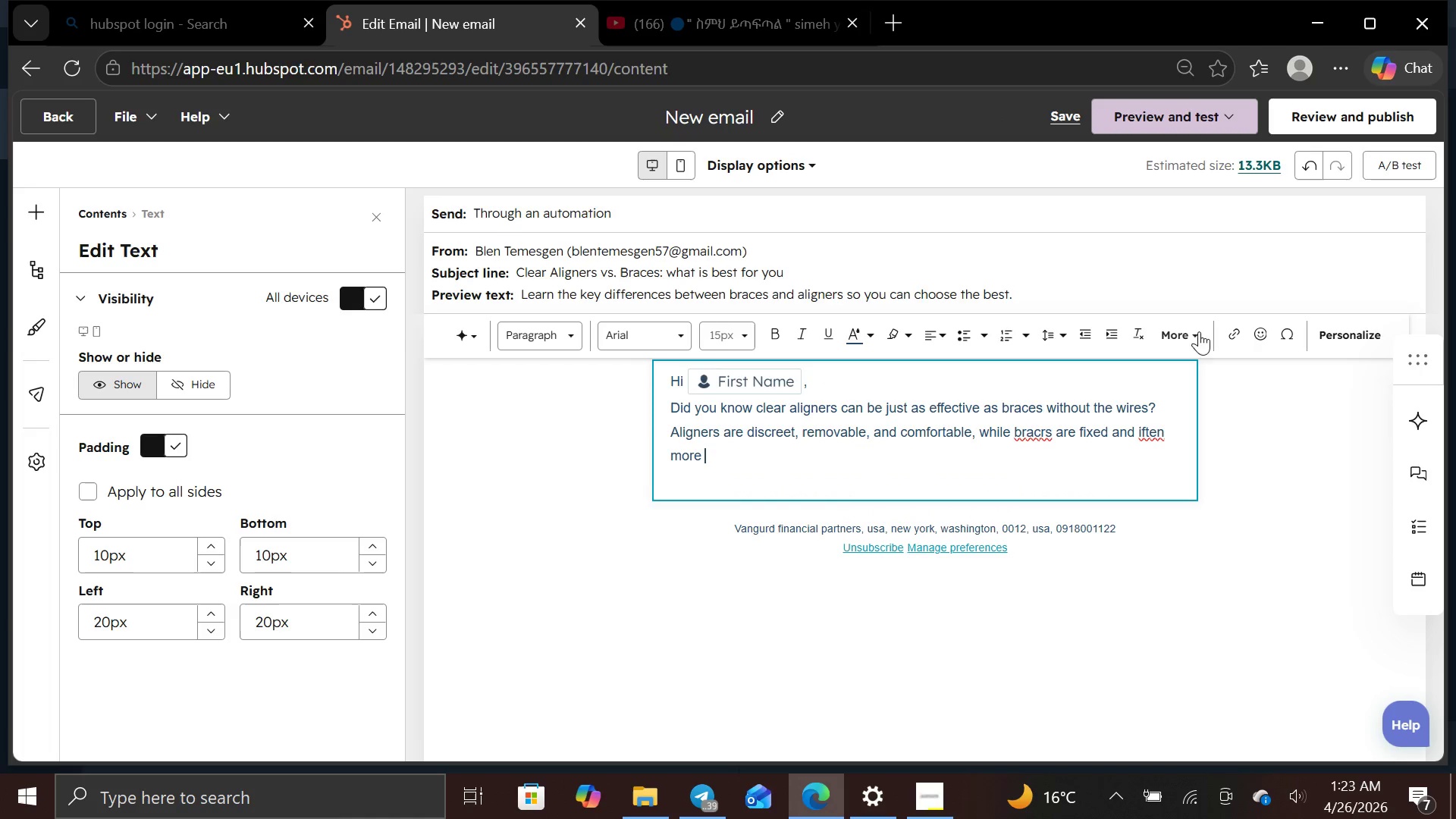 
left_click([1049, 440])
 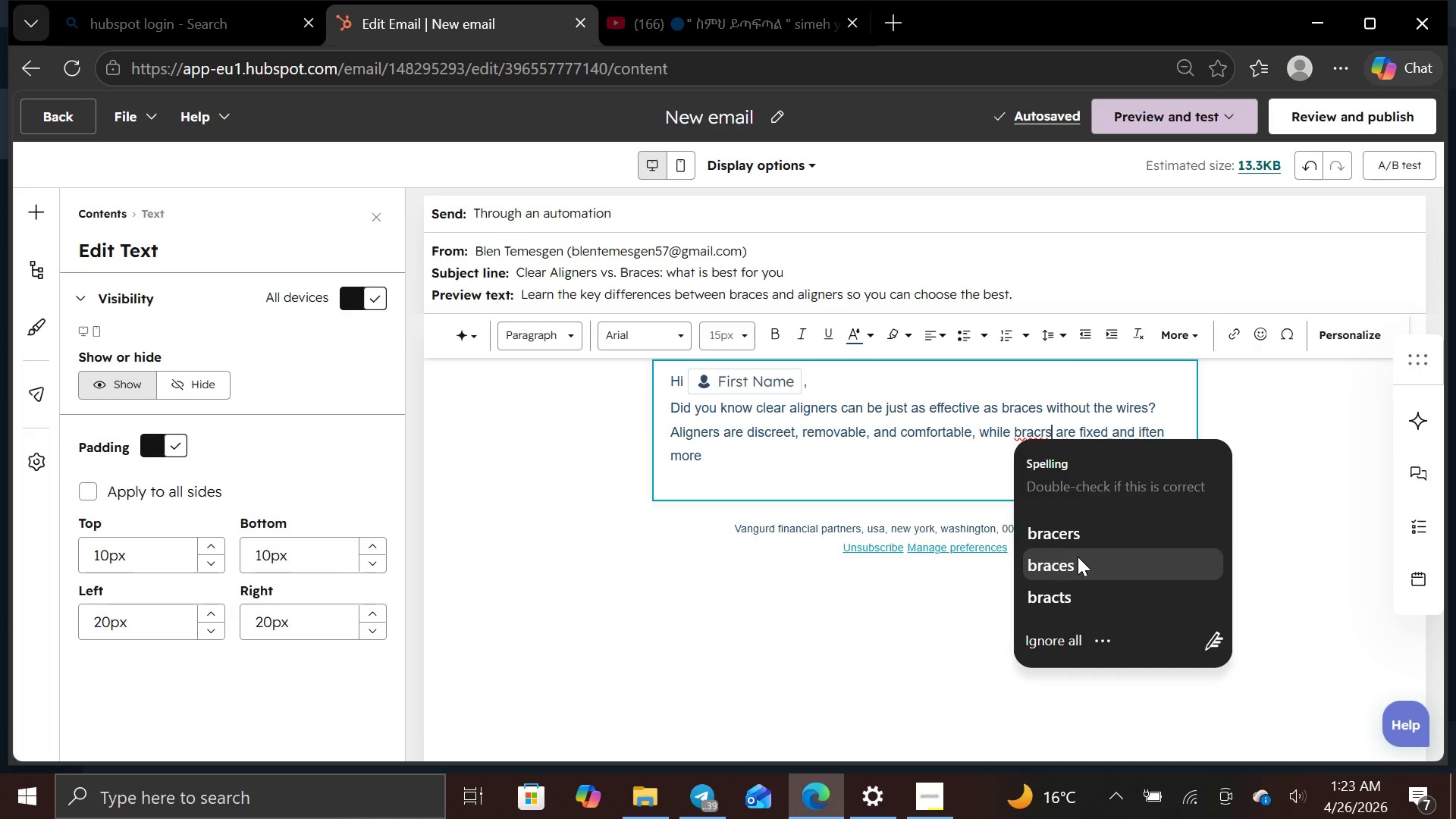 
left_click([1078, 560])
 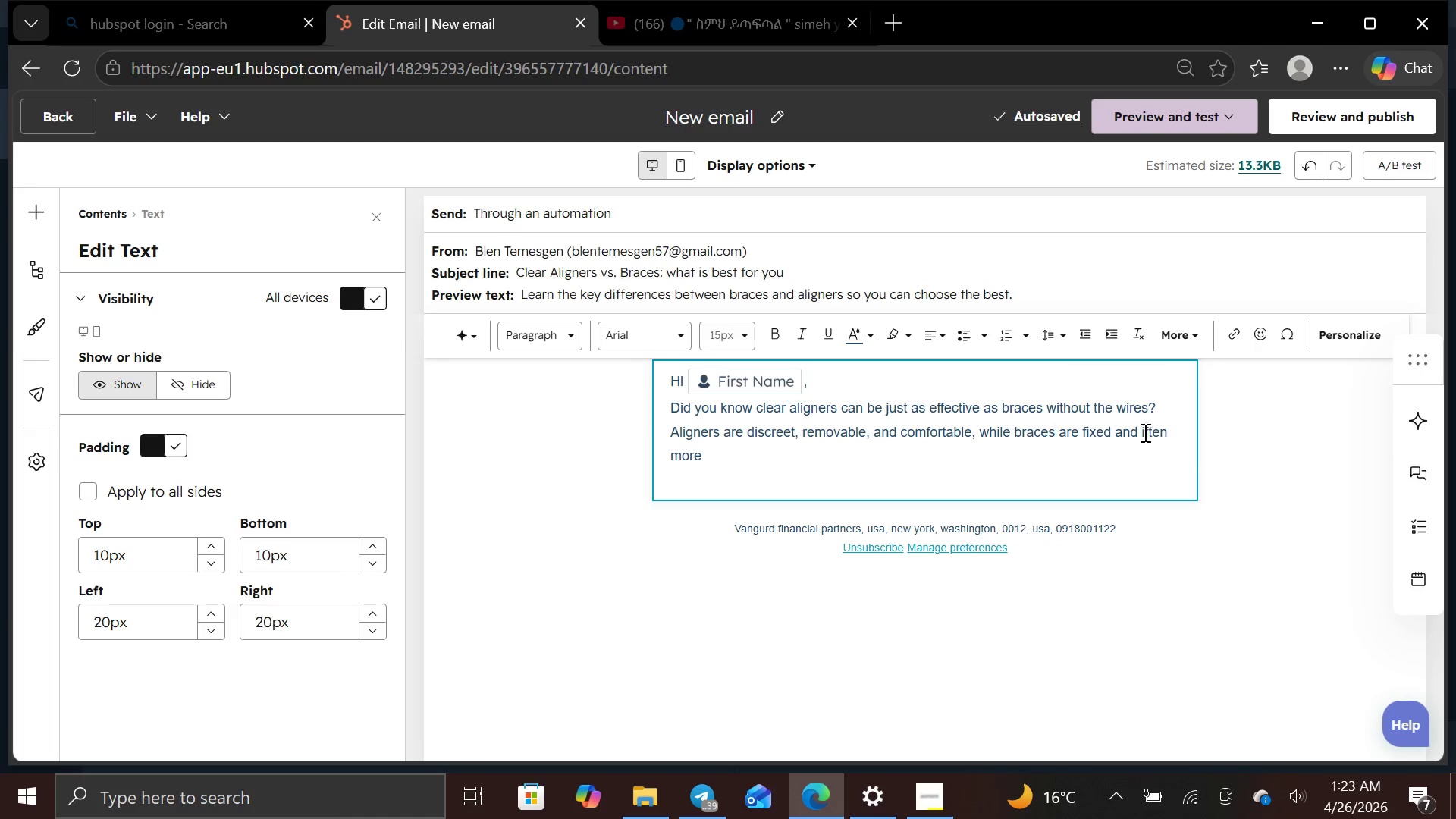 
left_click([1147, 432])
 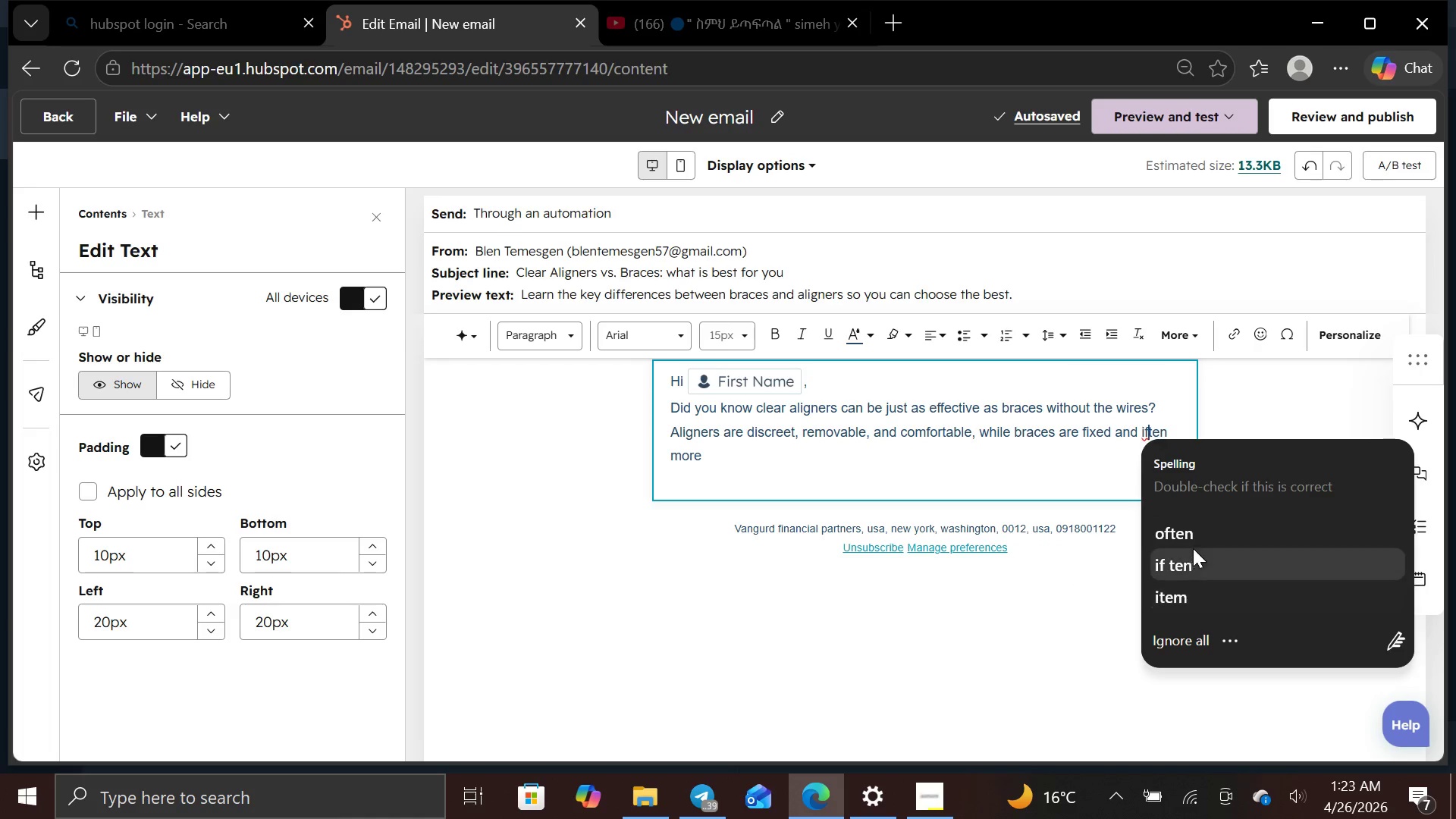 
left_click([1197, 535])
 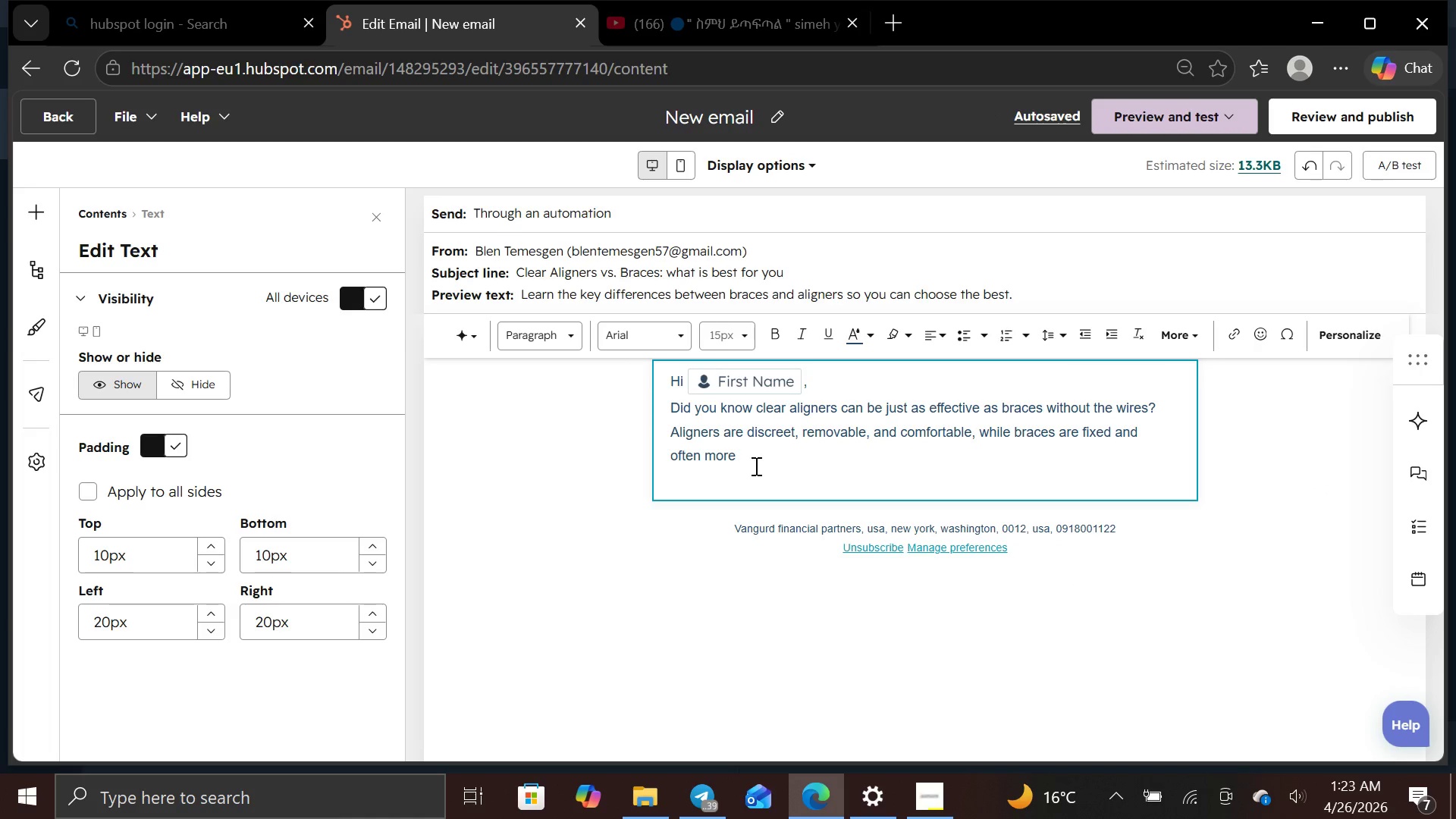 
key(Space)
 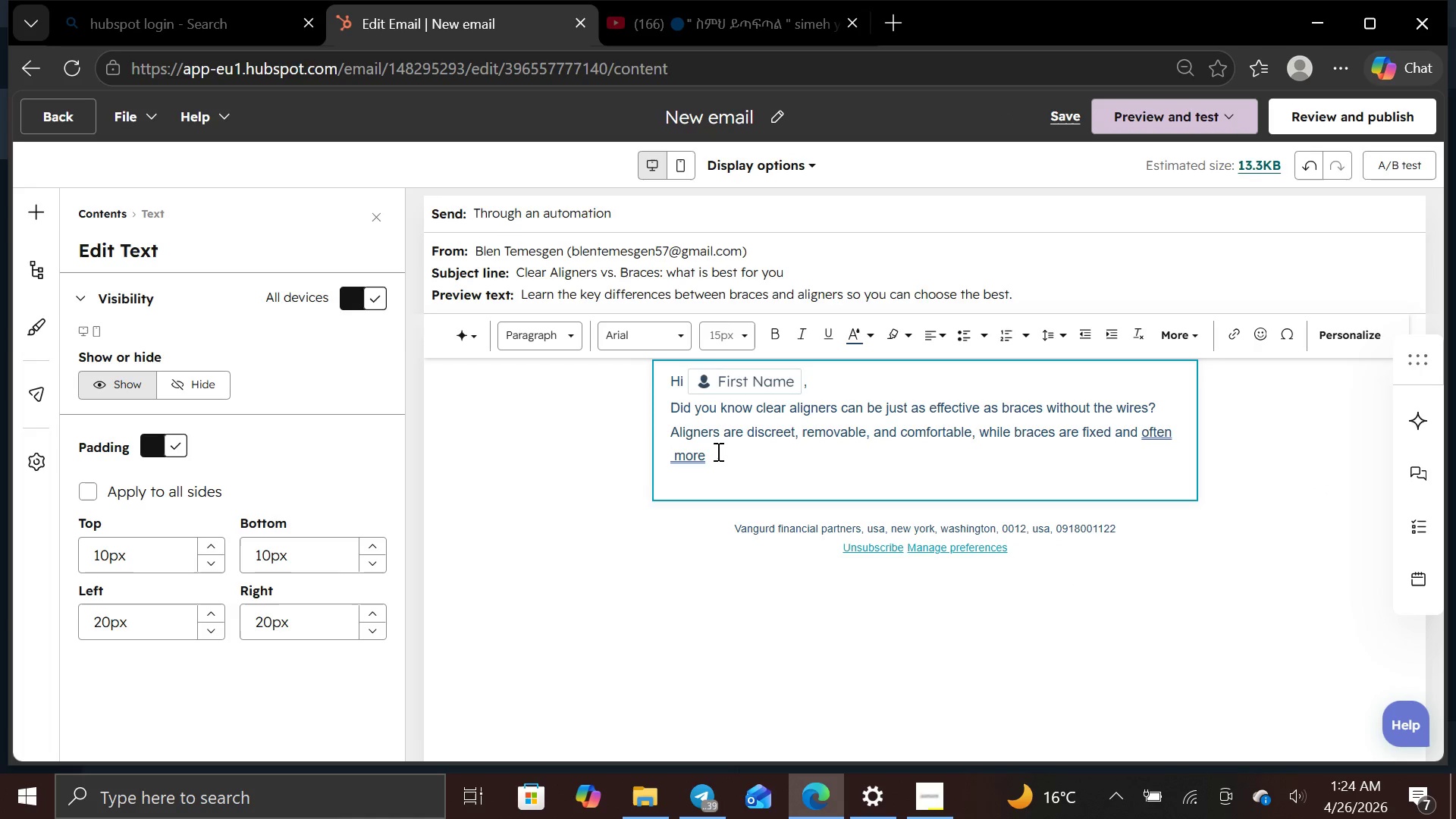 
key(Backspace)
 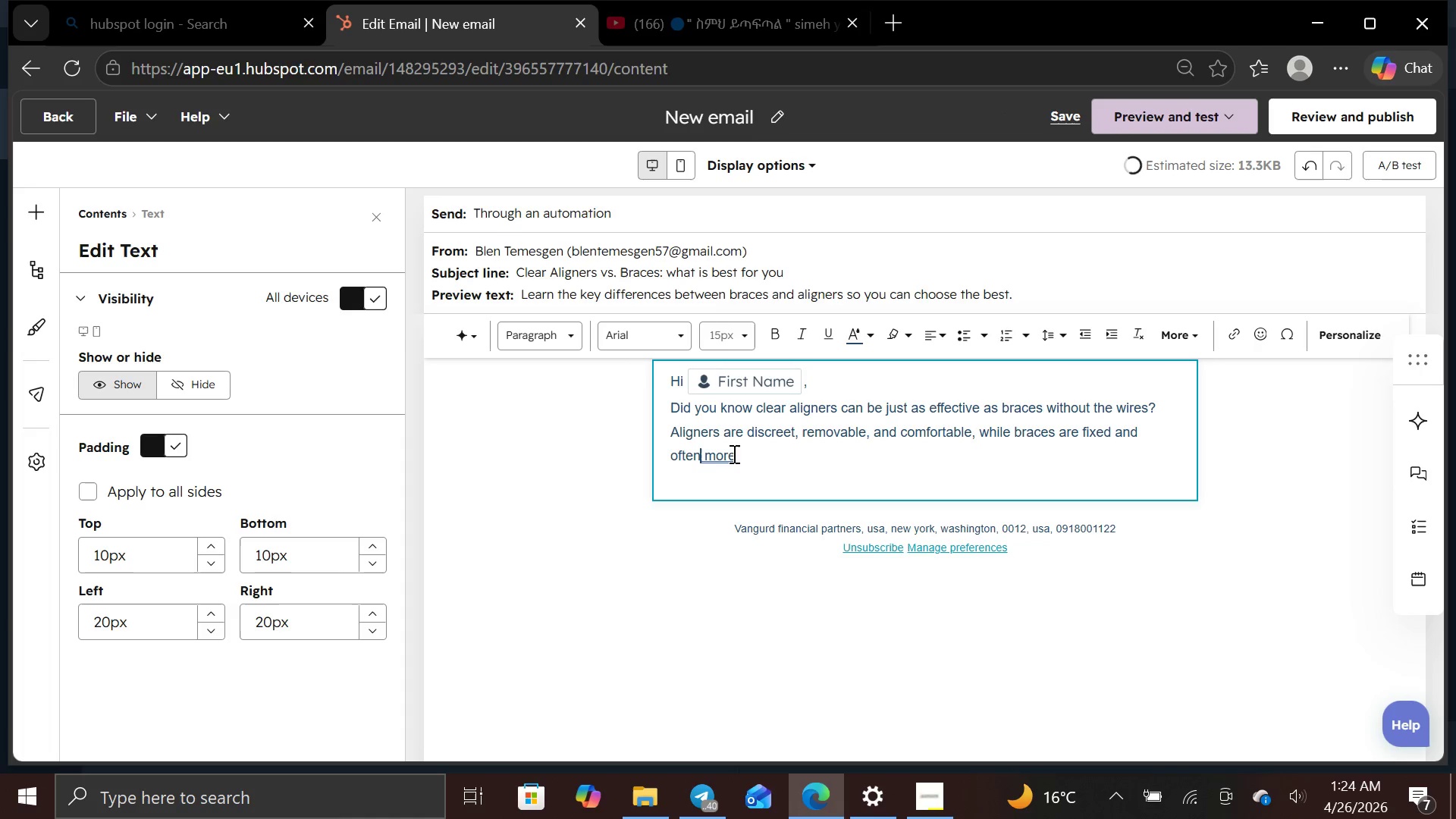 
left_click([736, 455])
 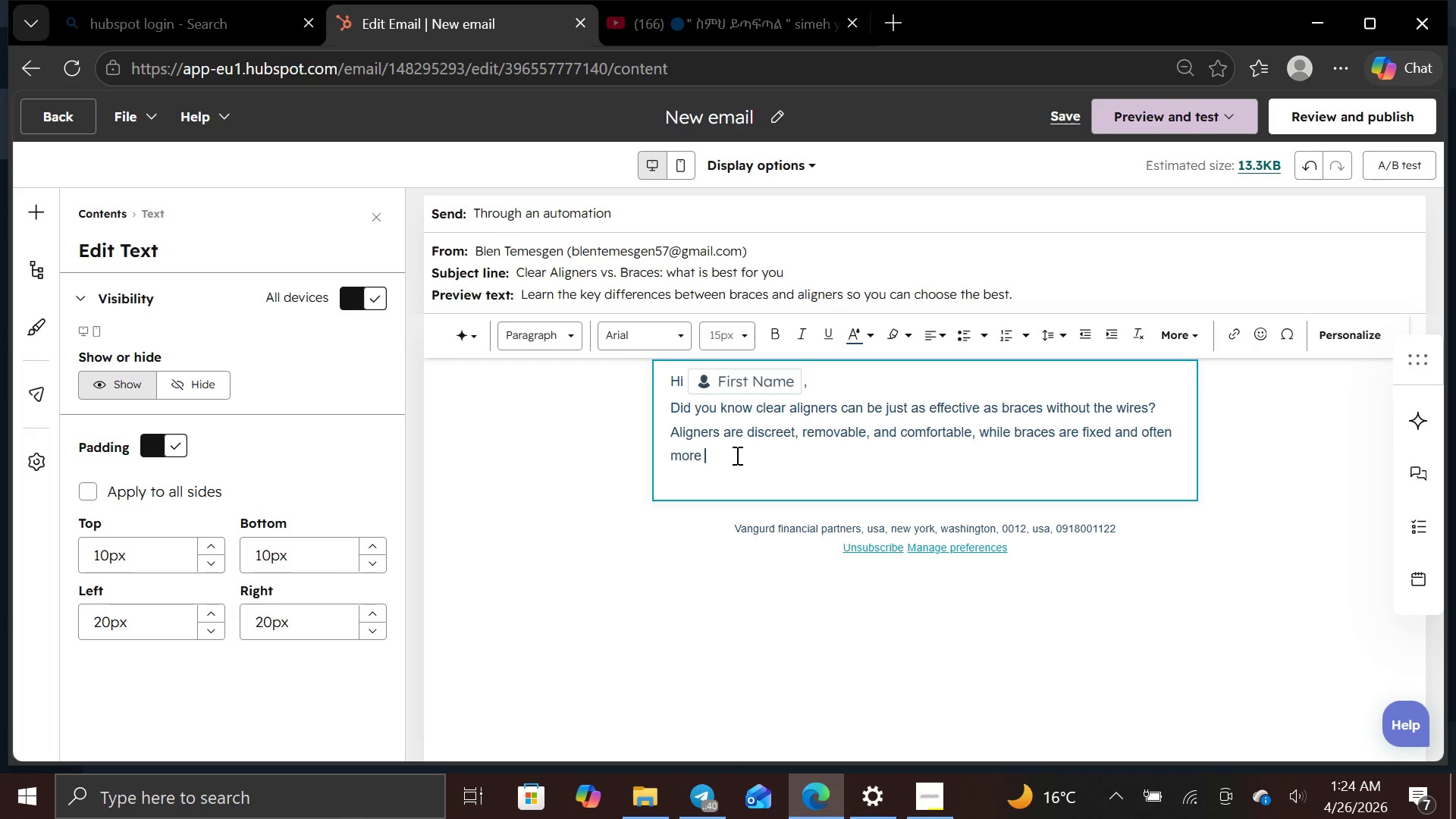 
key(Space)
 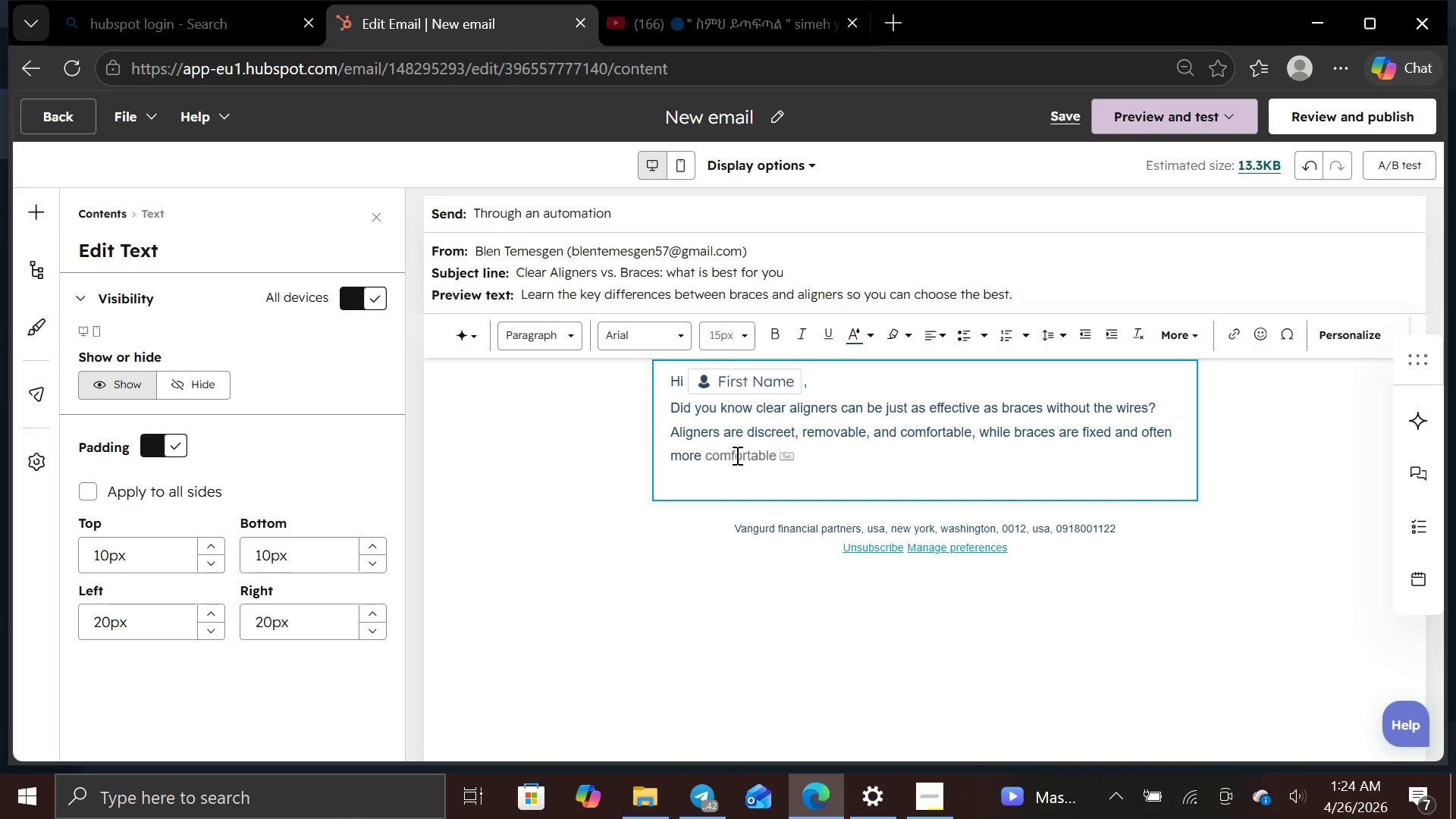 
type(noticeable.)
 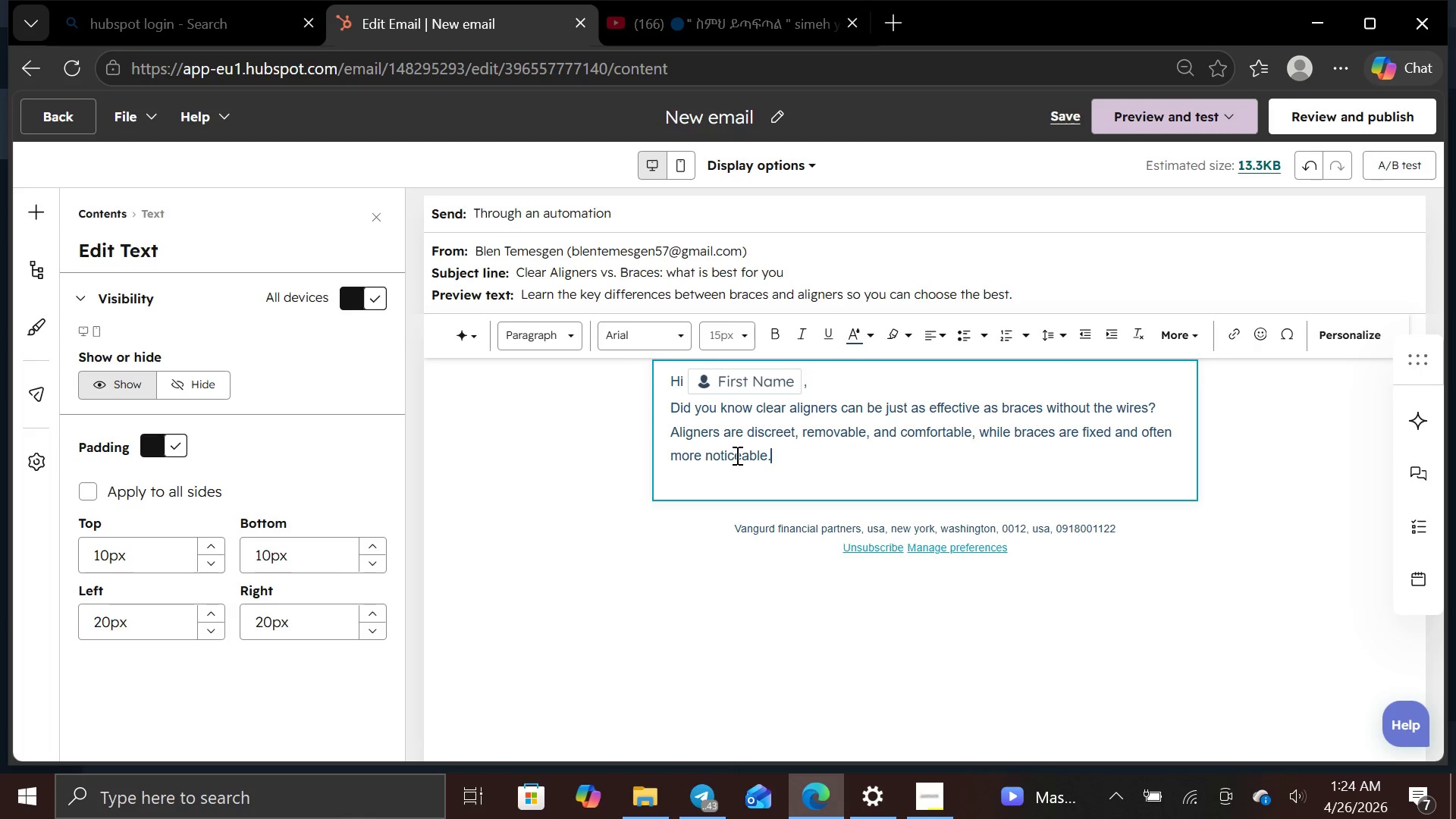 
key(Enter)
 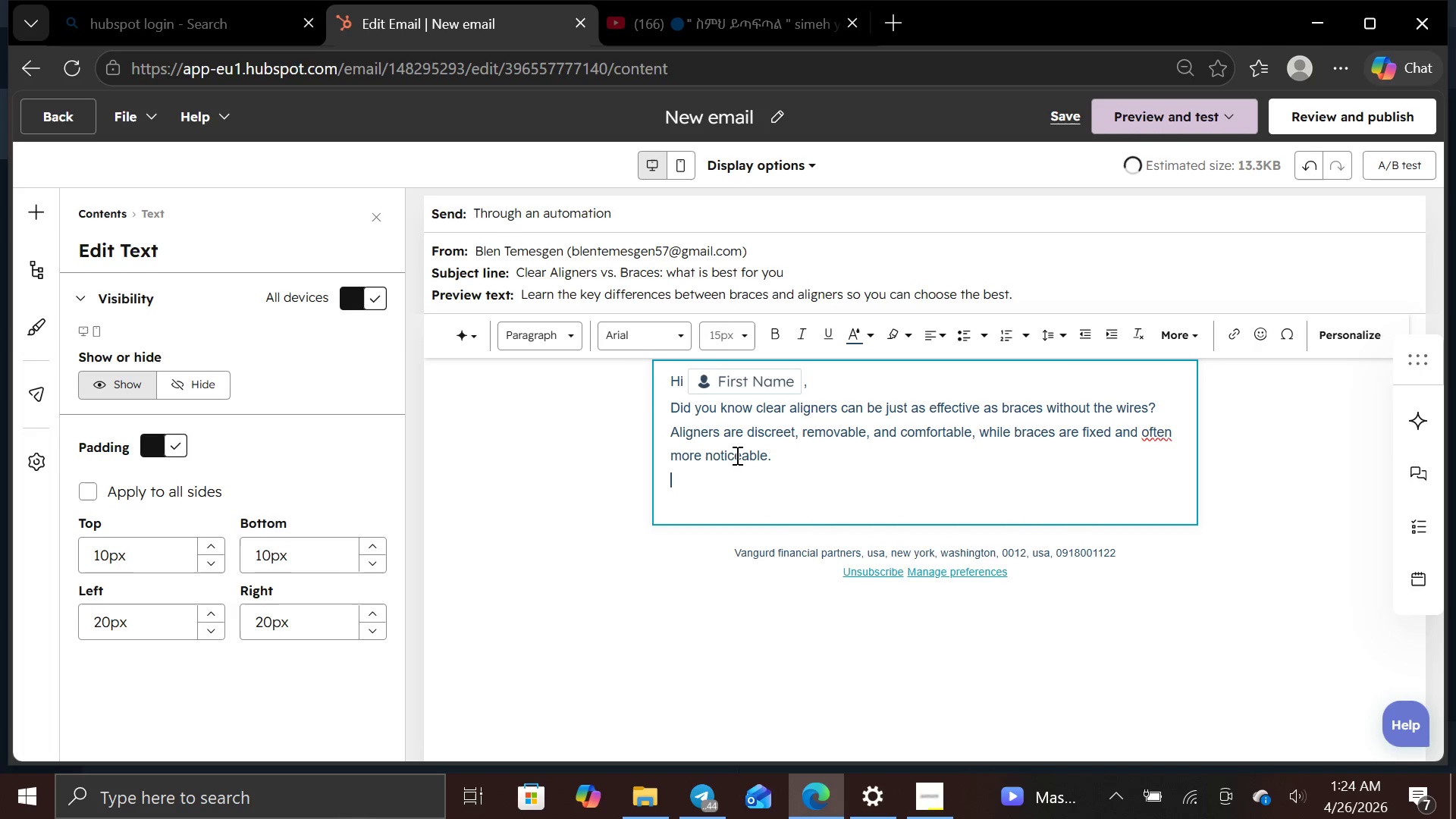 
key(Enter)
 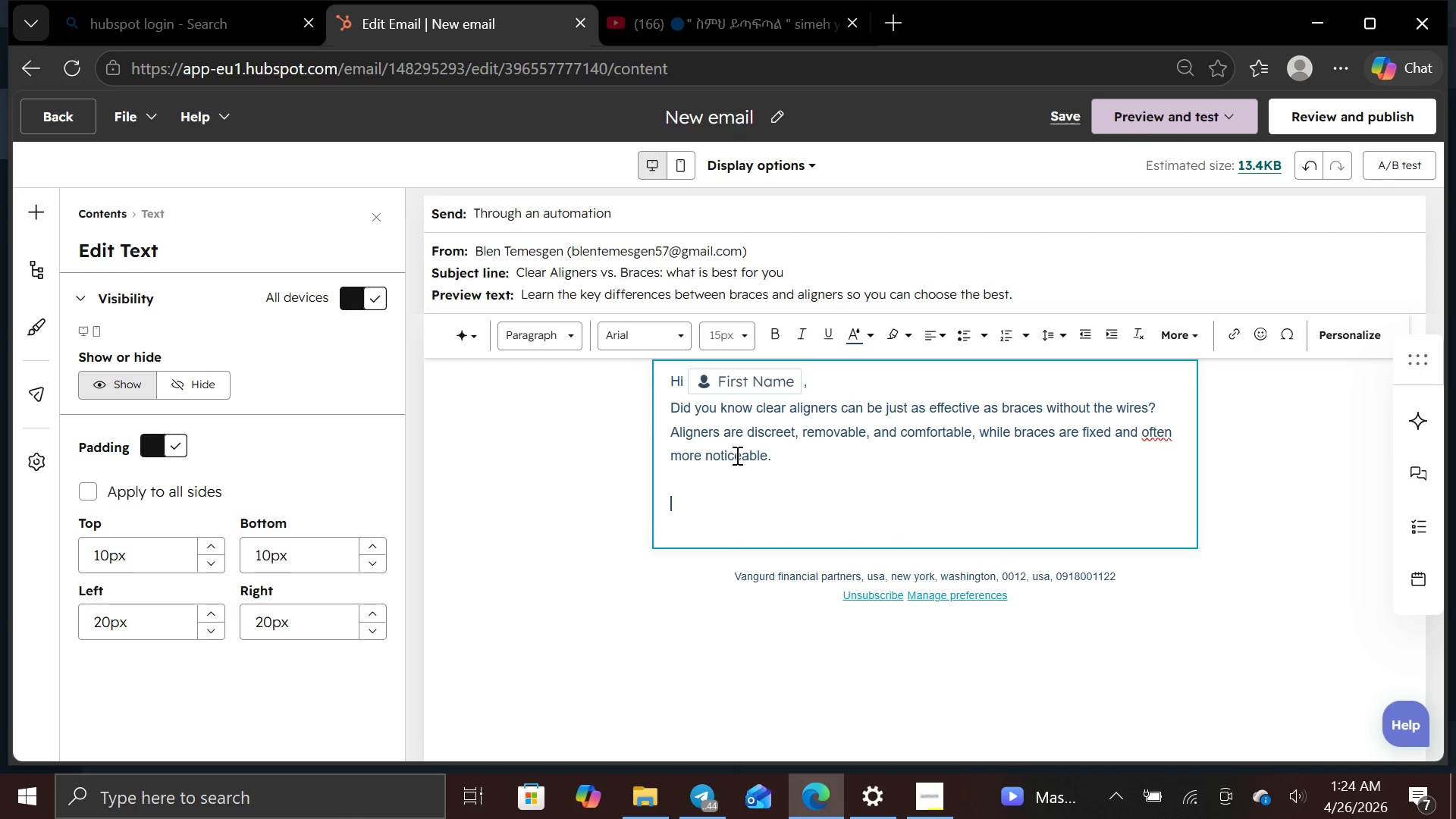 
type(We have helped hundreds of patients choose )
 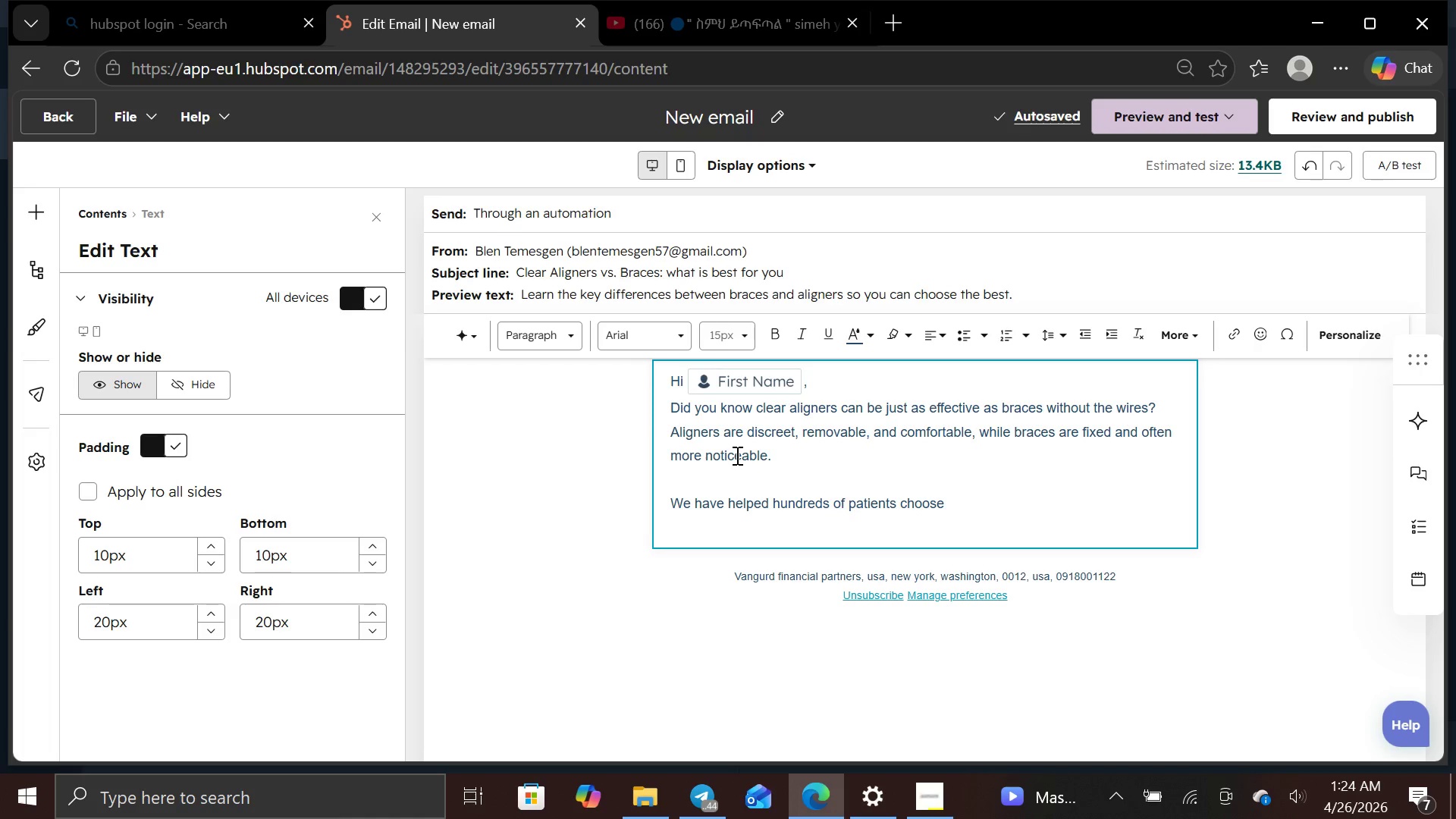 
type(the right option for )
 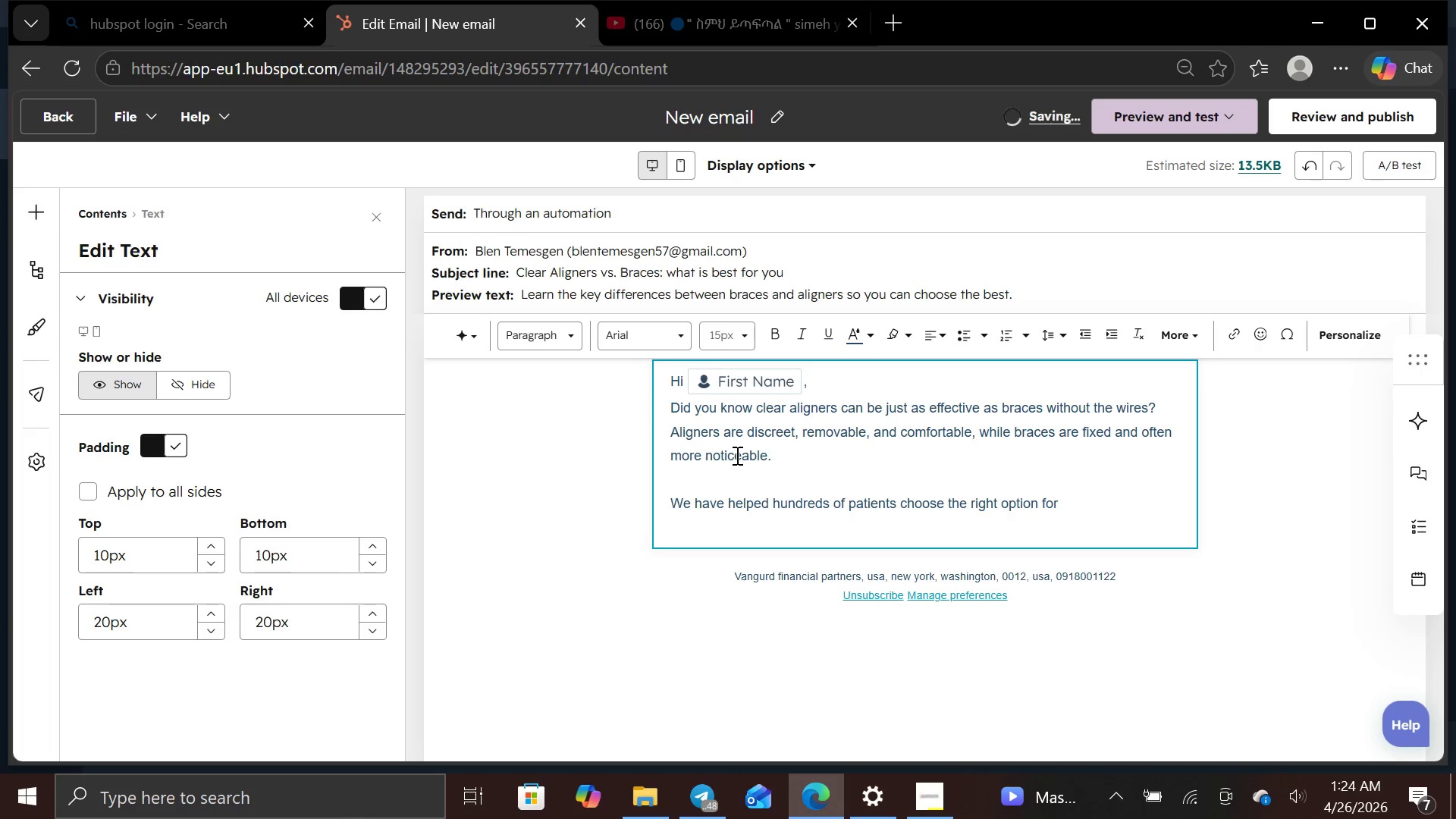 
type(their lifestyle.)
 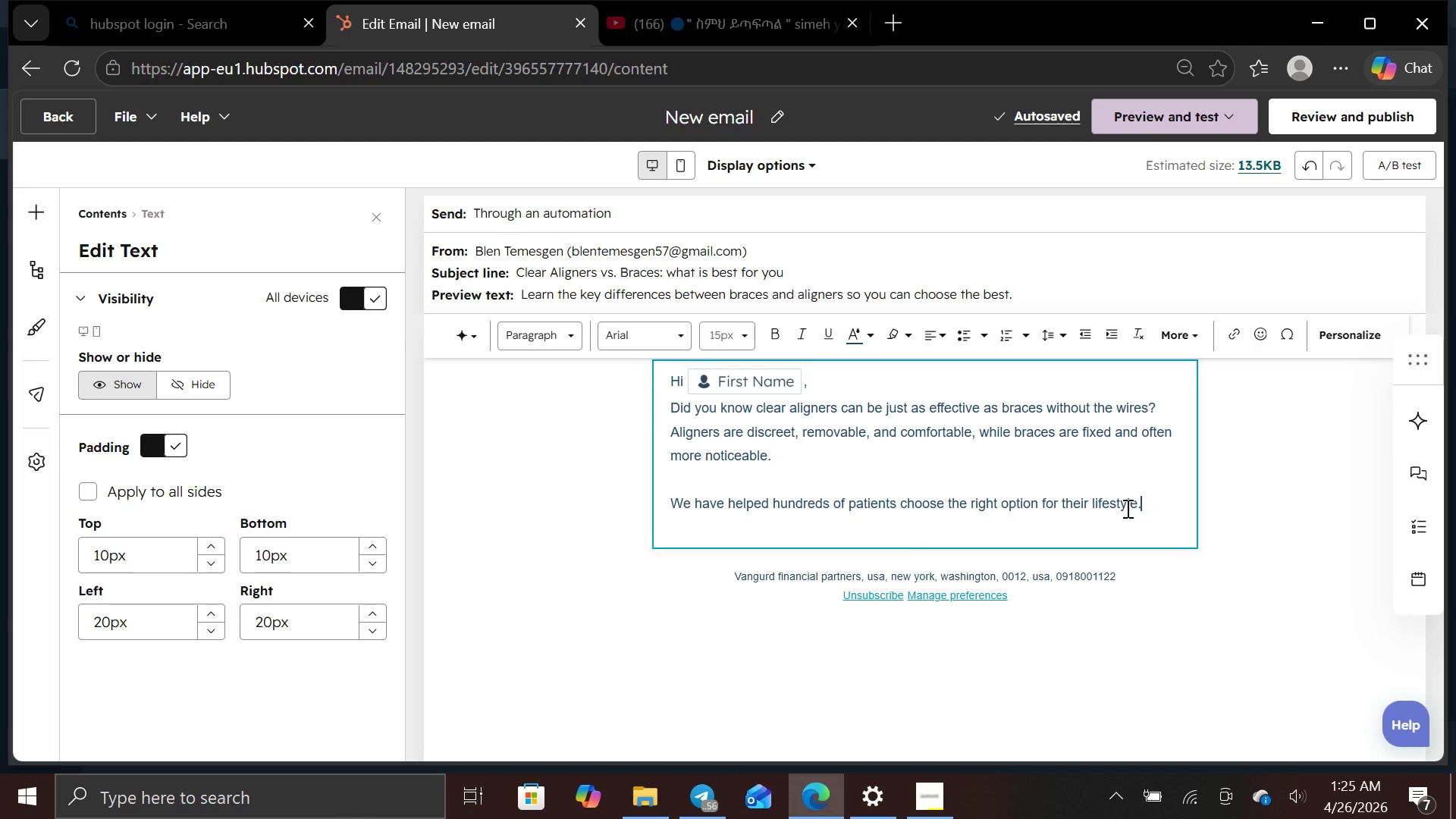 
wait(6.97)
 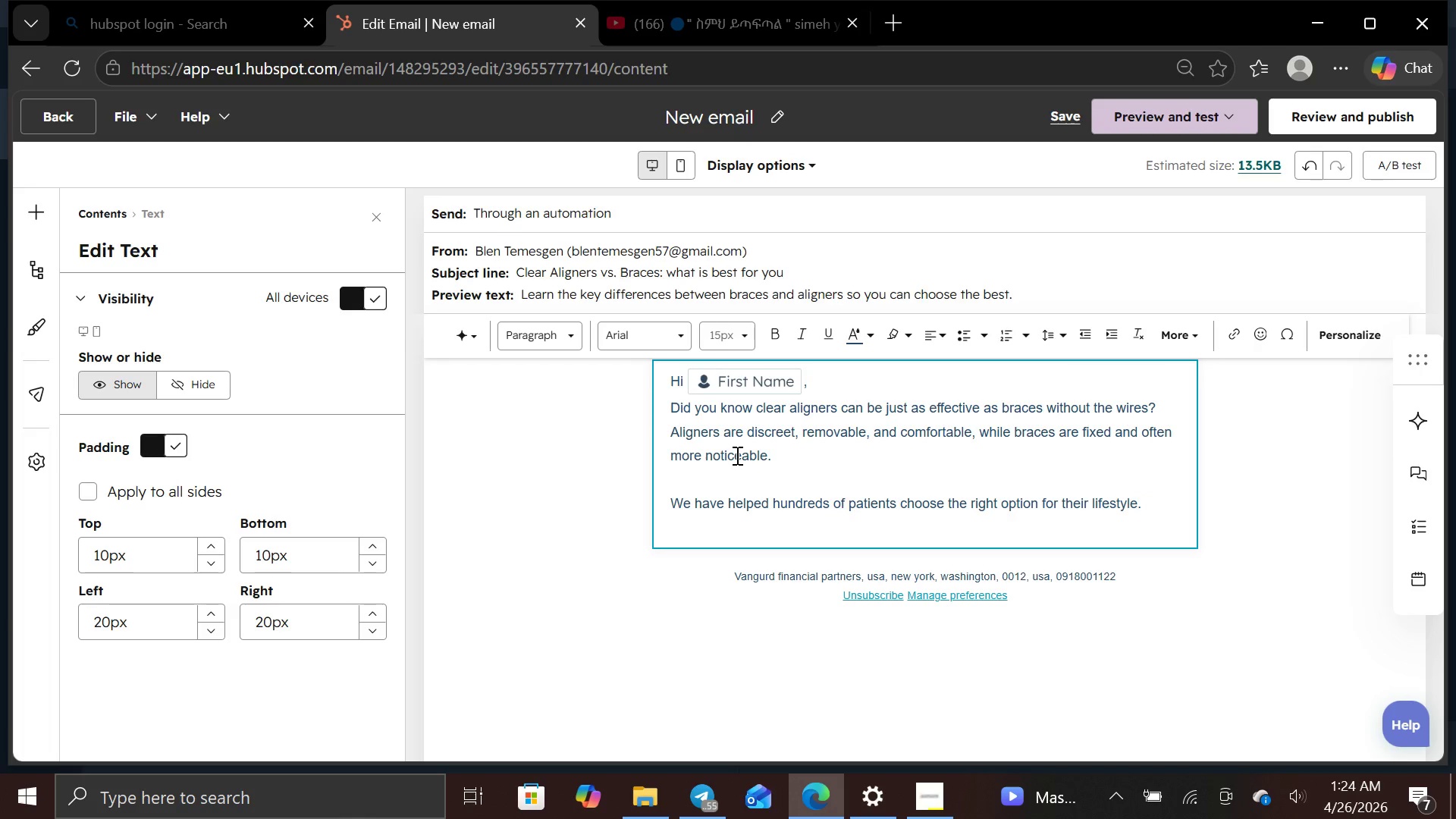 
key(Enter)
 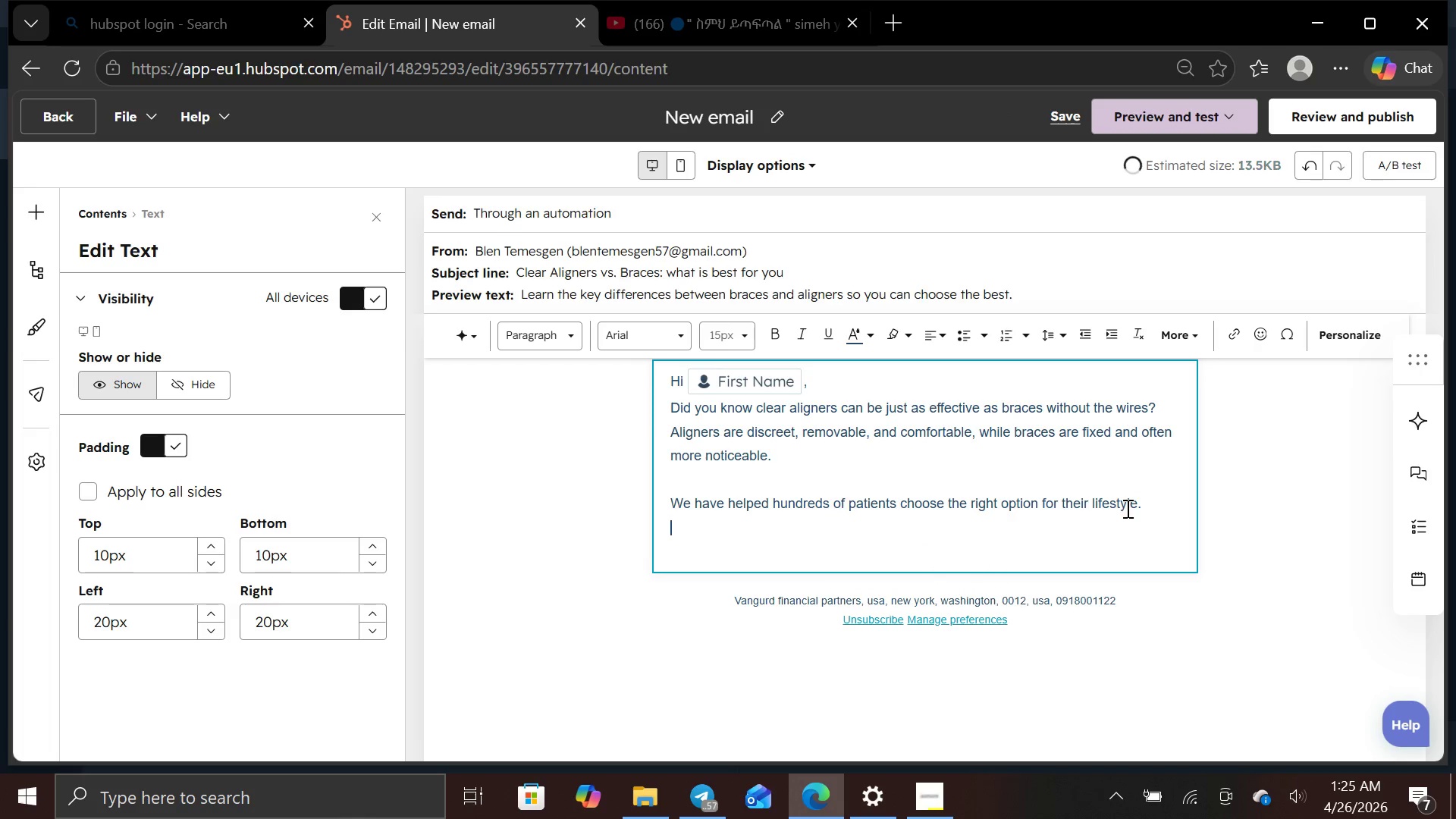 
key(Enter)
 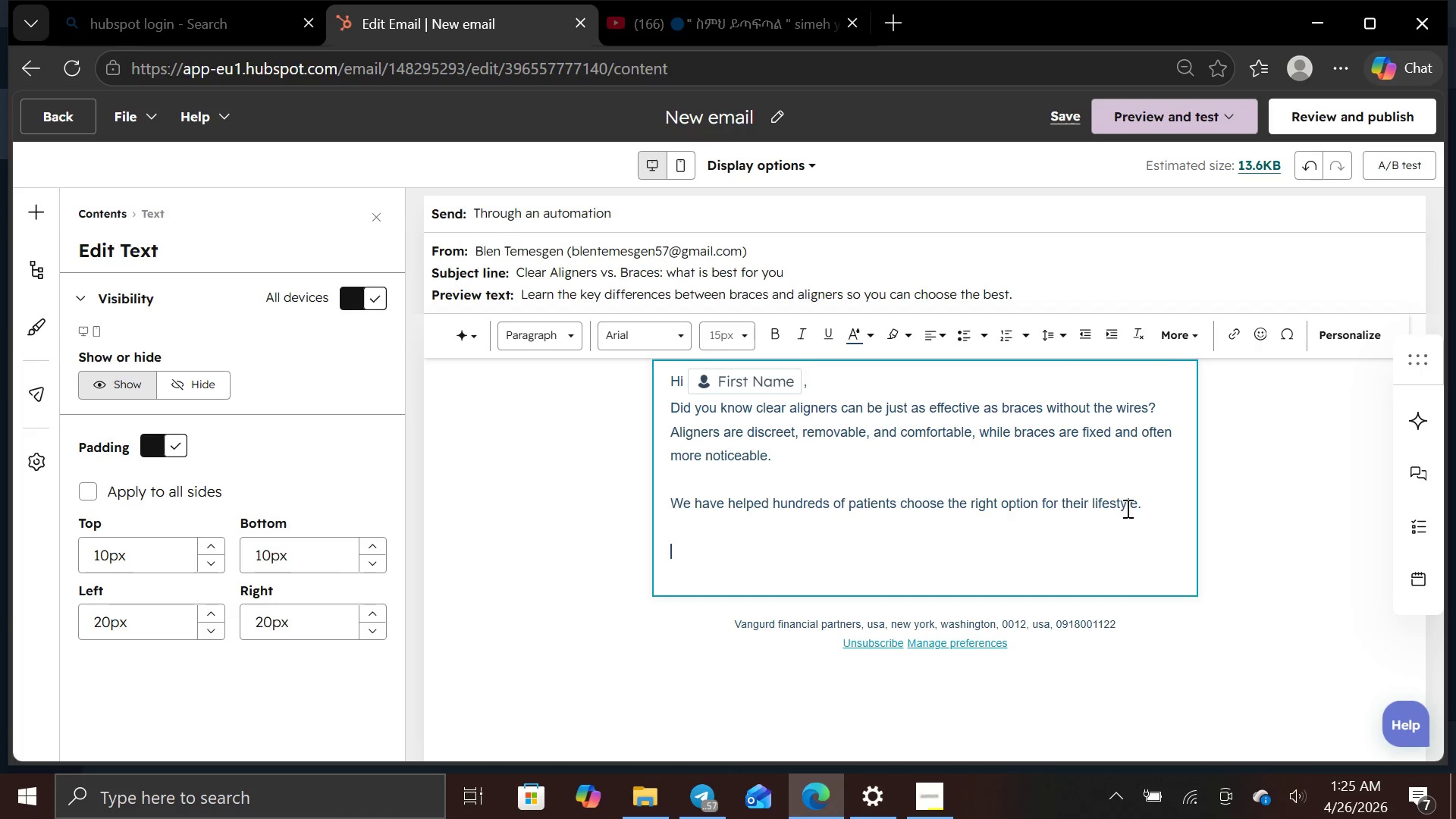 
type(Best,)
 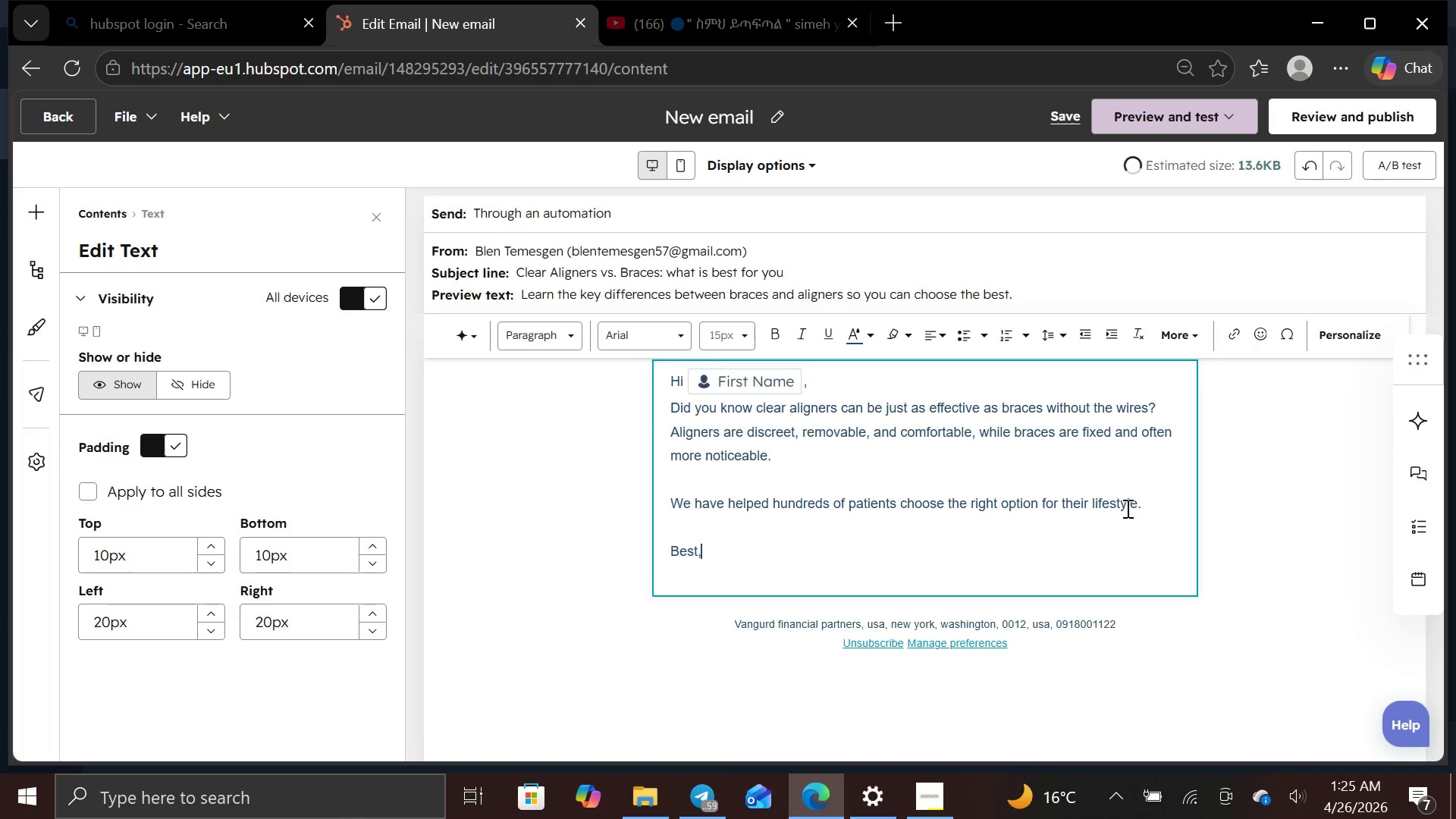 
key(Enter)
 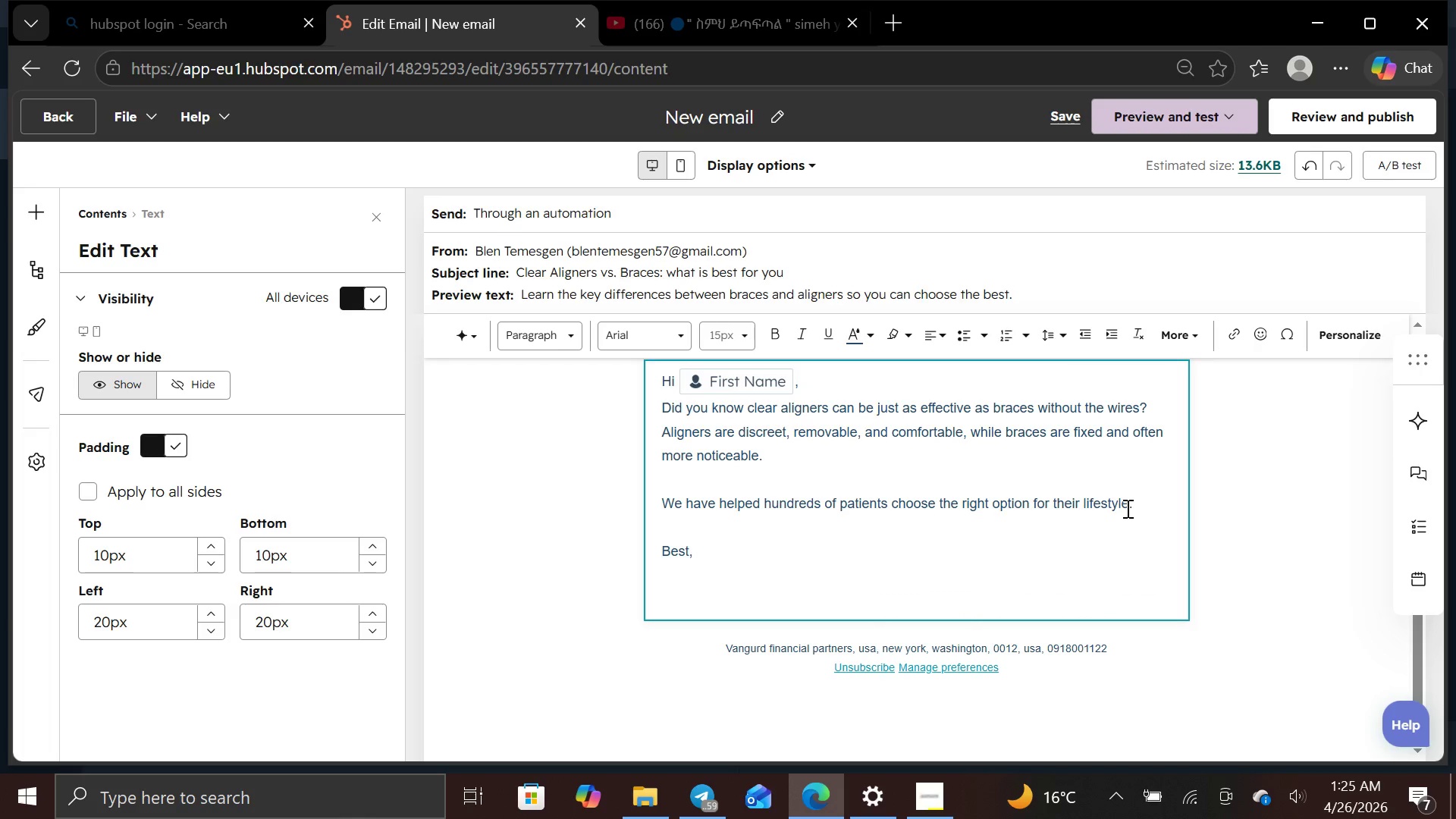 
type(BrightArch Team)
 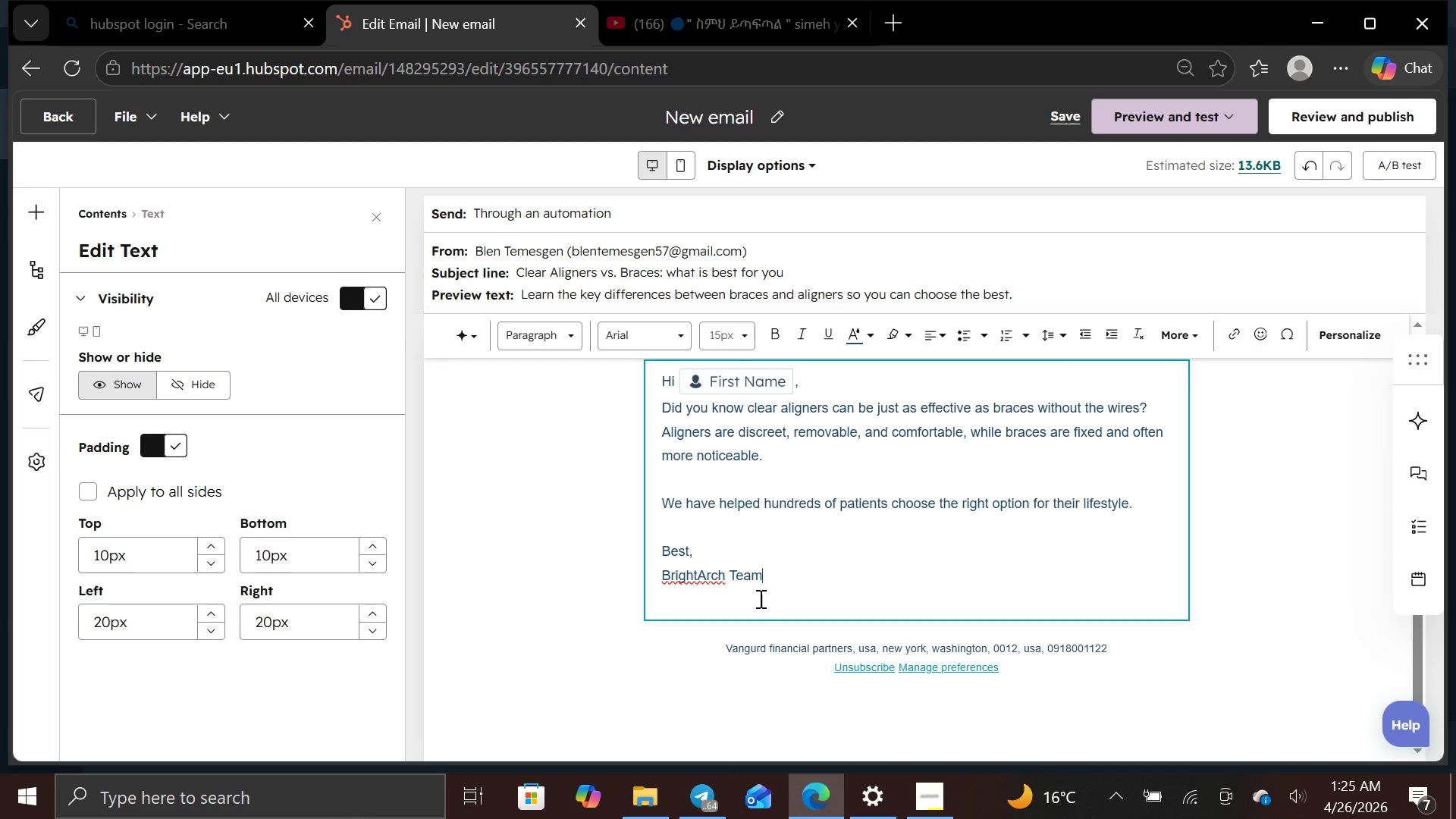 
left_click([706, 581])
 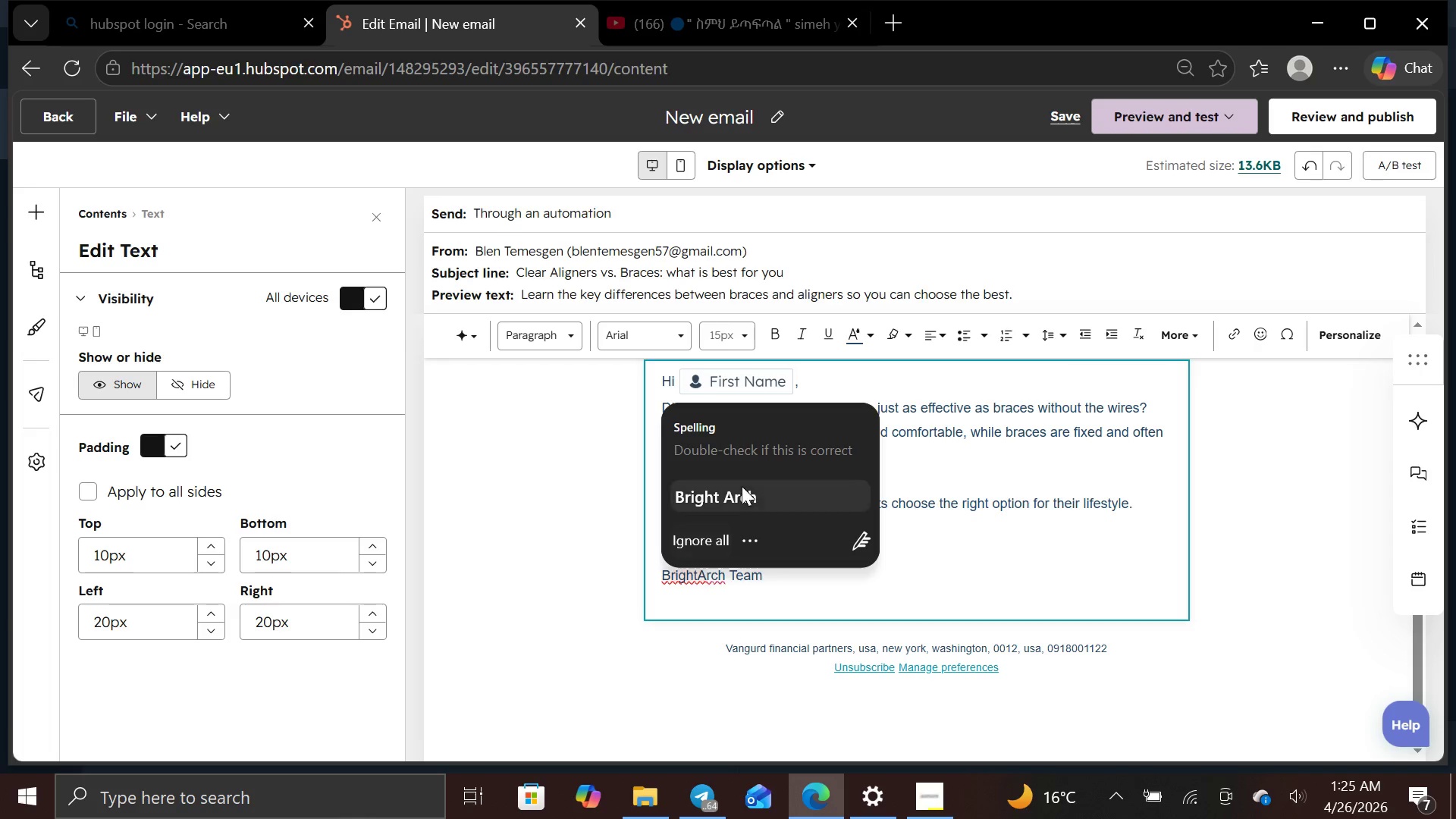 
left_click([742, 485])
 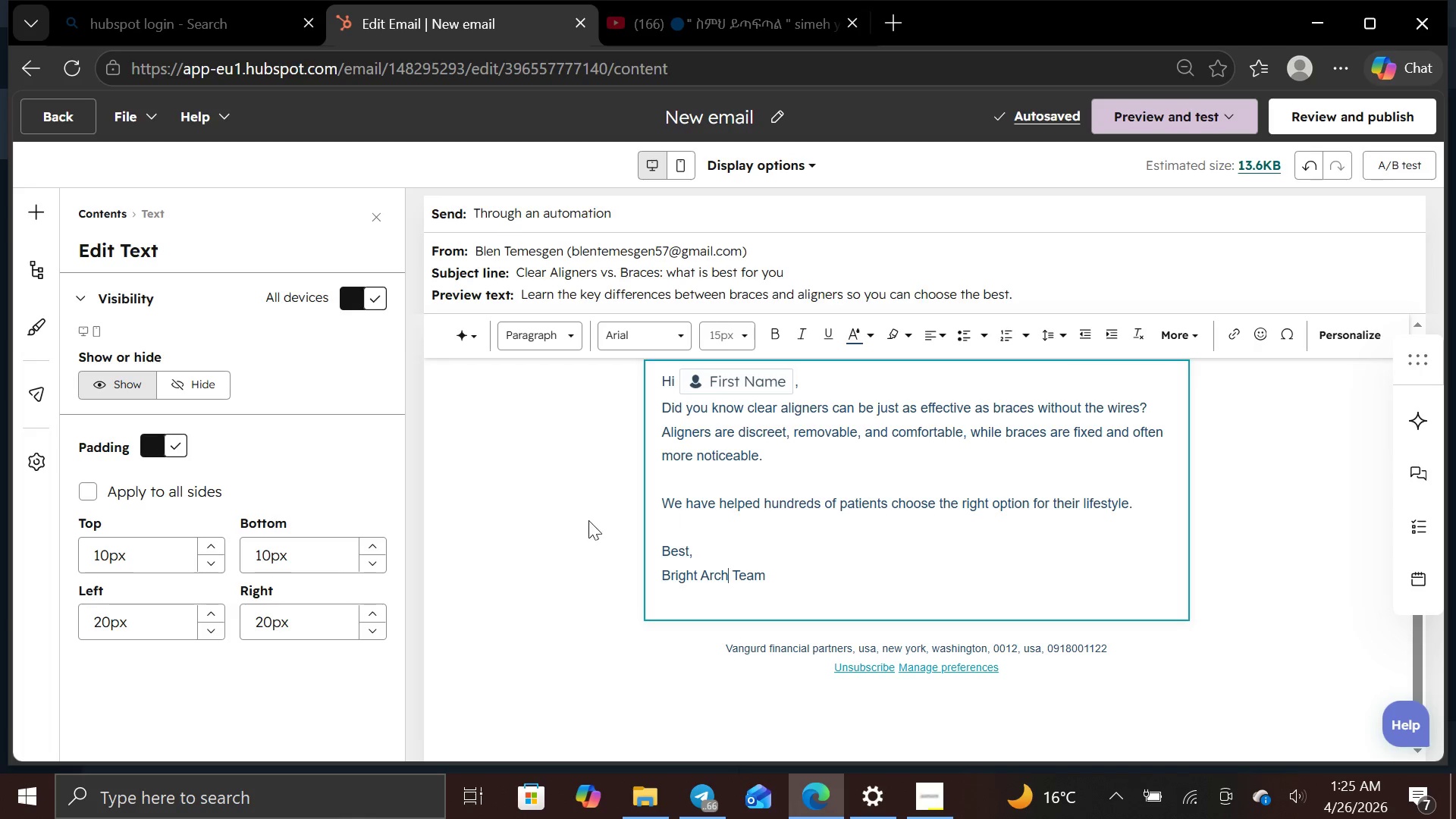 
wait(6.53)
 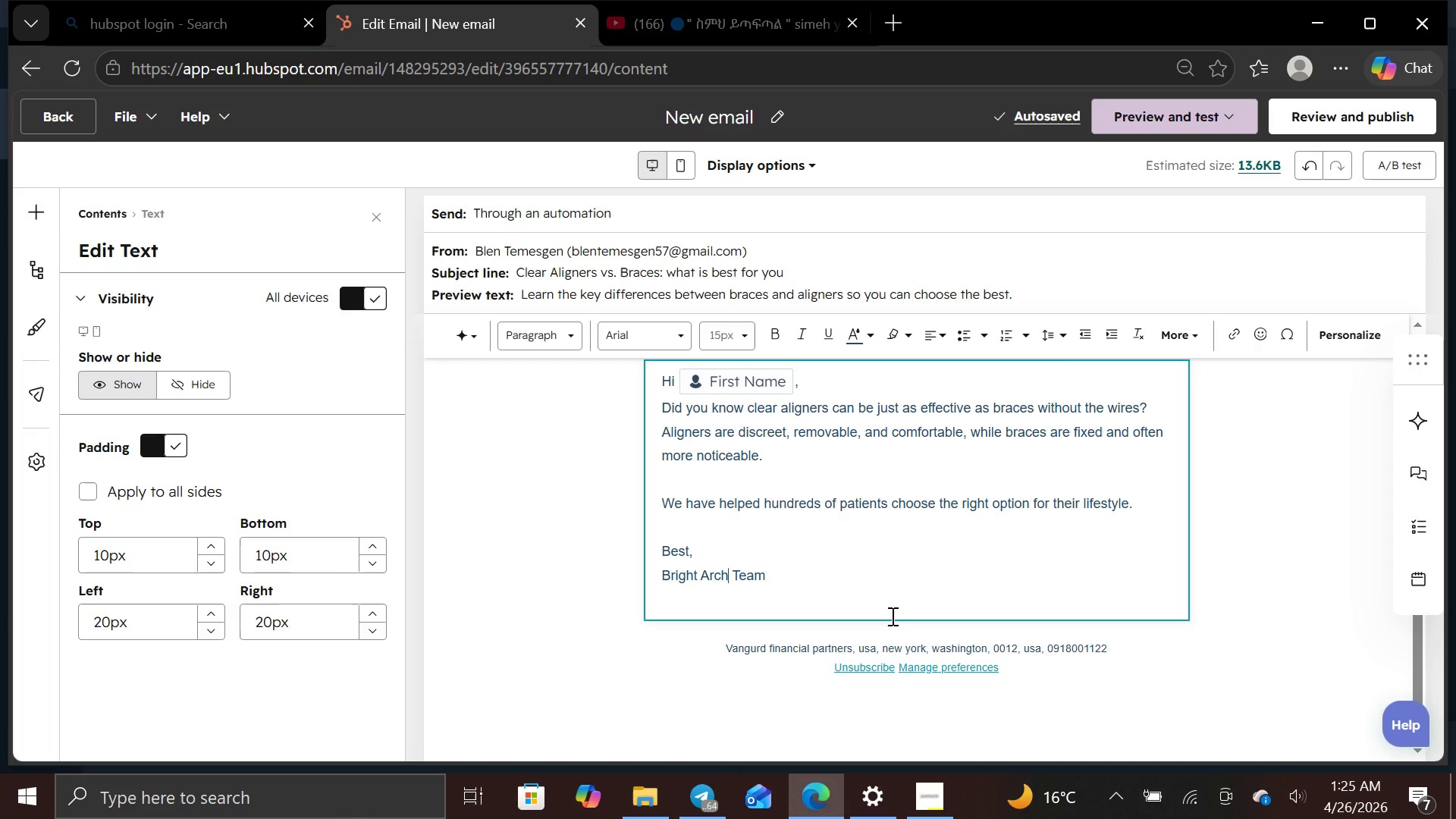 
left_click([24, 207])
 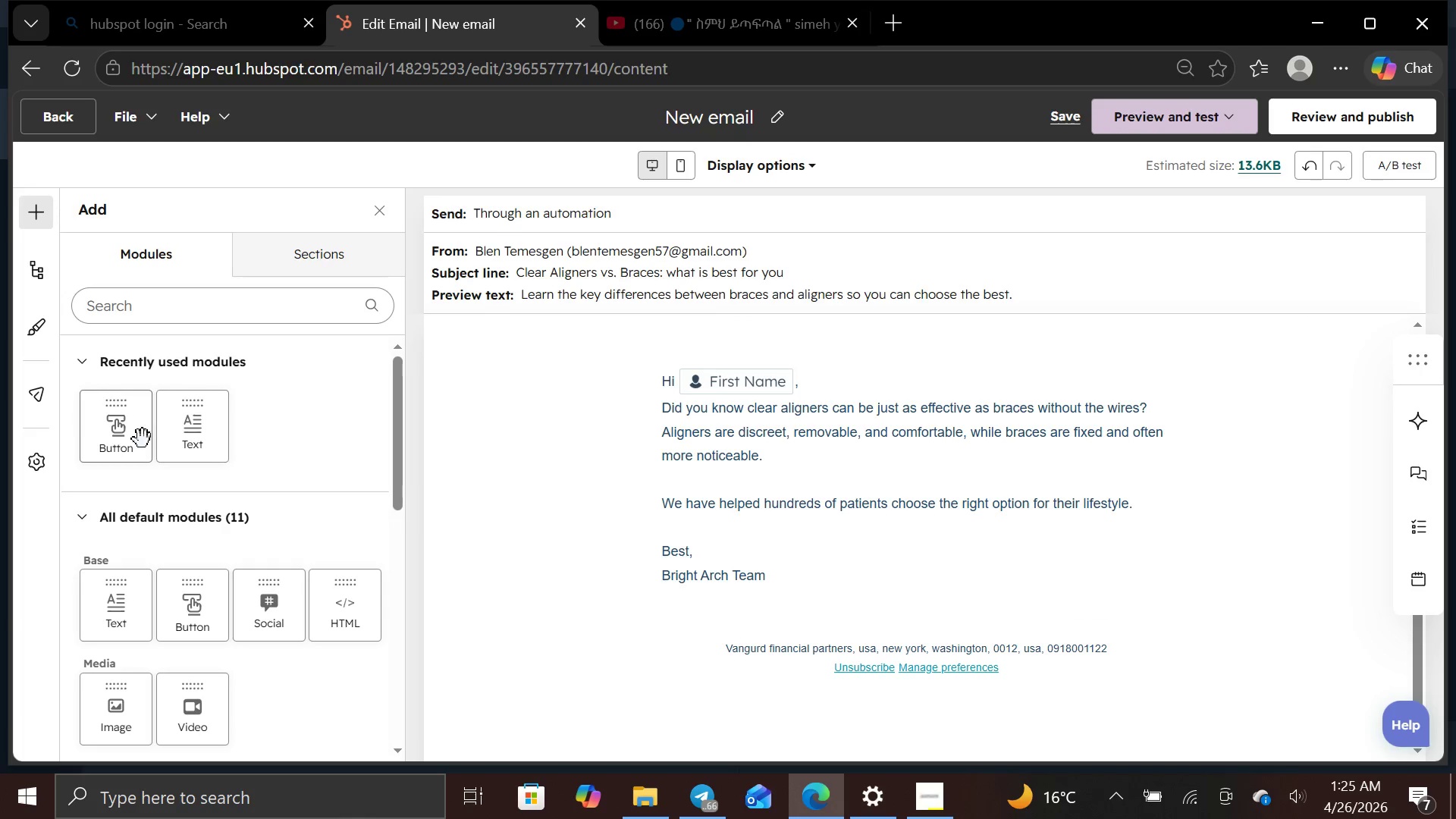 
left_click_drag(start_coordinate=[143, 440], to_coordinate=[785, 622])
 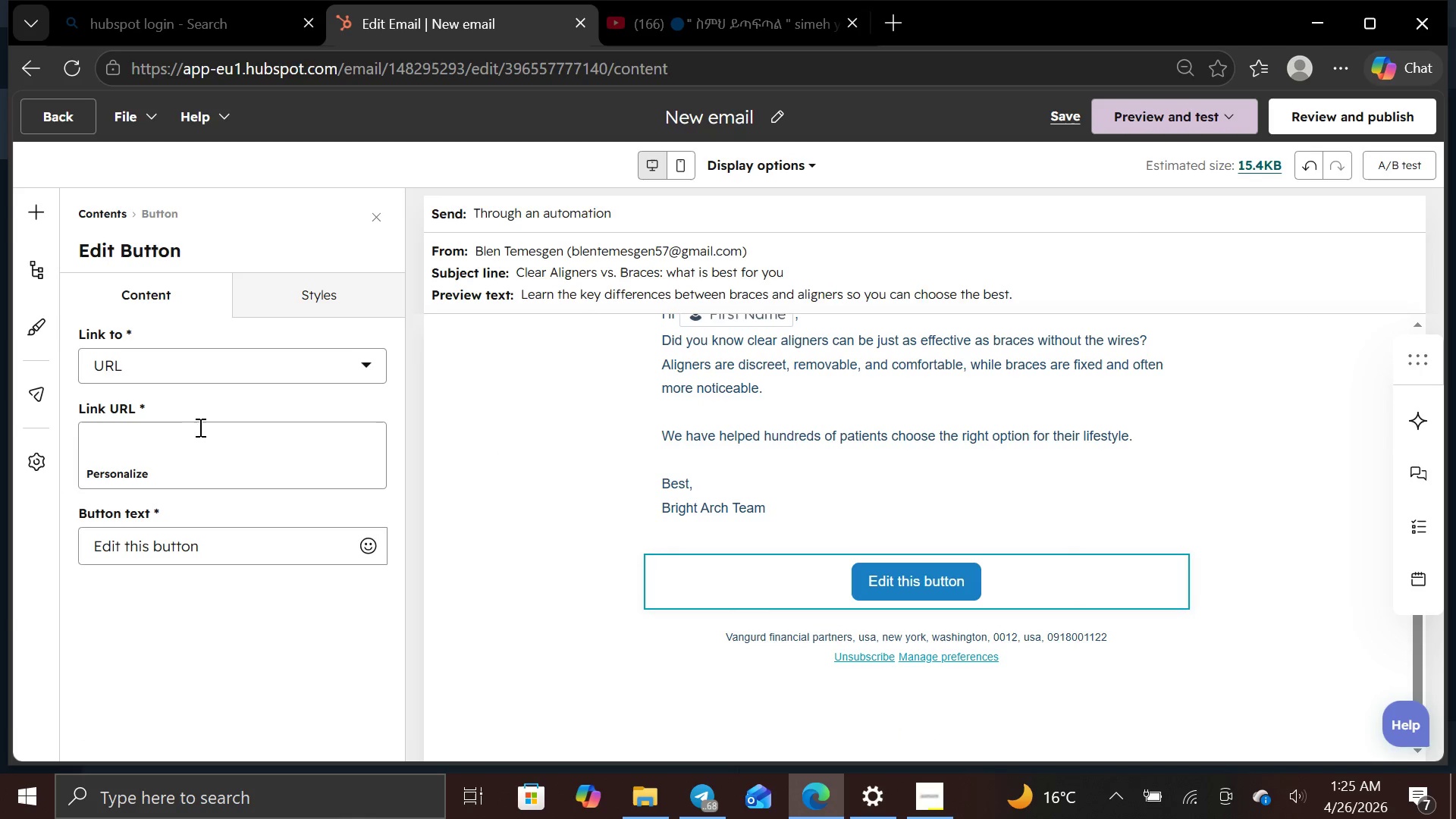 
left_click([191, 440])
 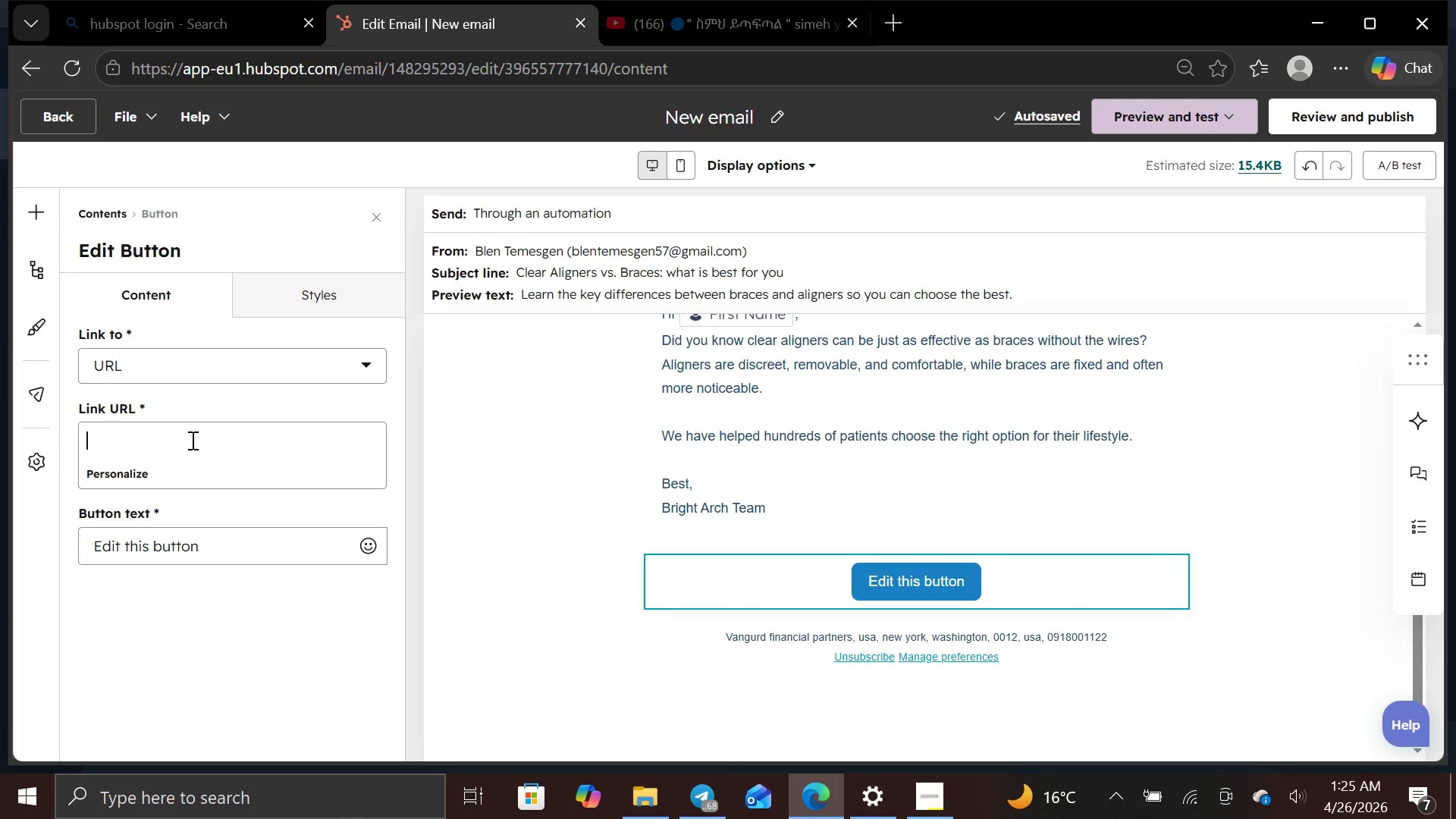 
key(Control+V)
 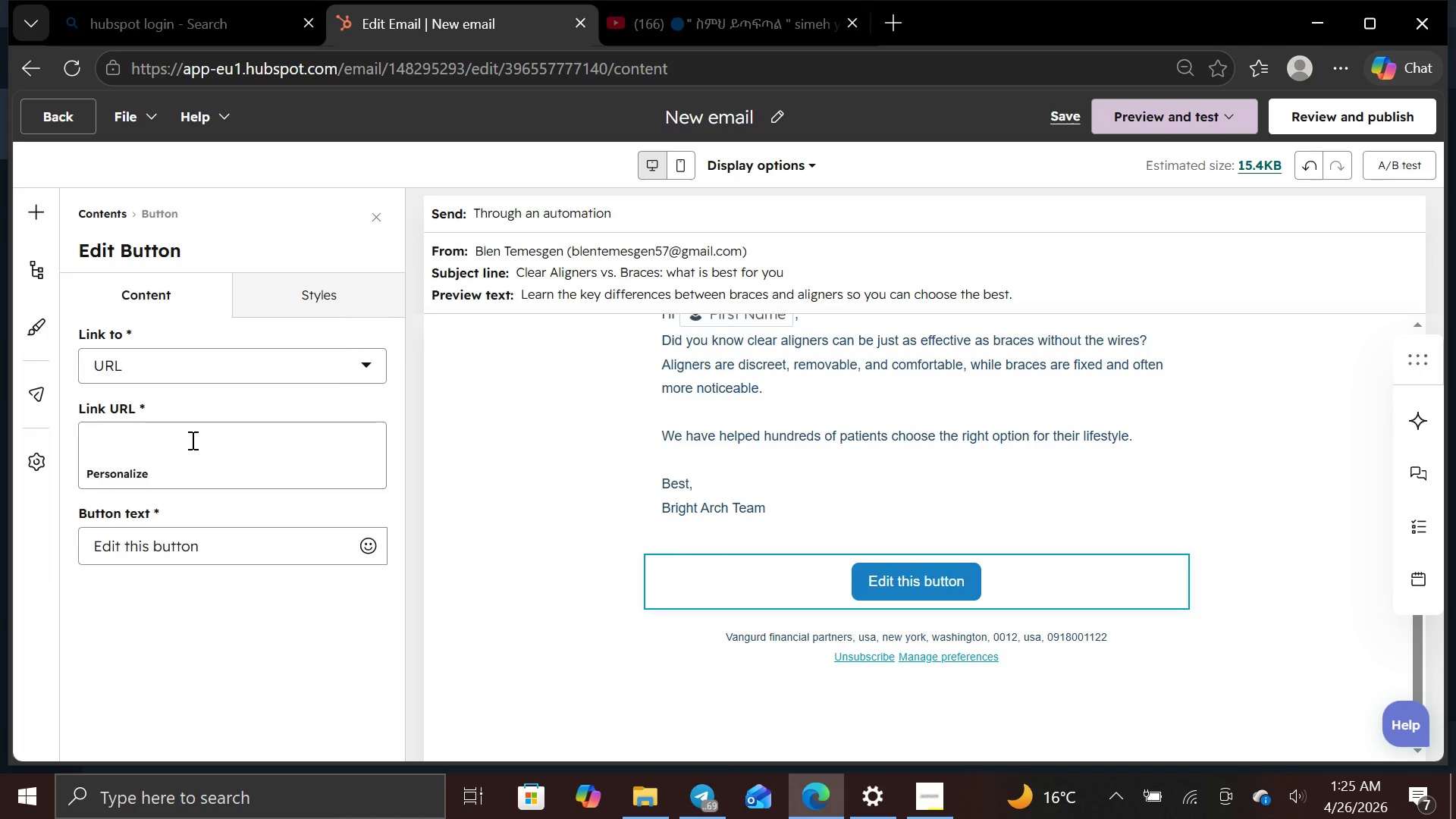 
key(Control+V)
 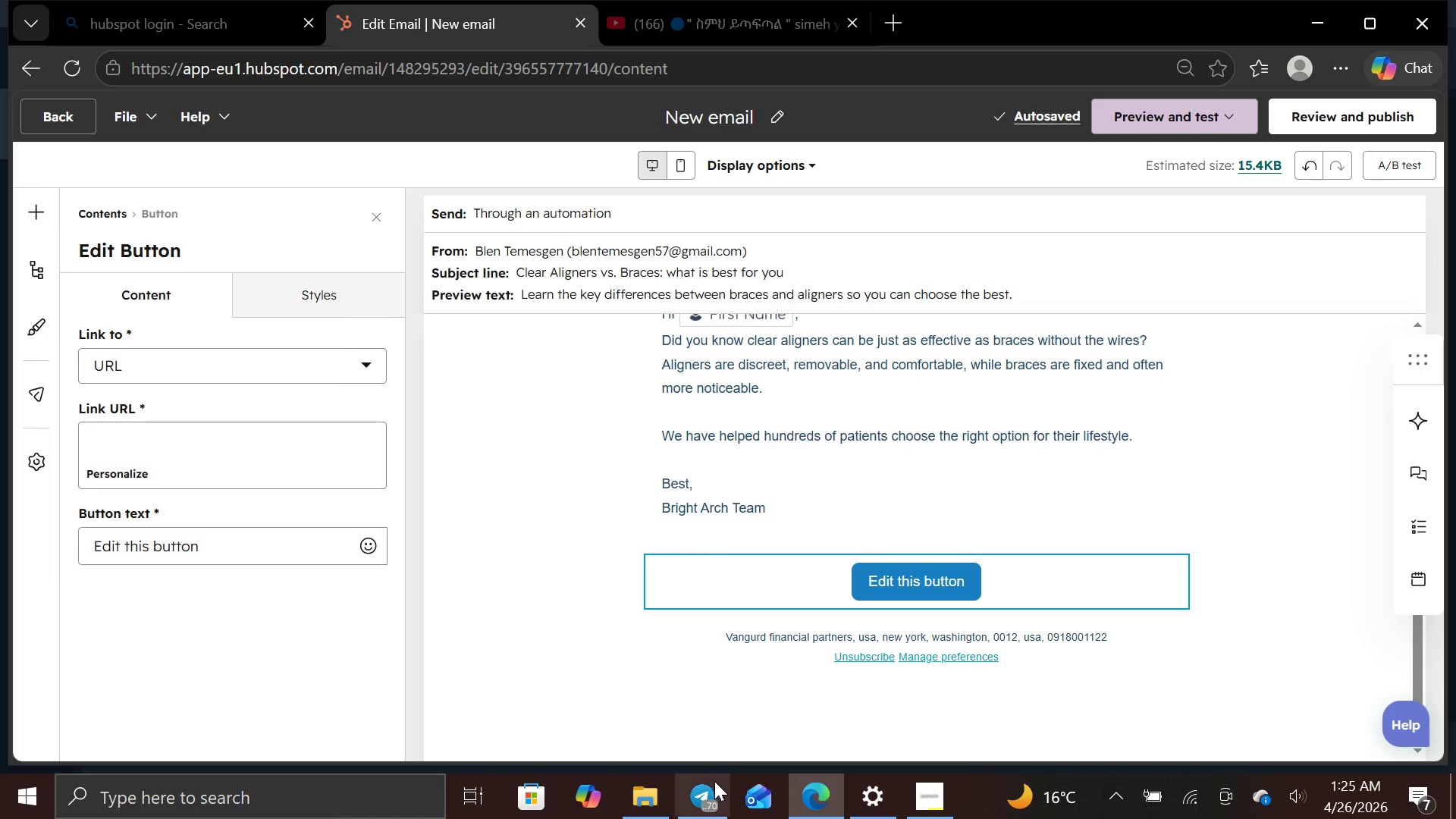 
left_click([717, 794])
 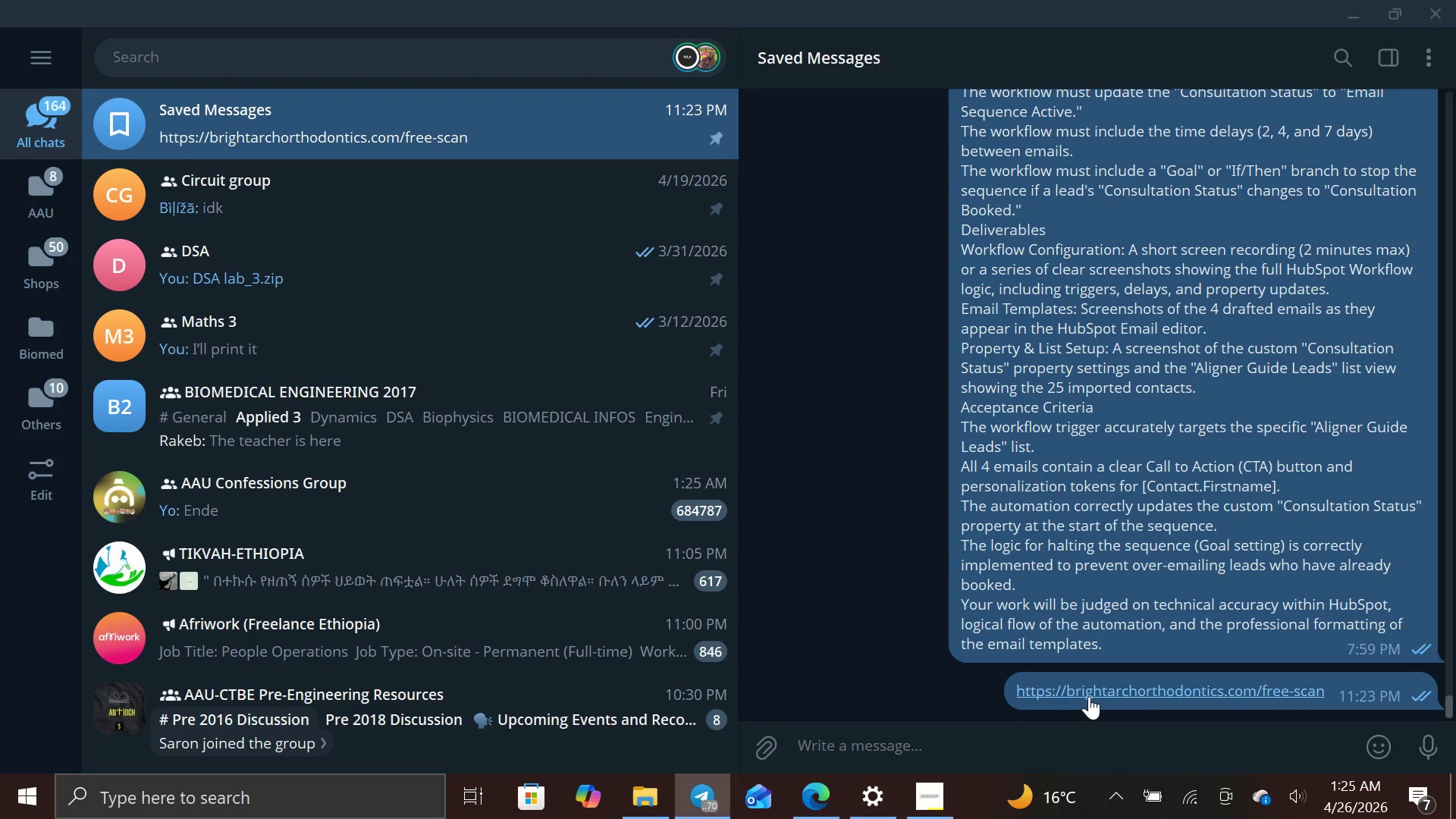 
right_click([1089, 696])
 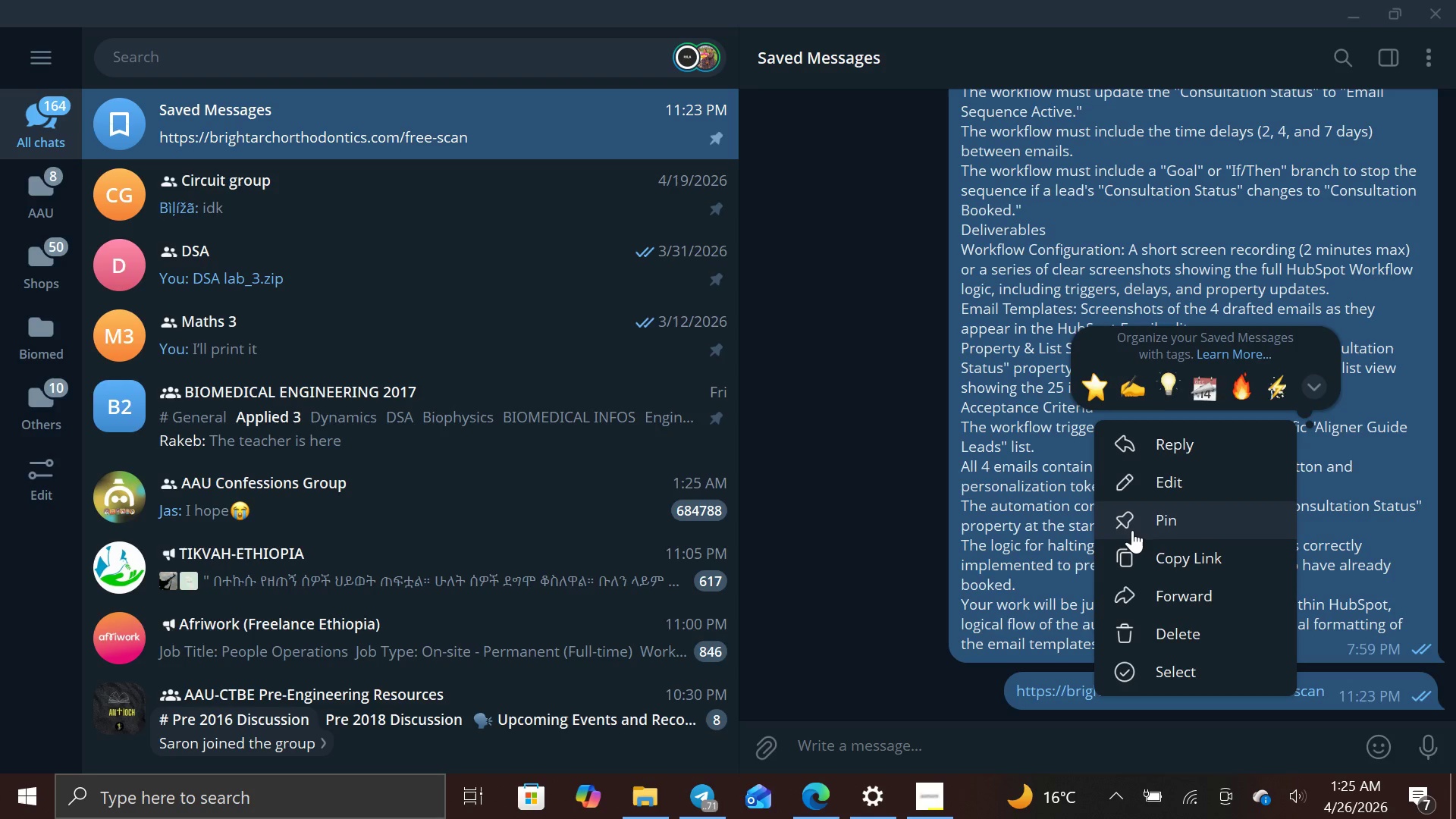 
left_click([1142, 559])
 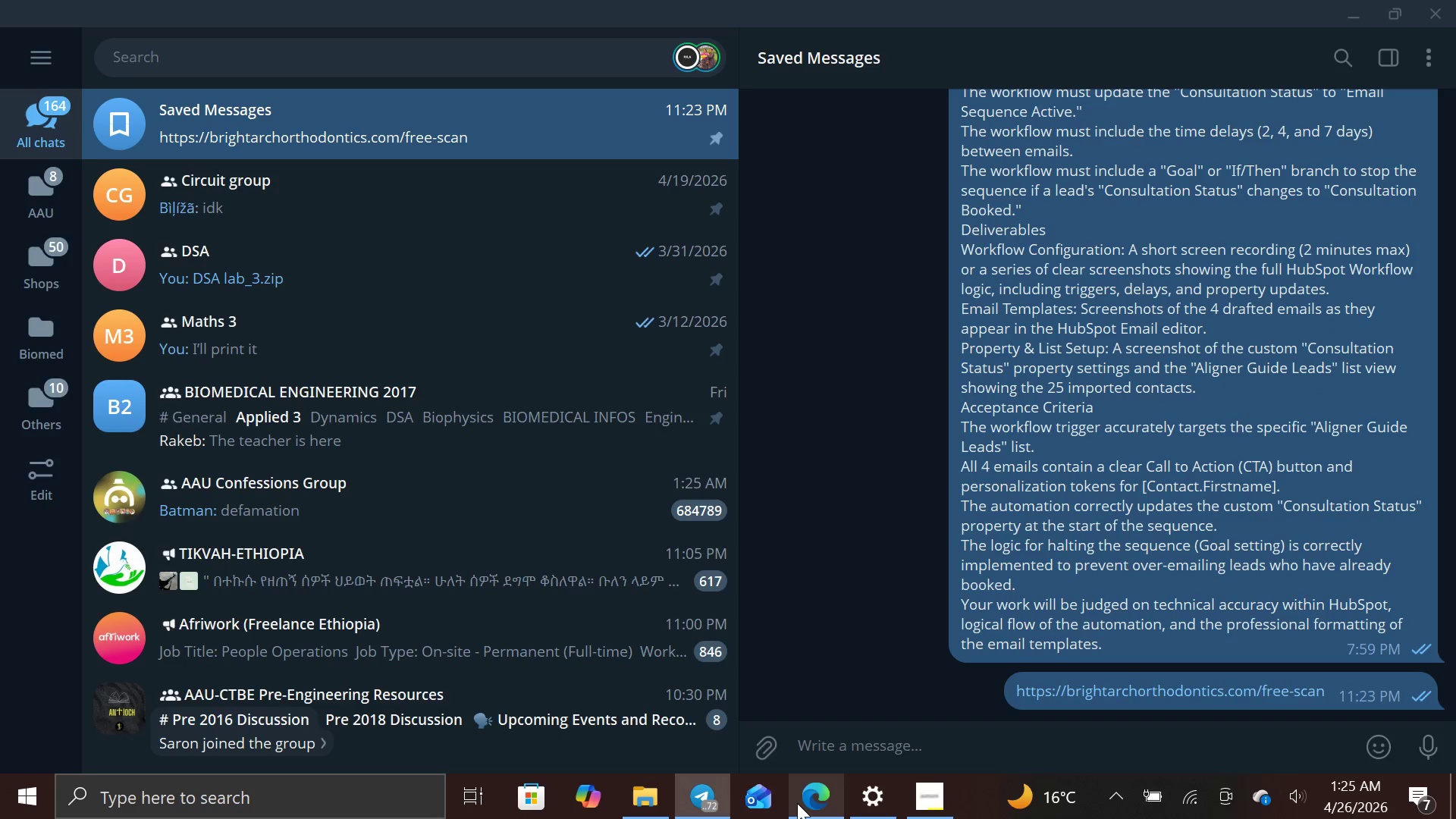 
left_click([797, 803])
 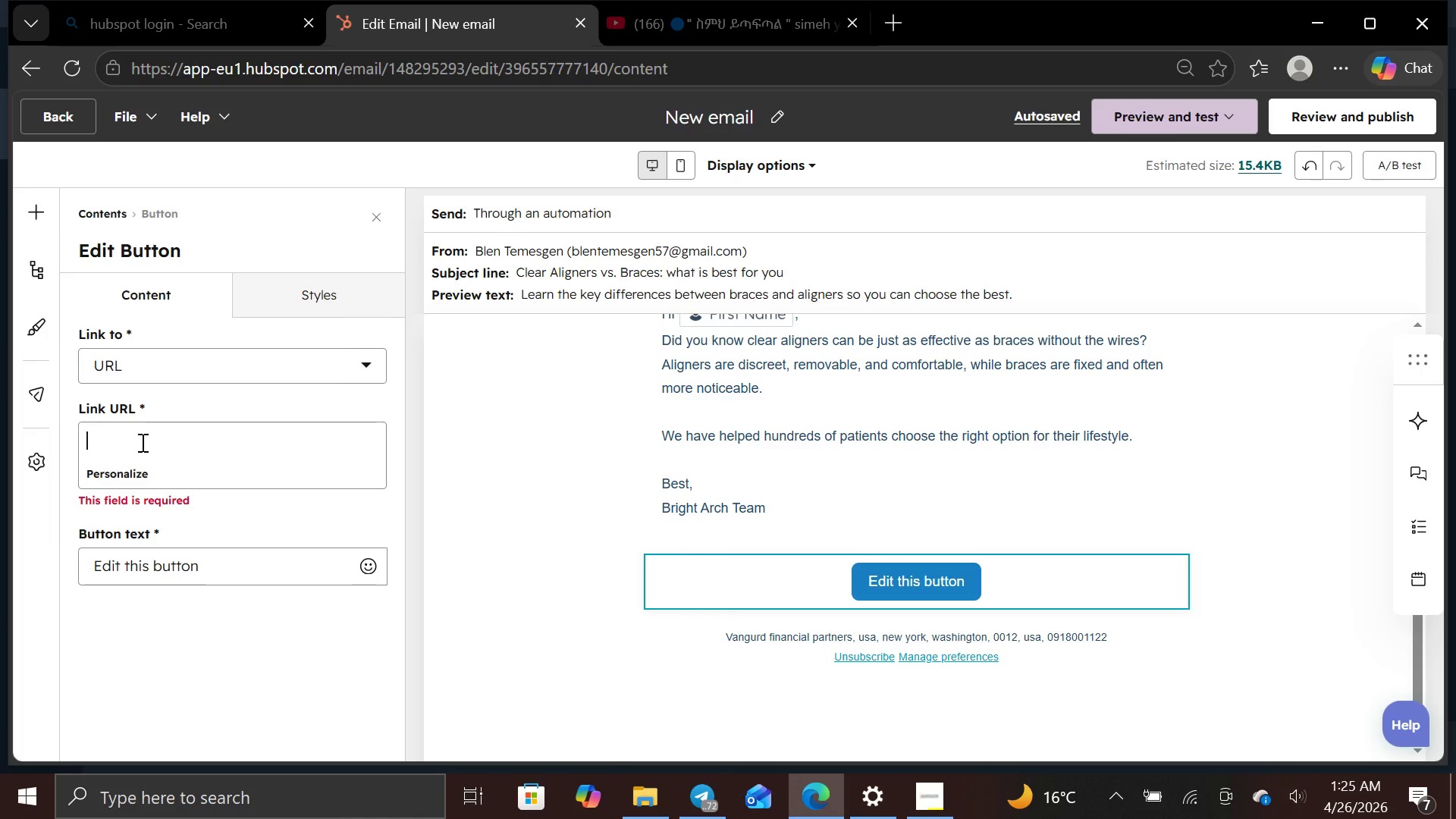 
key(Control+V)
 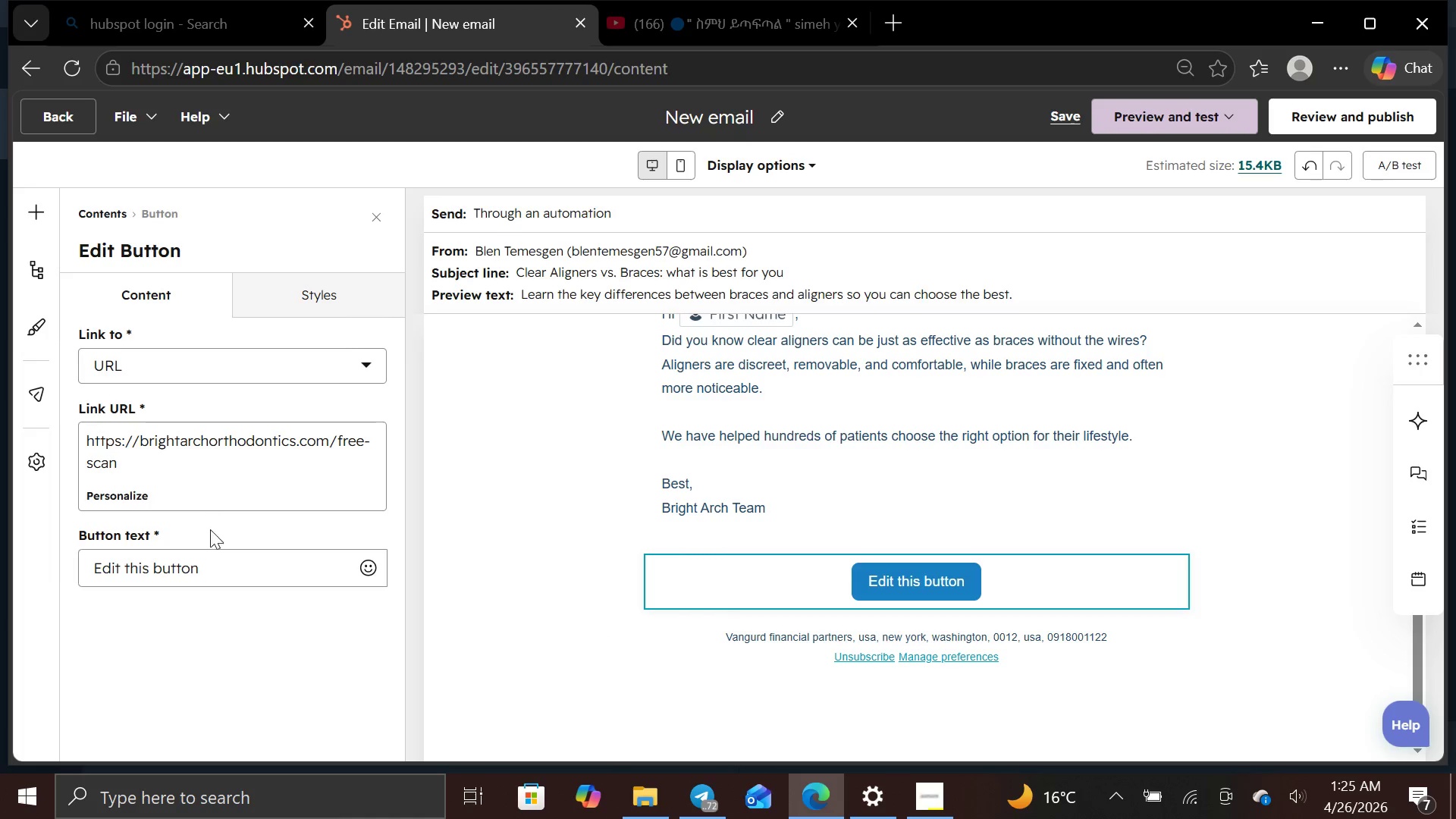 
left_click([218, 557])
 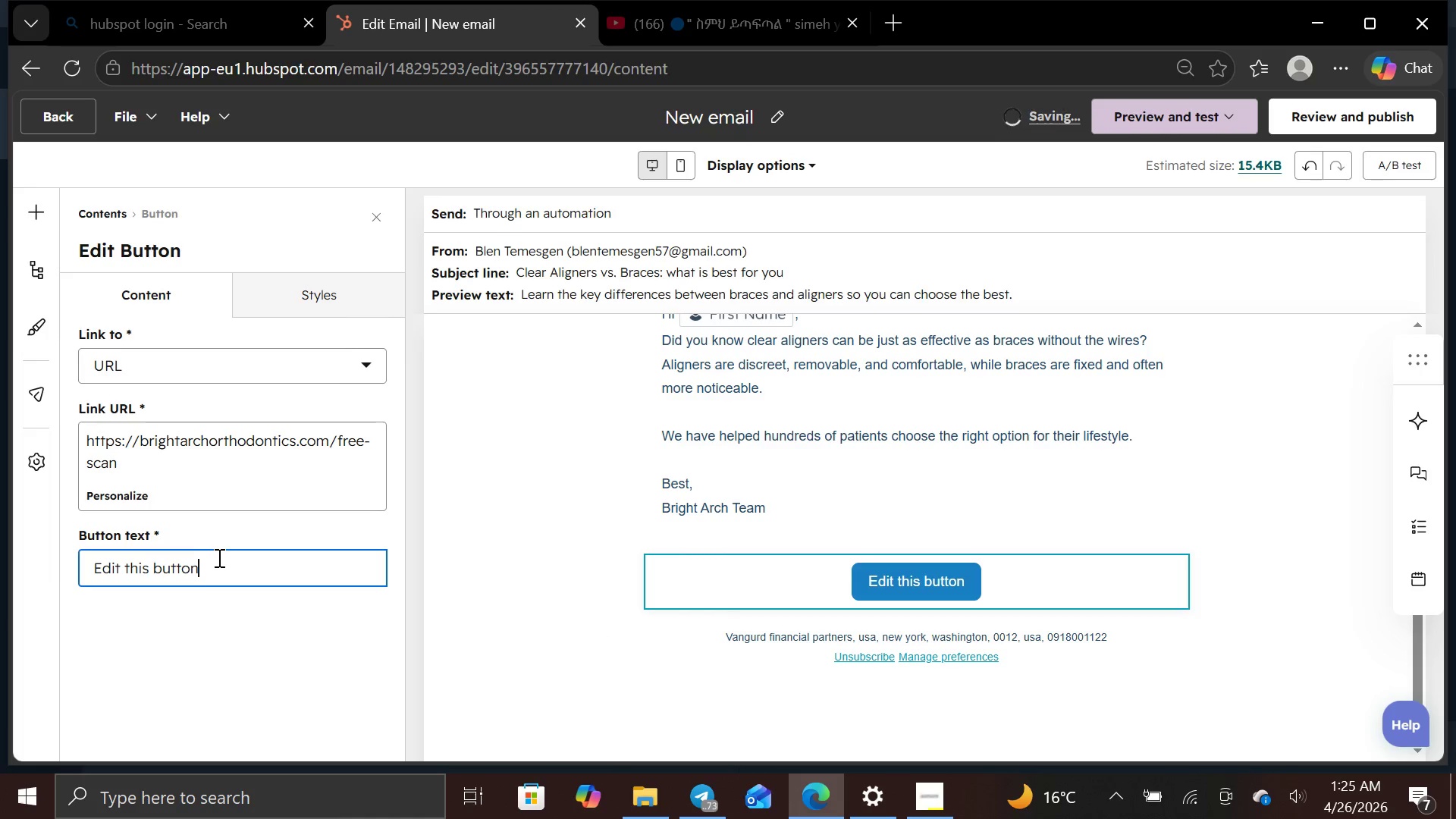 
hold_key(key=Backspace, duration=1.0)
 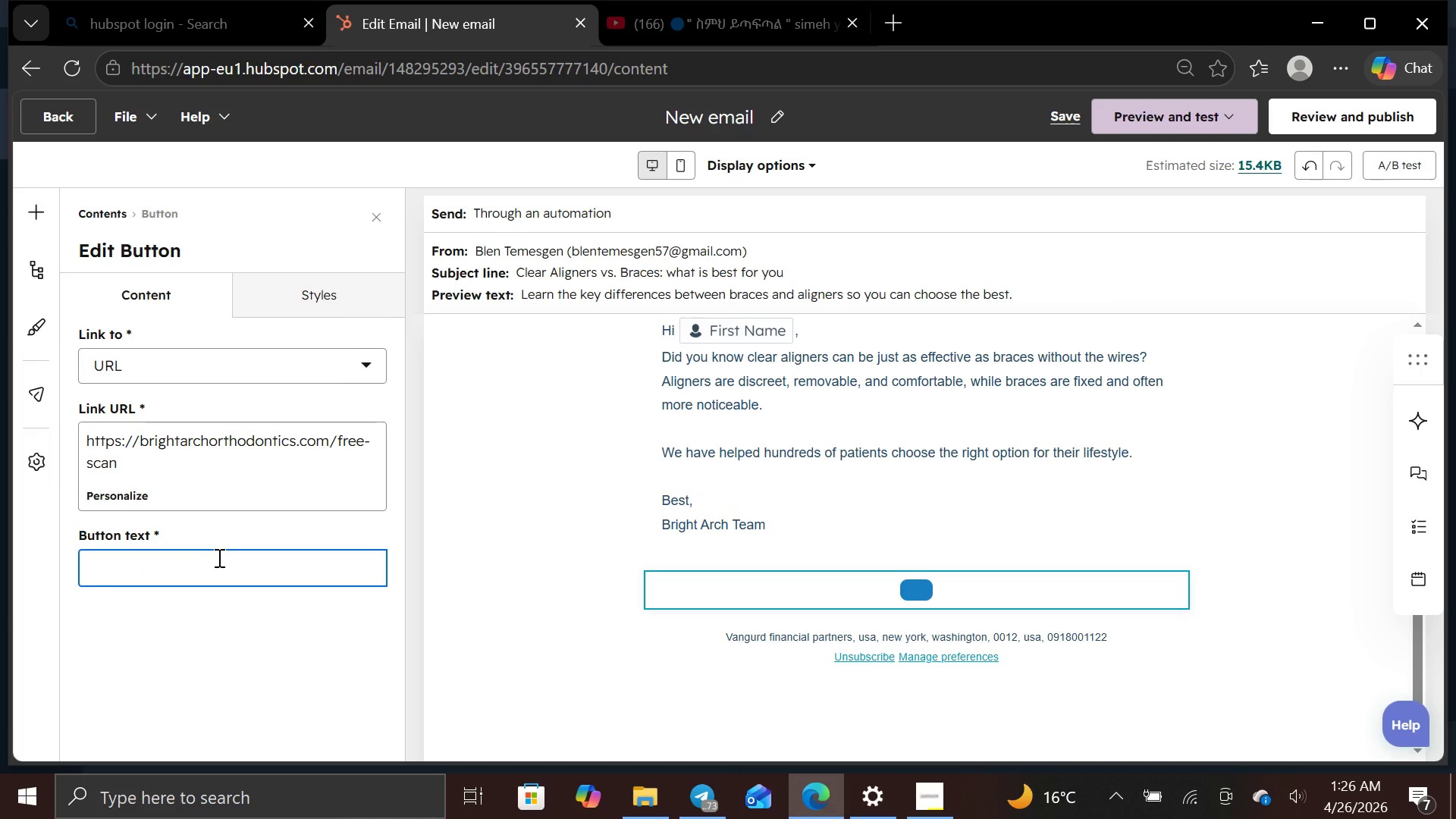 
type(le)
key(Backspace)
key(Backspace)
type(Learn more in free consultation)
 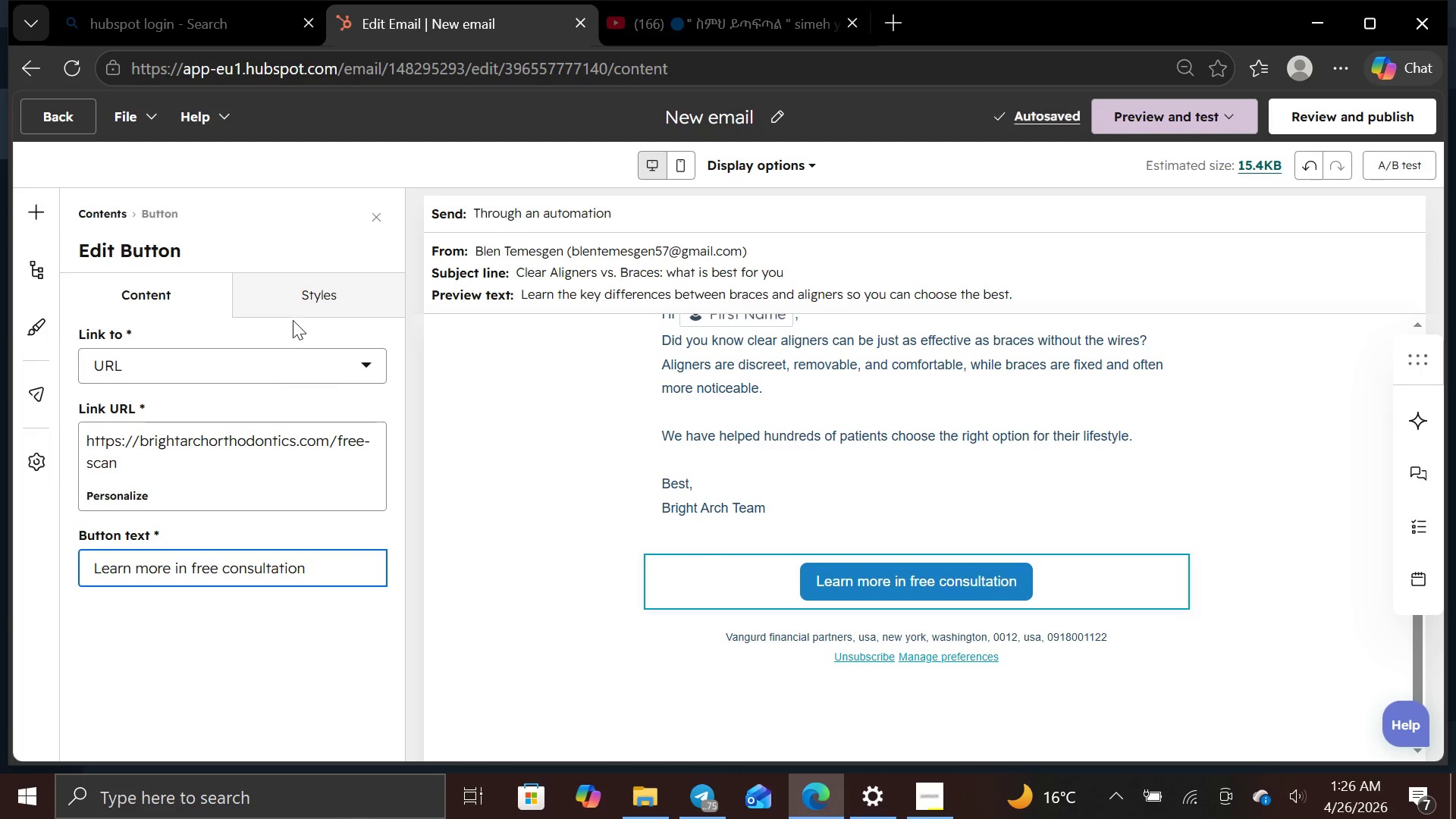 
wait(5.22)
 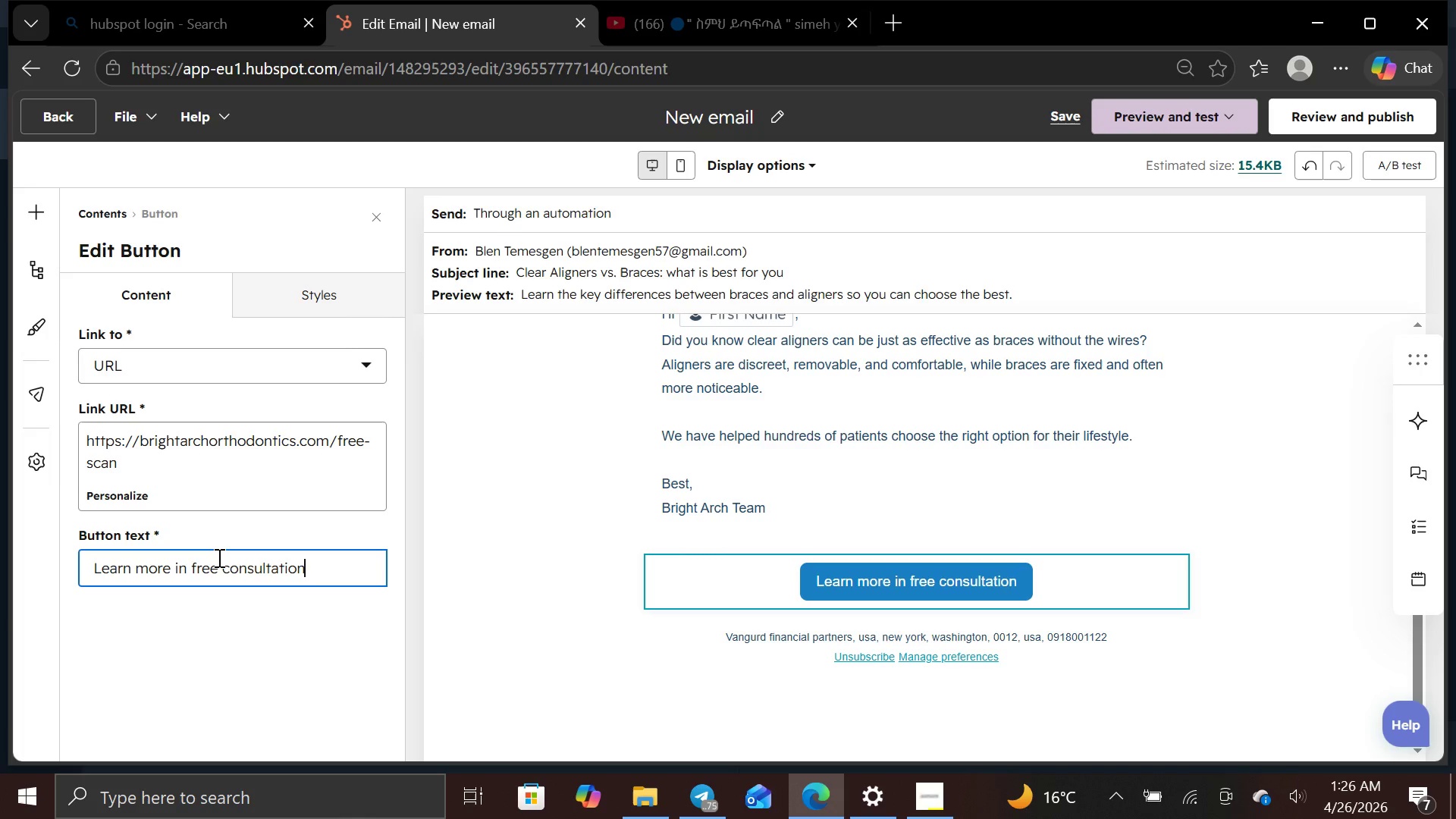 
left_click([312, 303])
 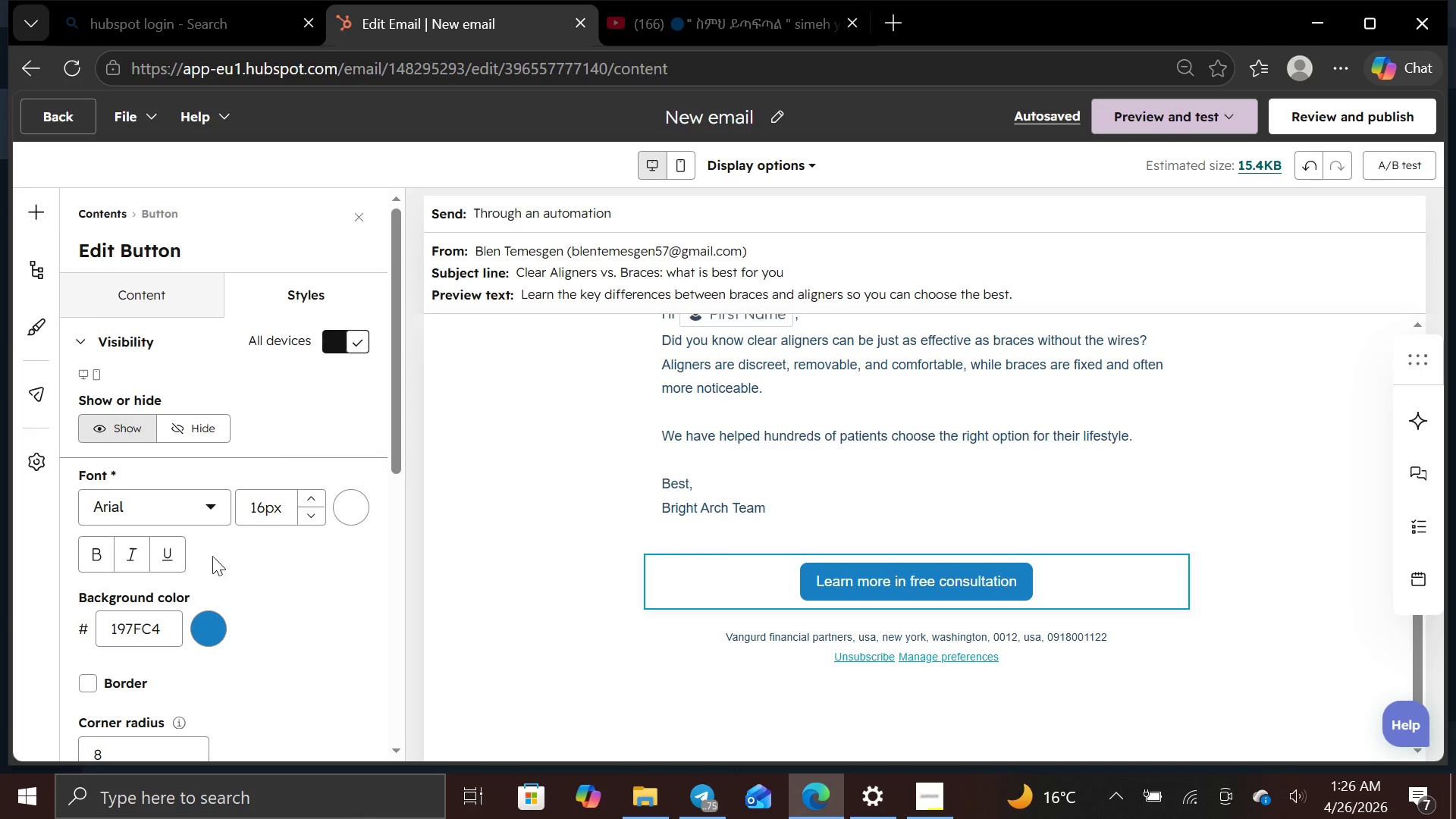 
wait(5.67)
 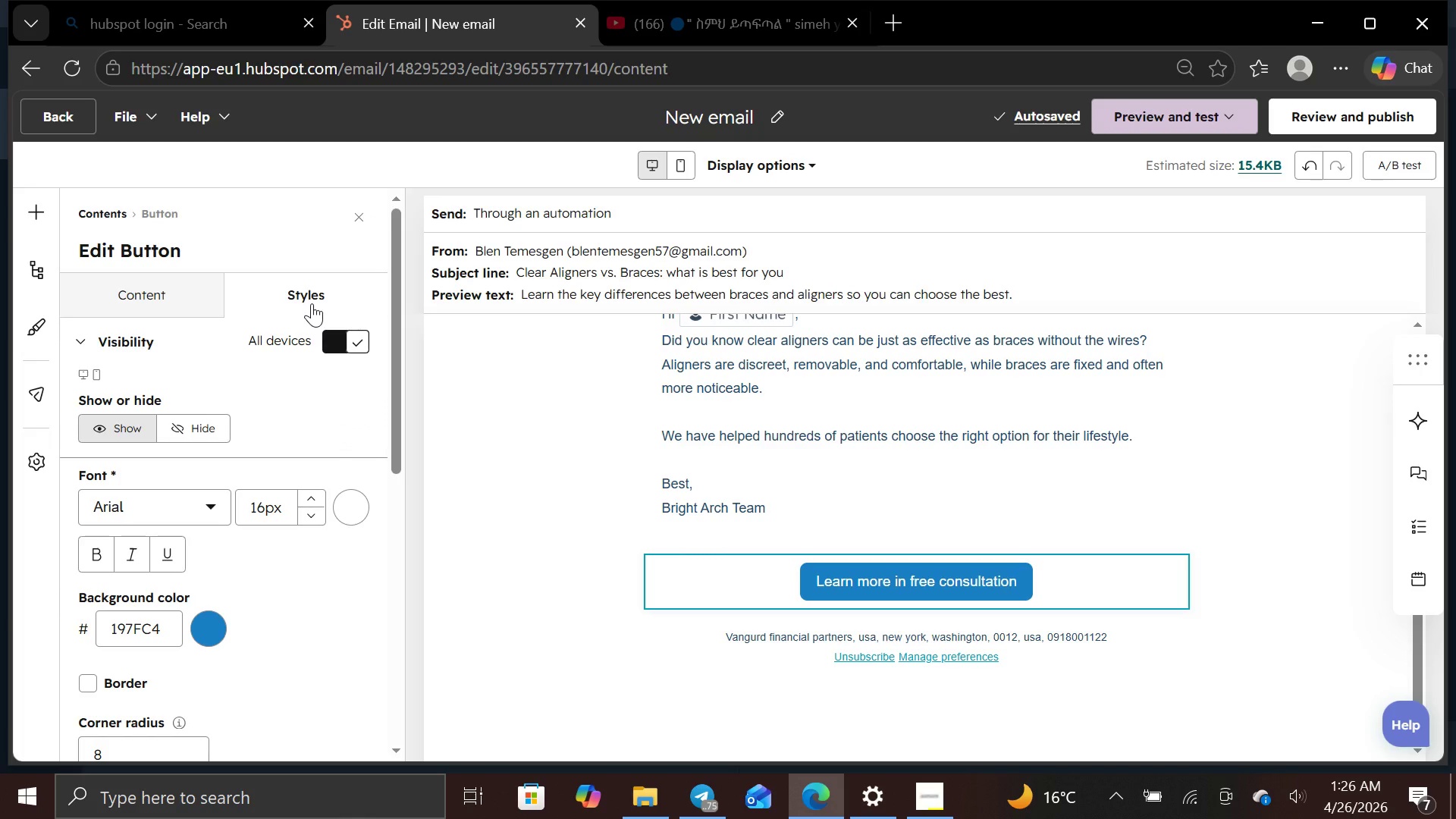 
left_click([196, 633])
 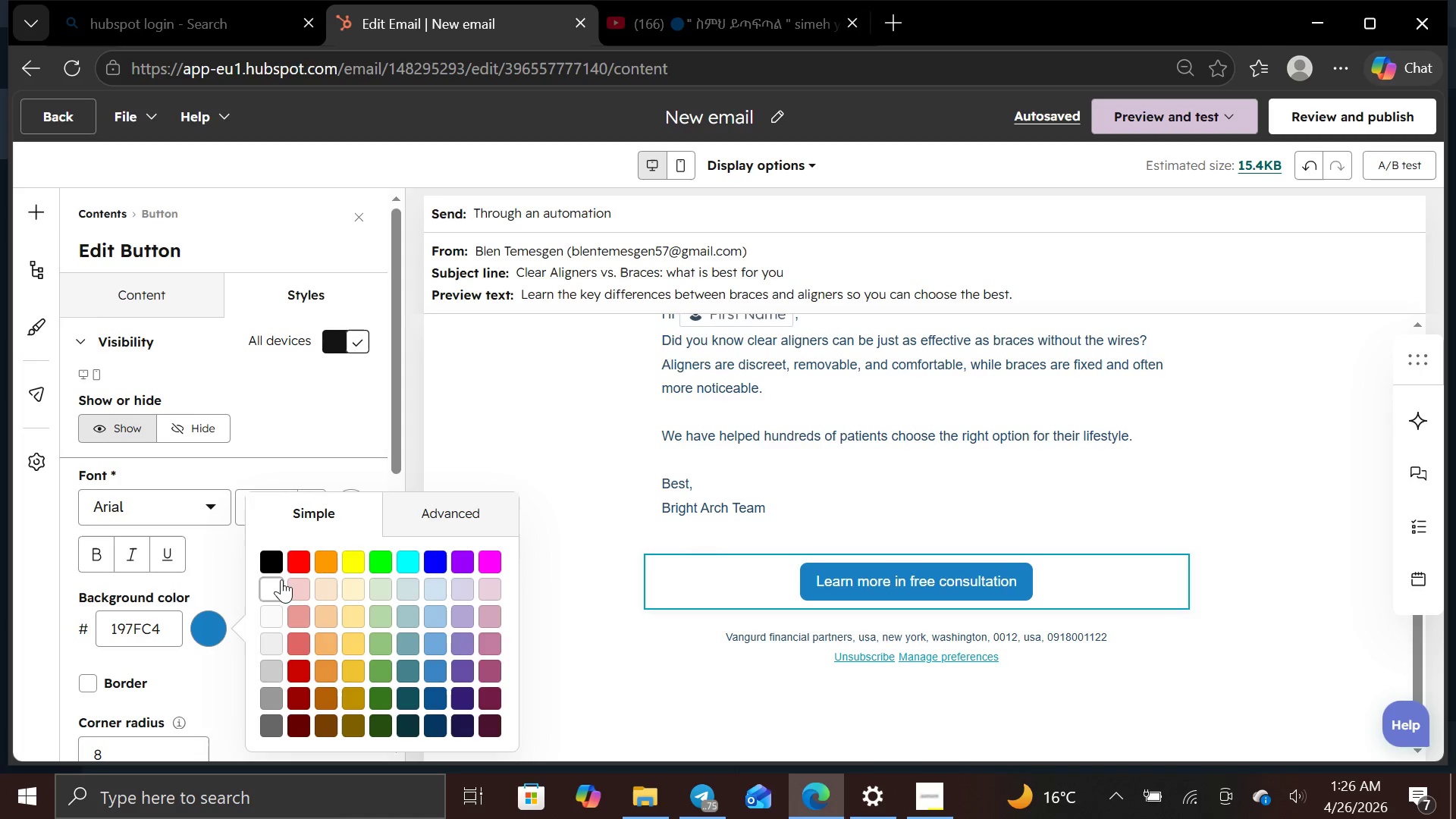 
left_click([299, 564])
 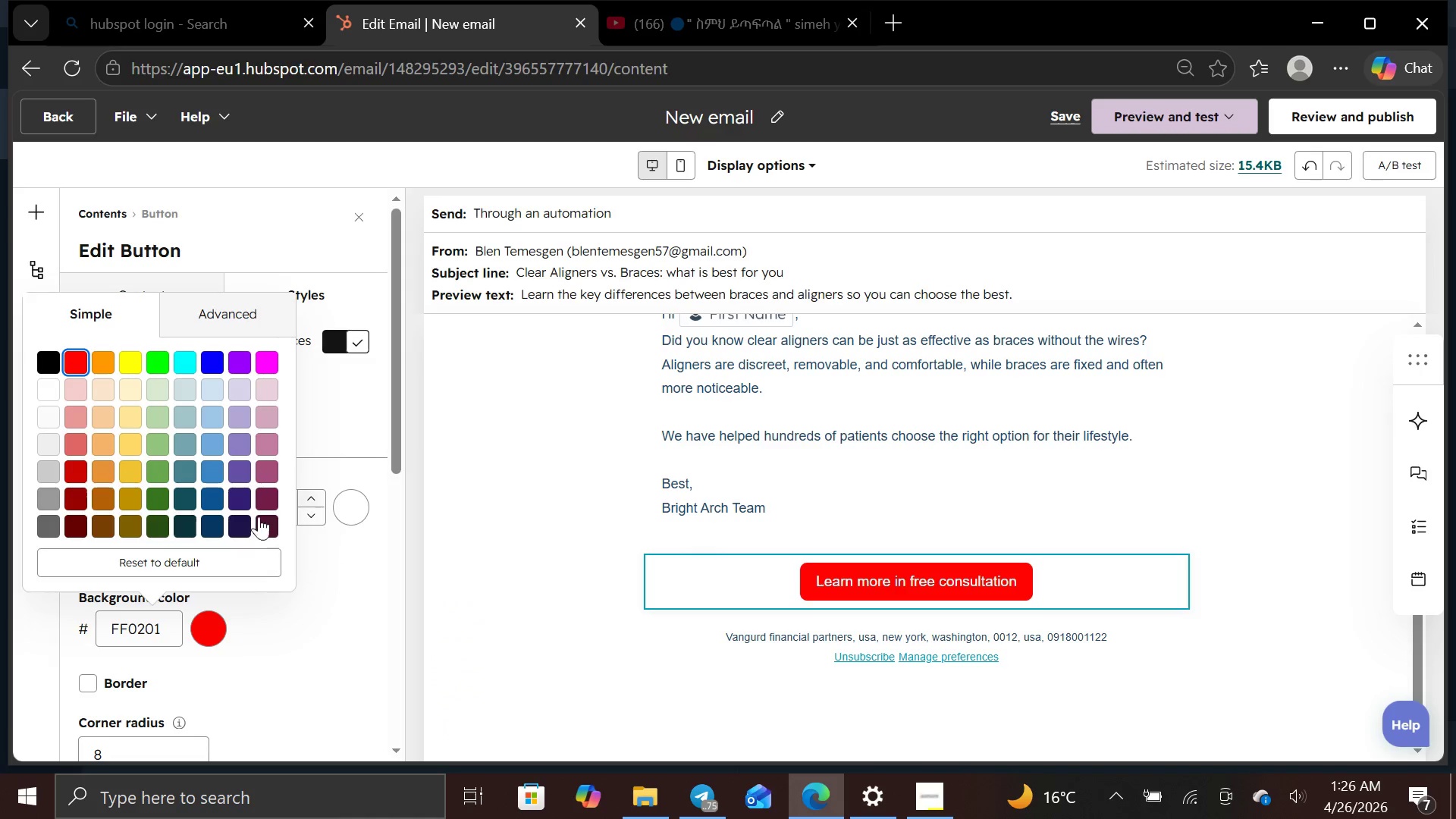 
left_click([287, 640])
 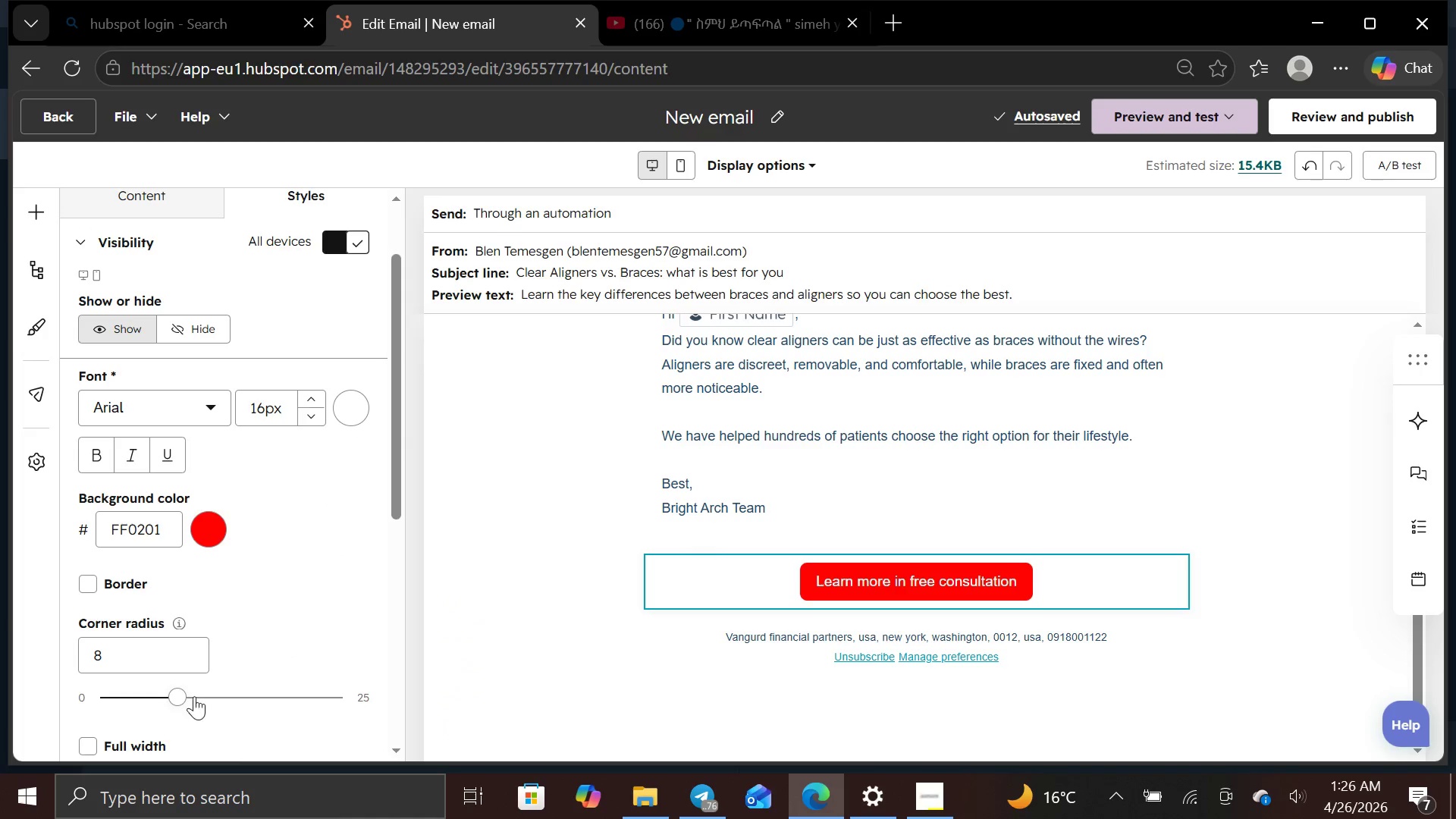 
left_click([189, 692])
 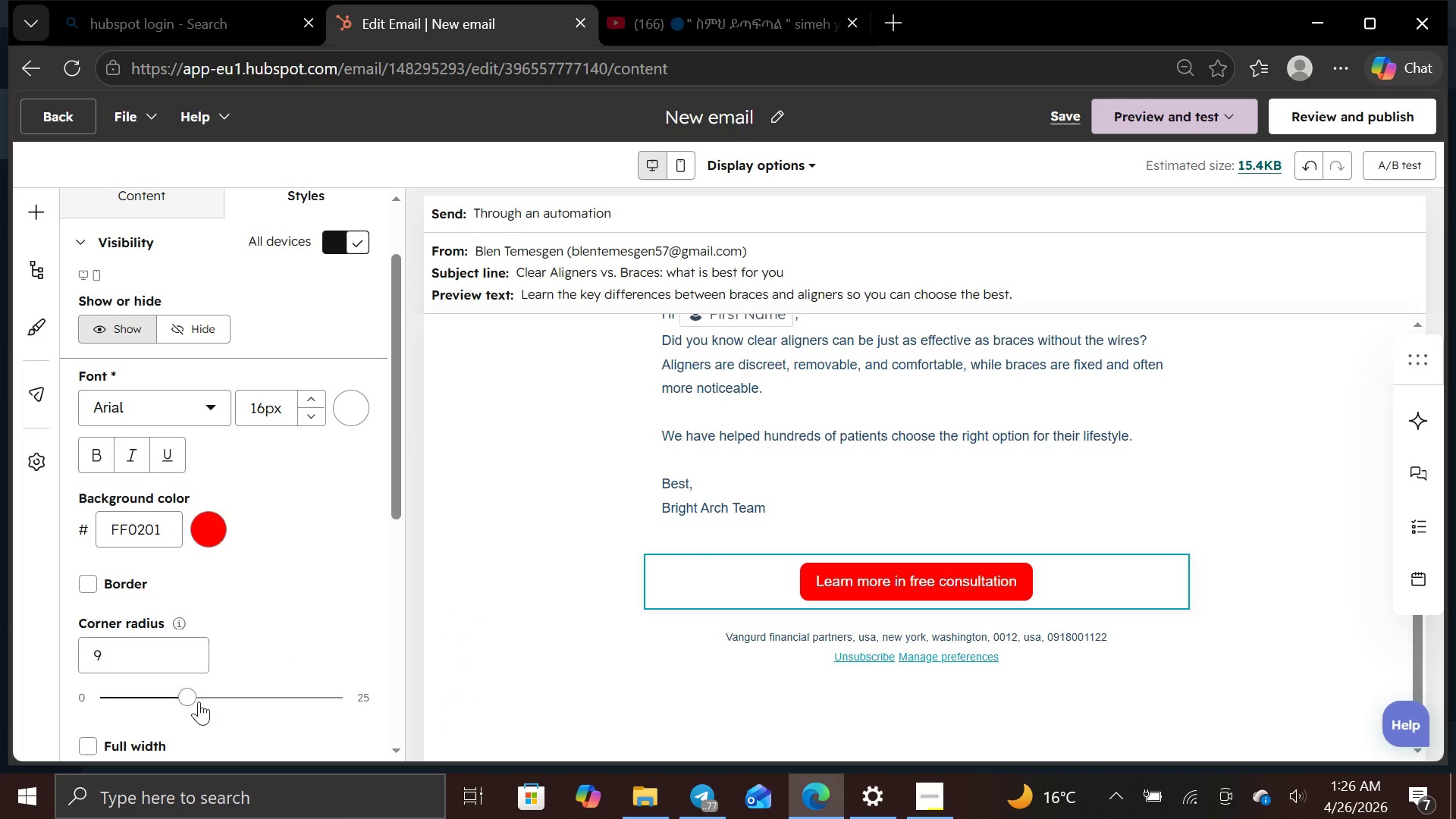 
left_click([199, 702])
 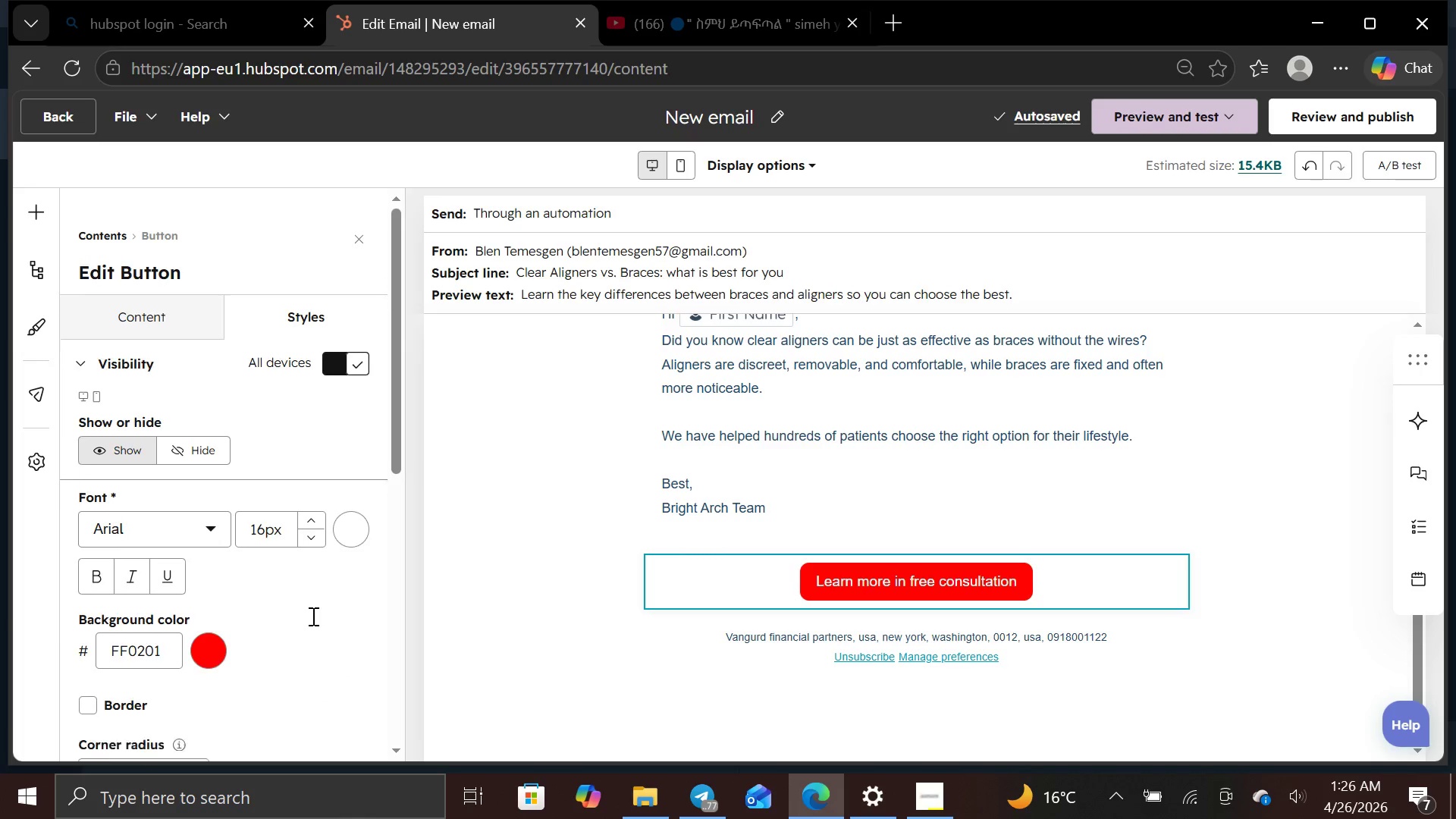 
wait(5.42)
 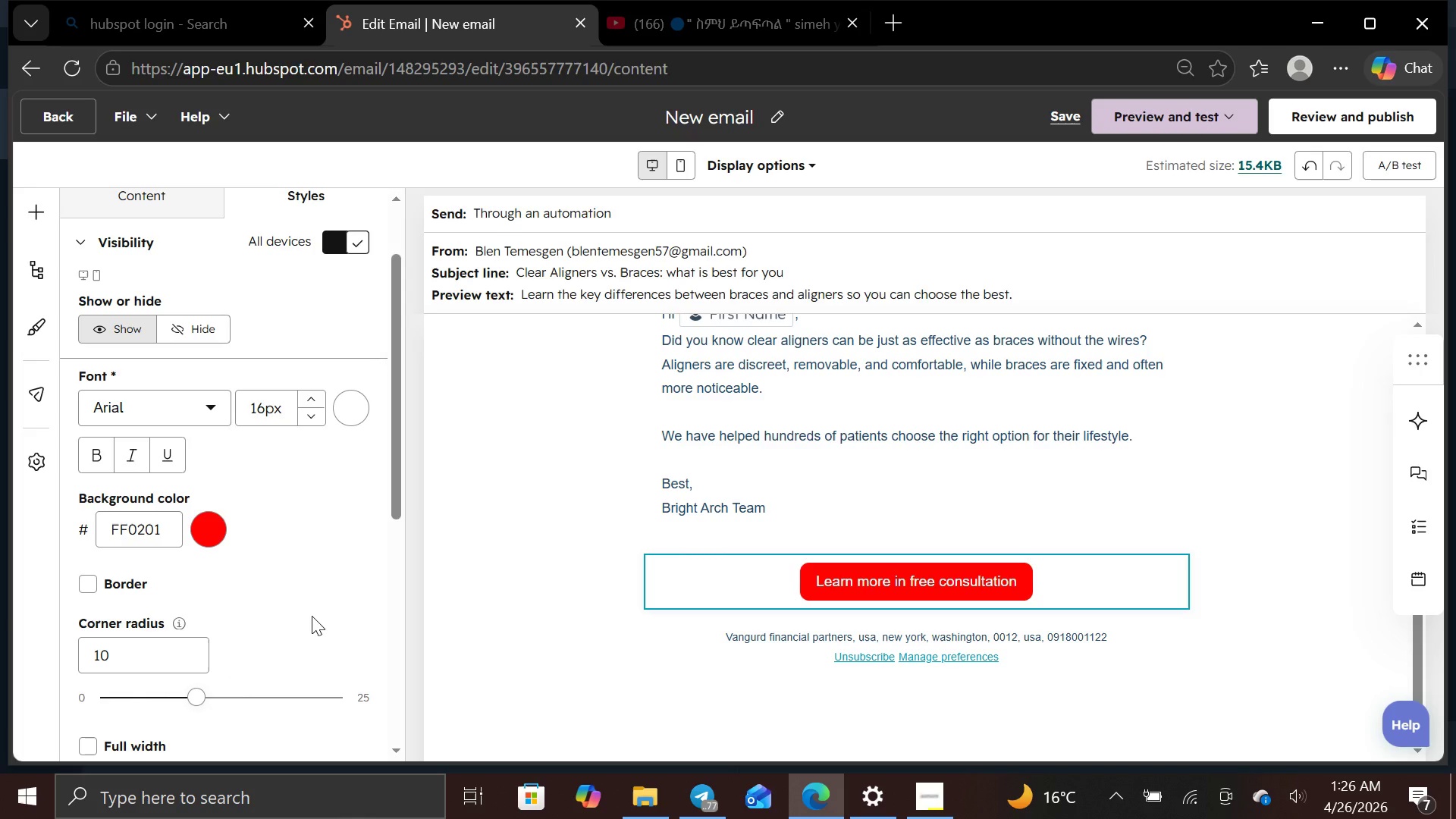 
left_click([215, 506])
 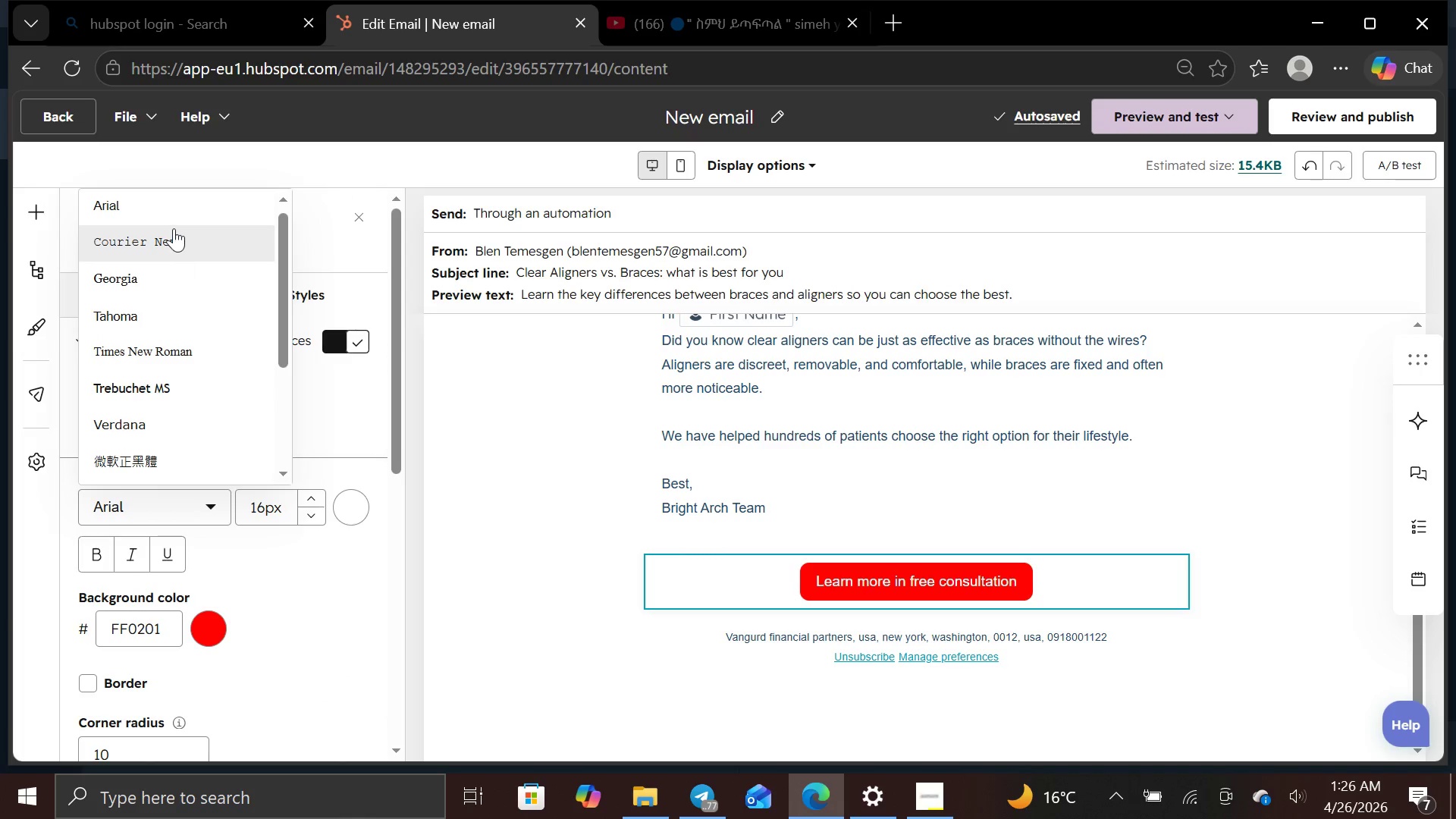 
left_click([174, 228])
 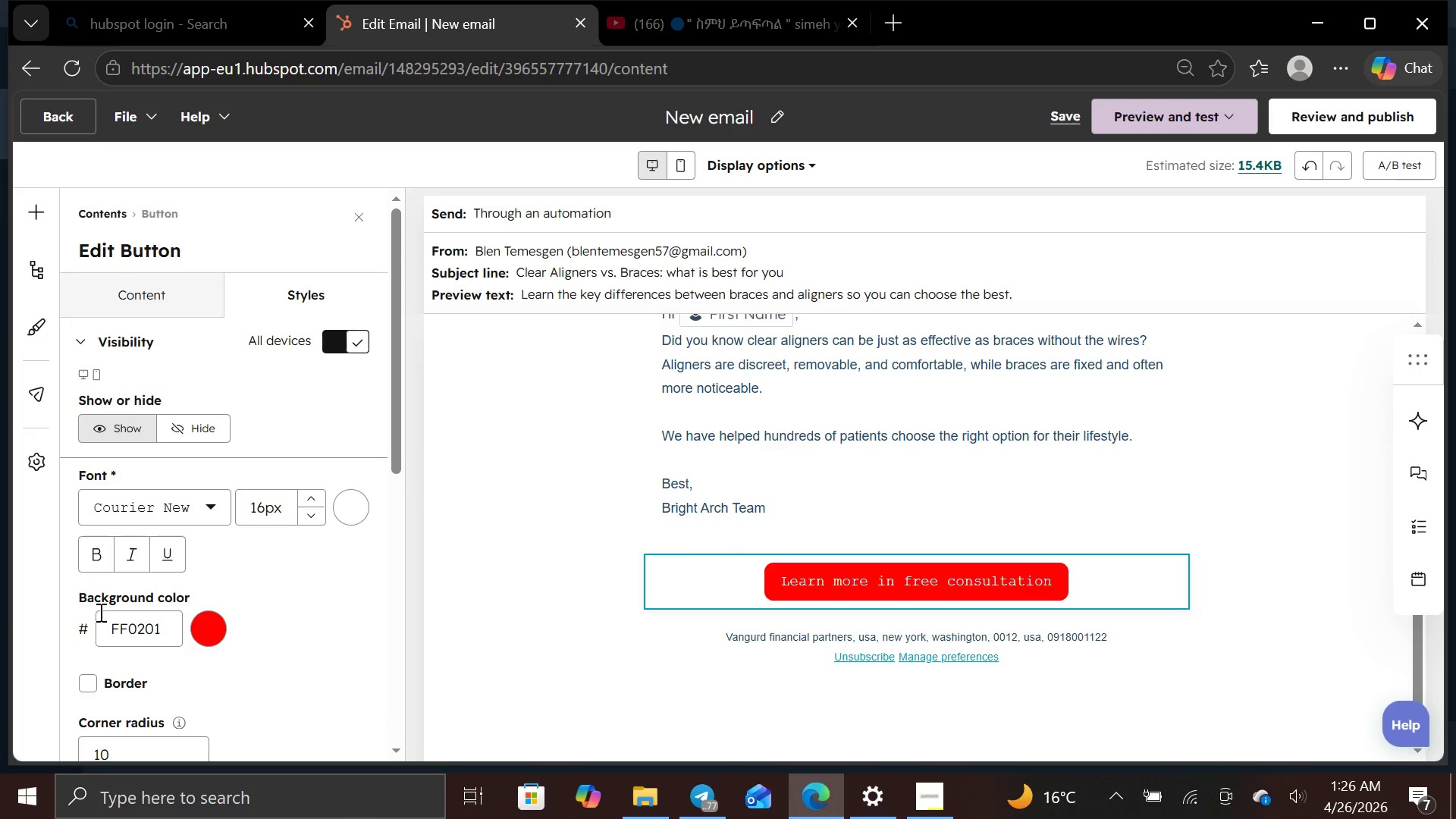 
left_click([105, 555])
 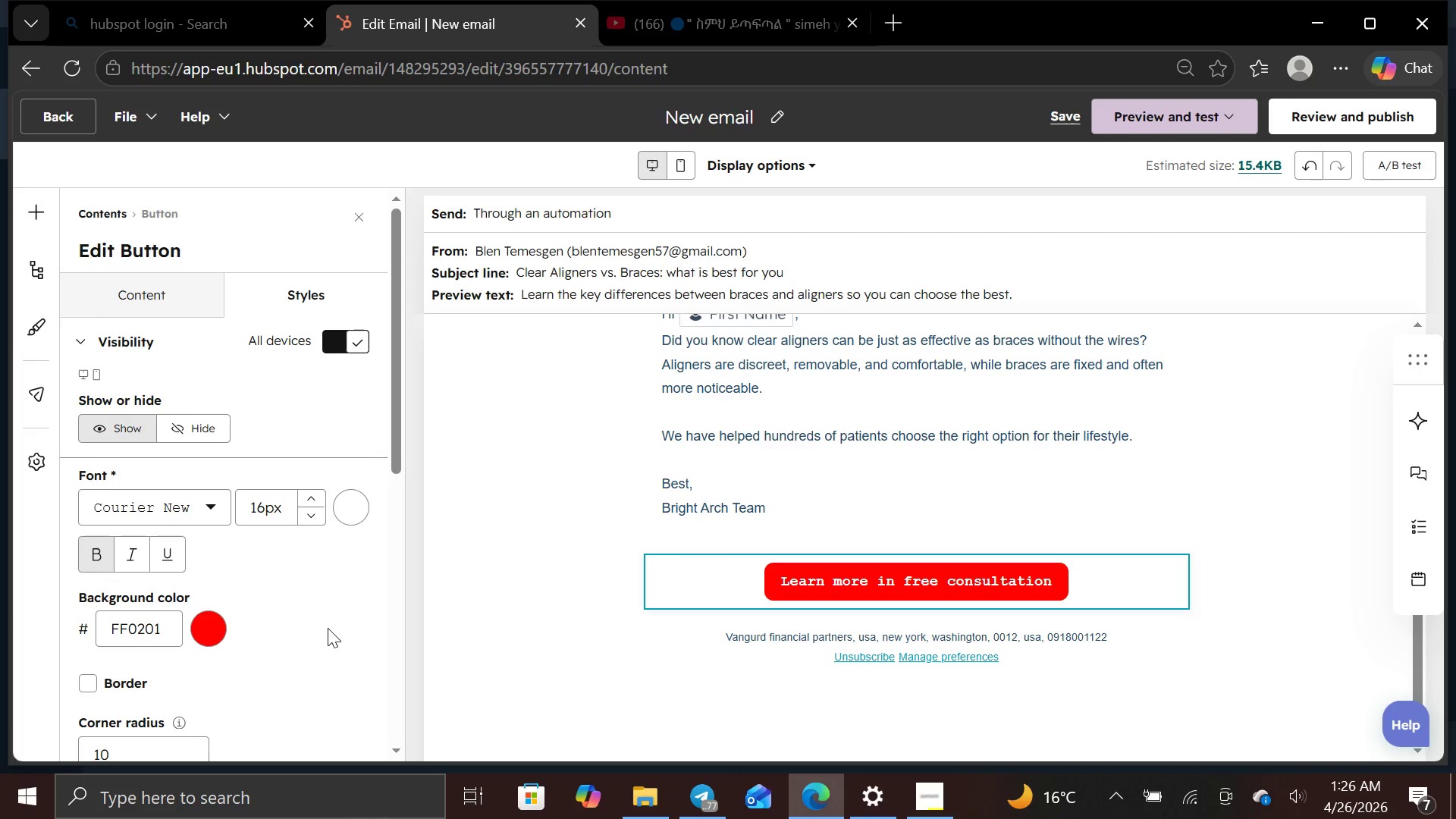 
left_click([328, 628])
 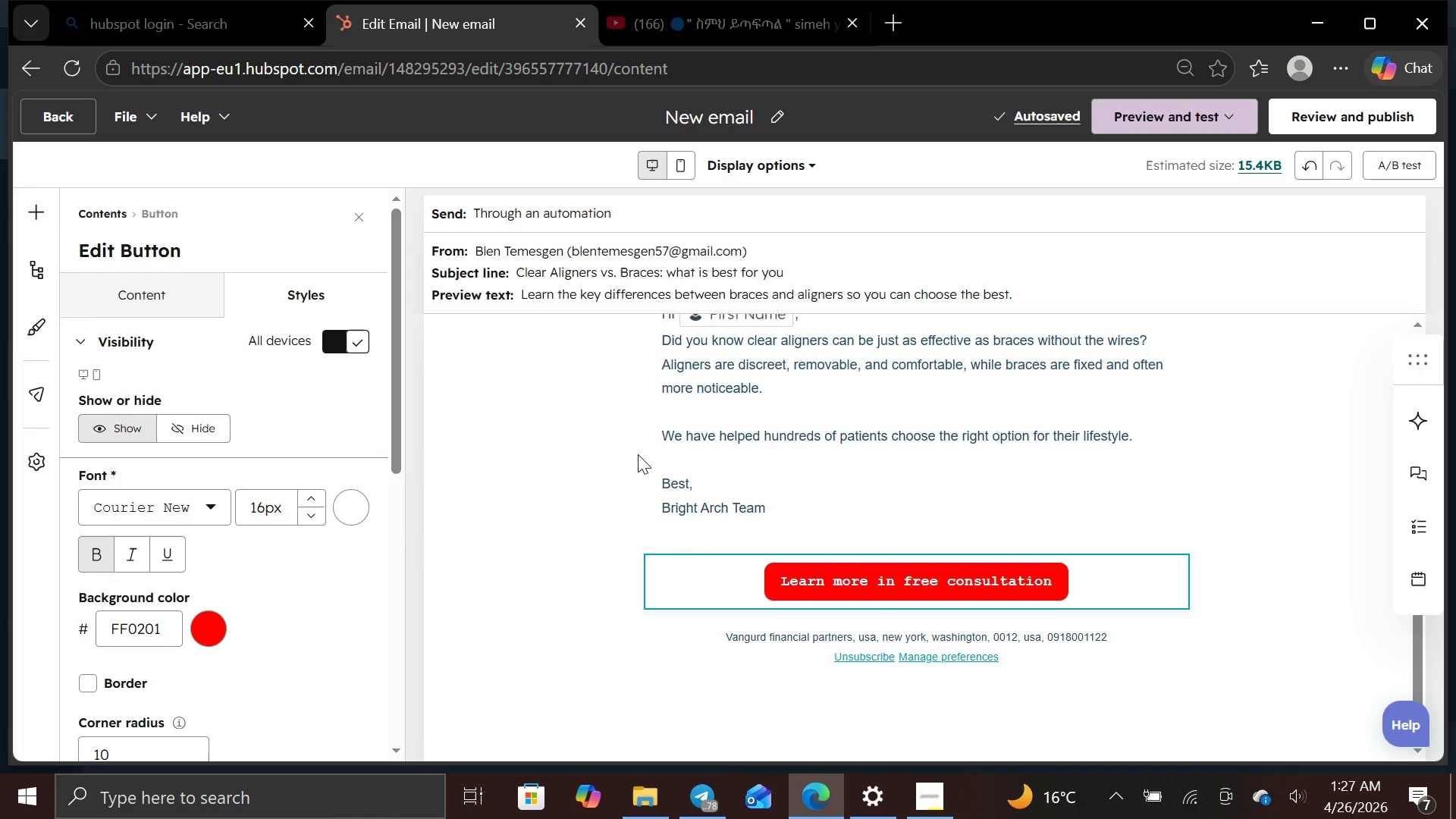 
wait(9.59)
 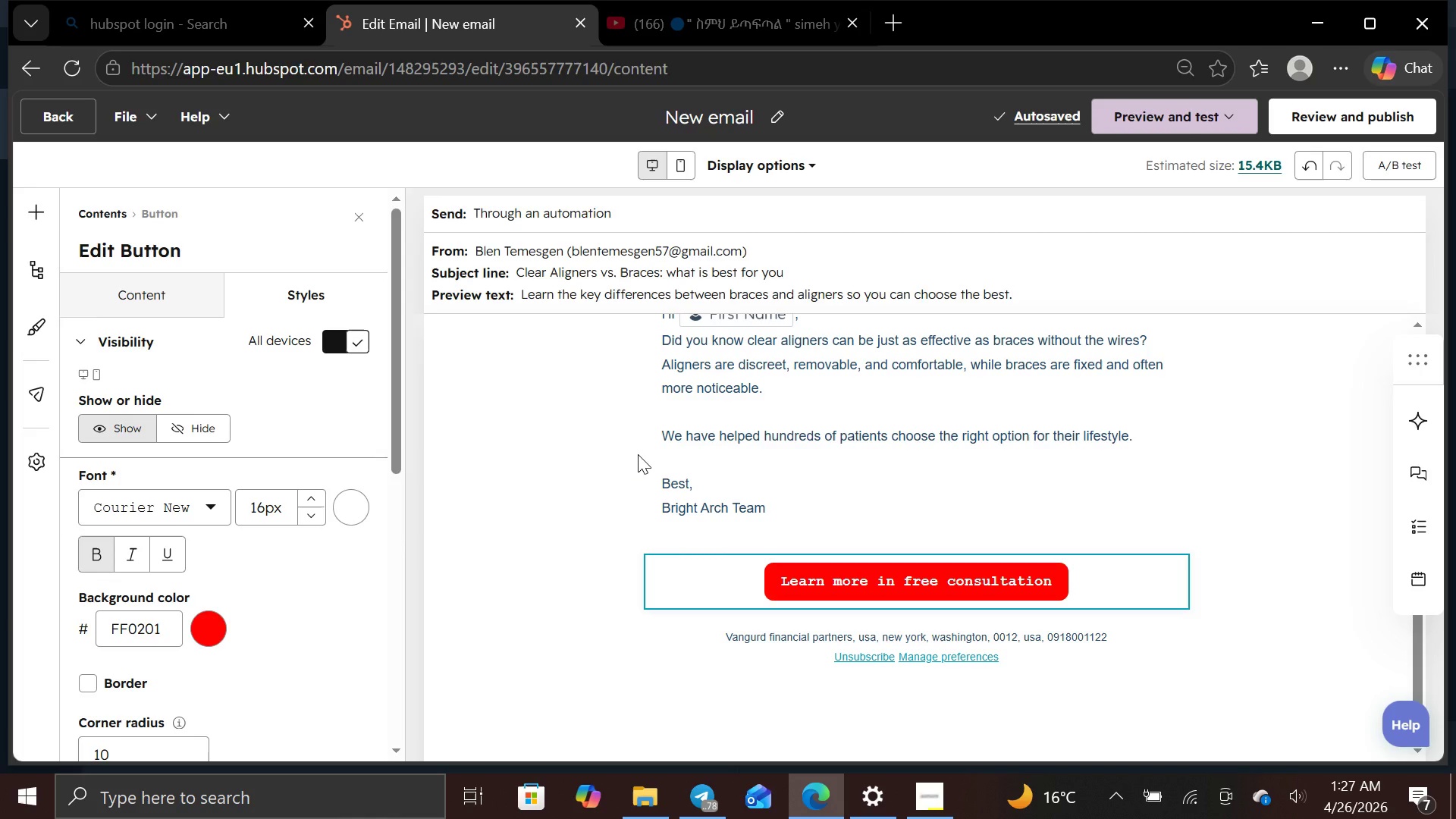 
left_click([565, 494])
 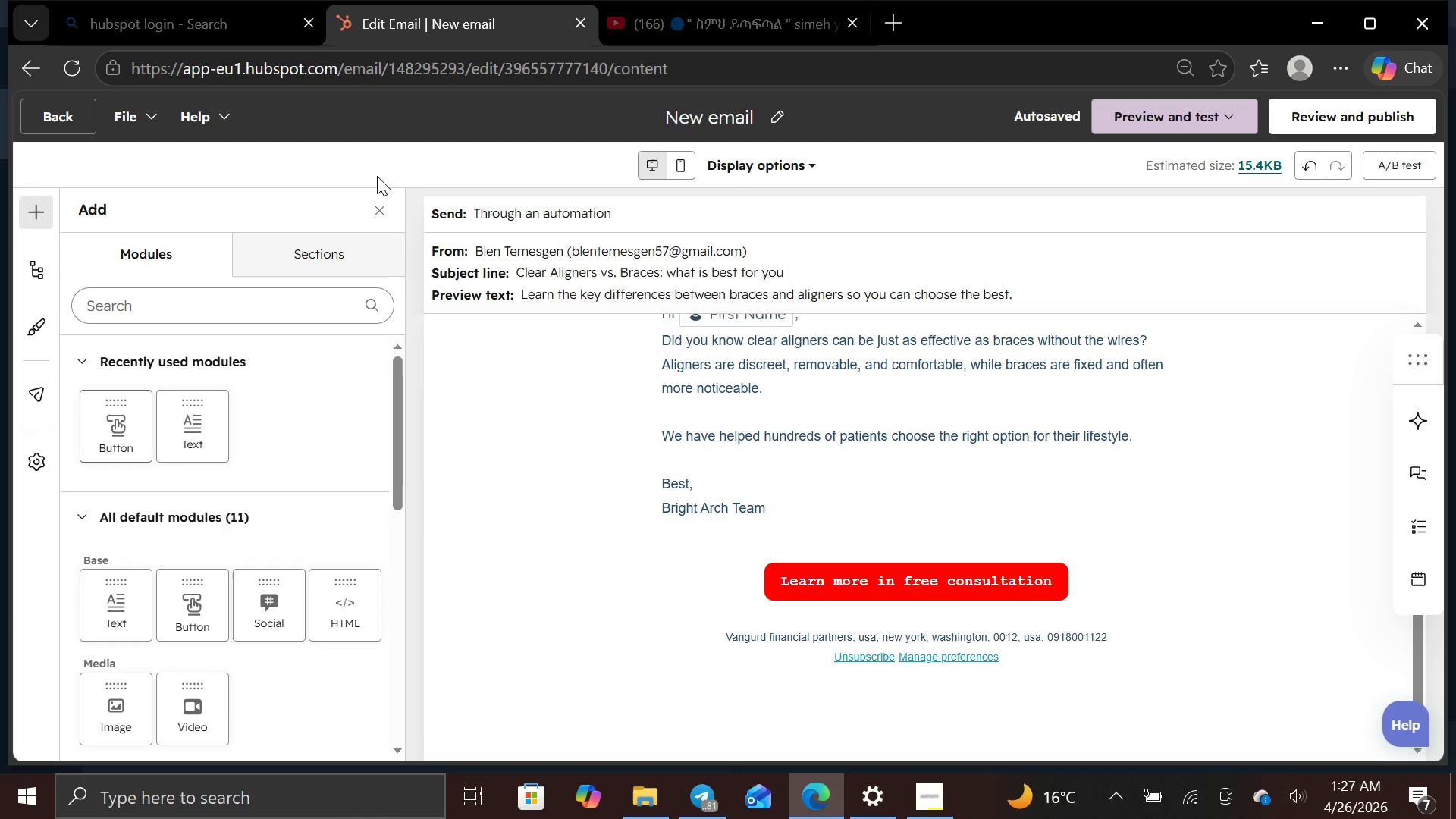 
left_click([384, 221])
 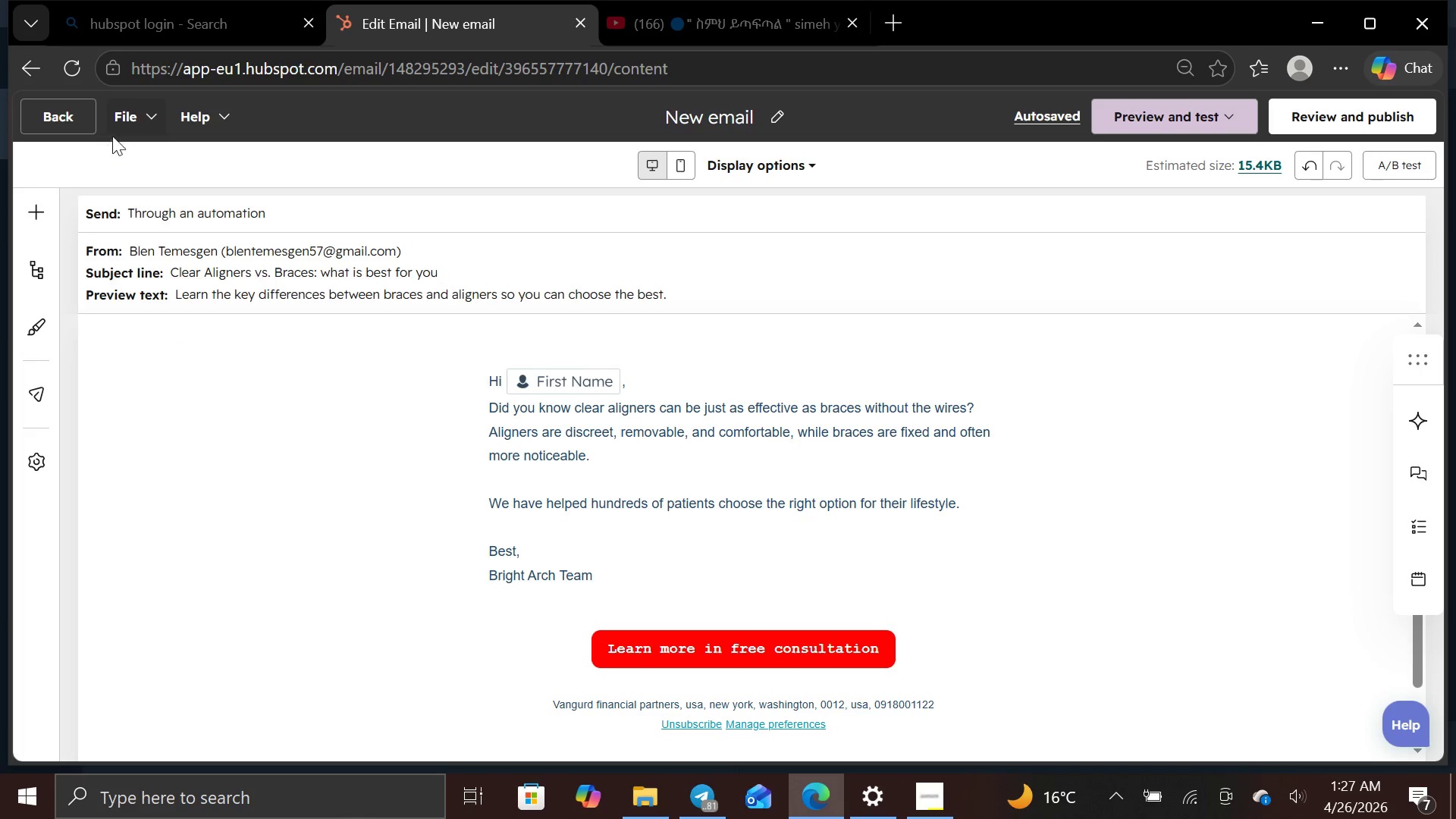 
wait(5.99)
 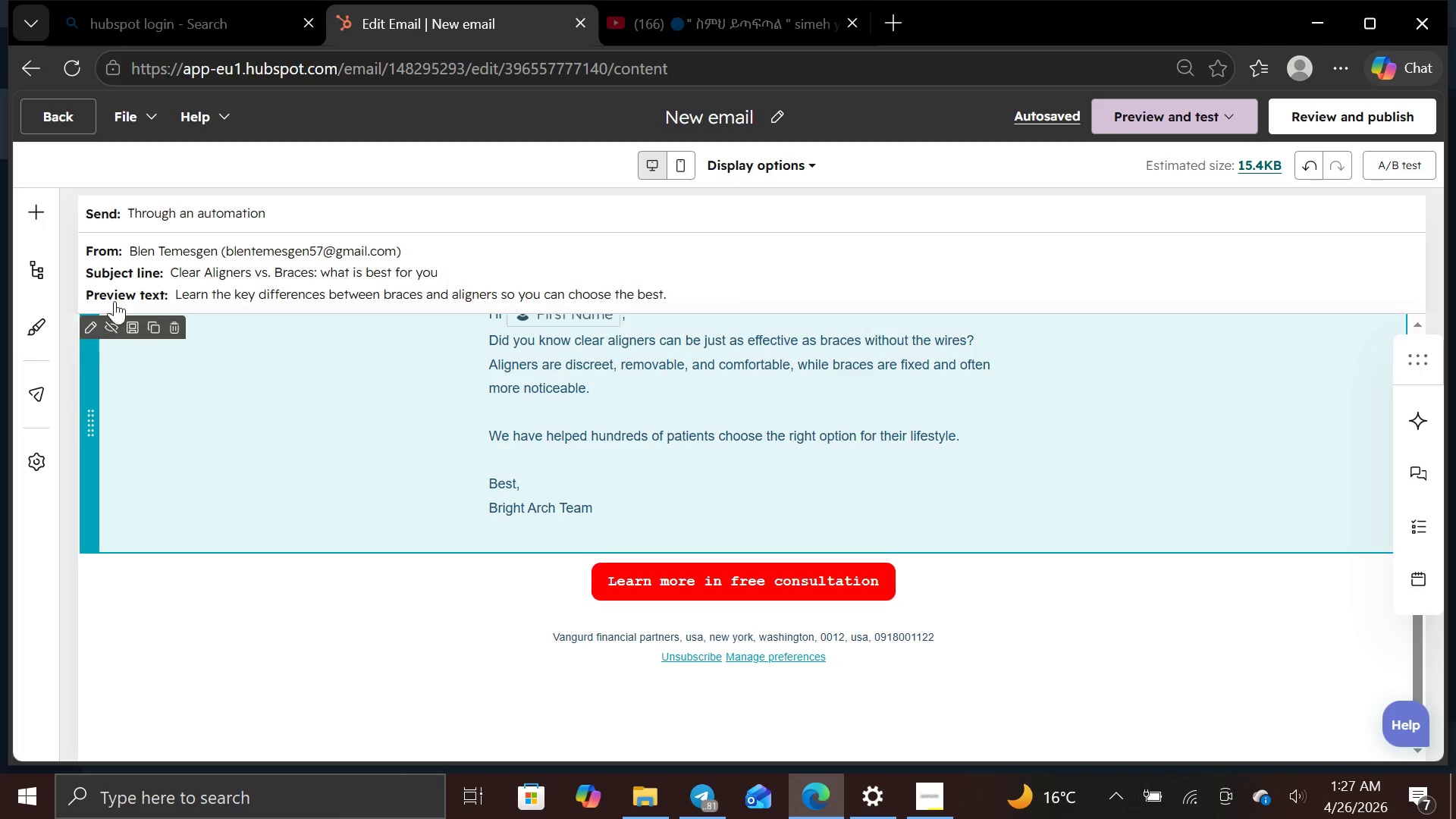 
key(PrintScreen)
 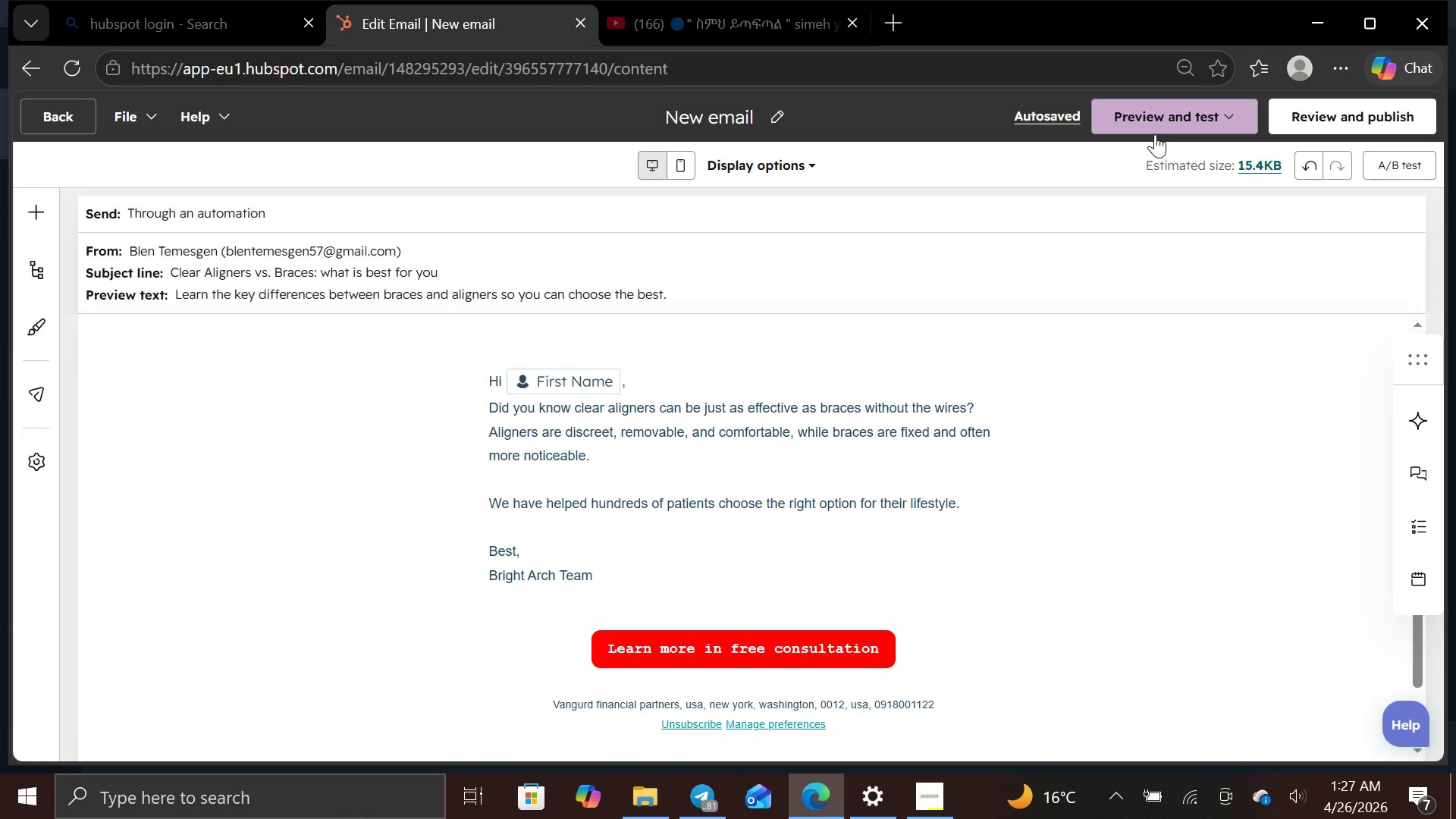 
left_click([1162, 119])
 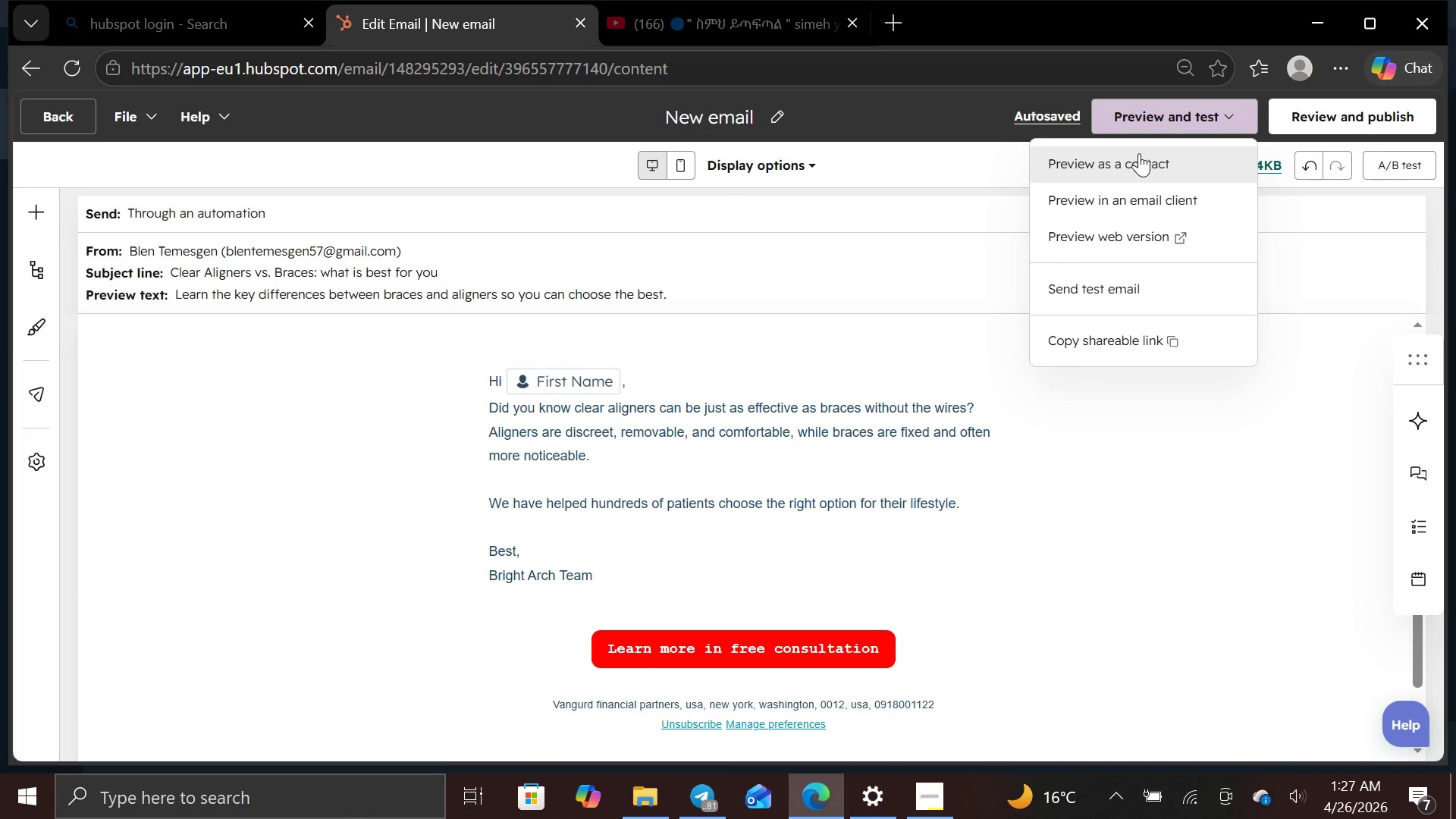 
left_click([1139, 153])
 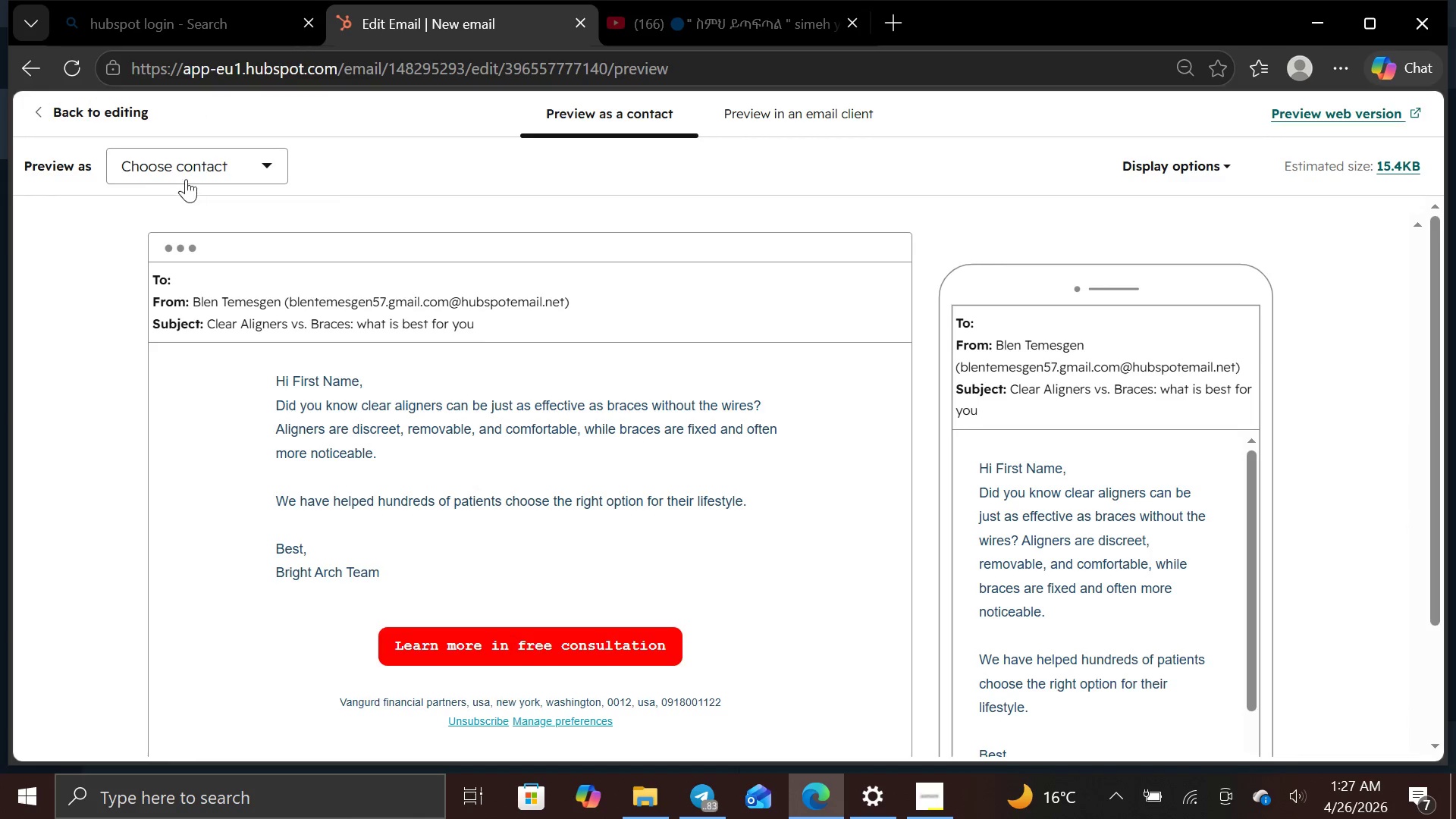 
left_click([205, 171])
 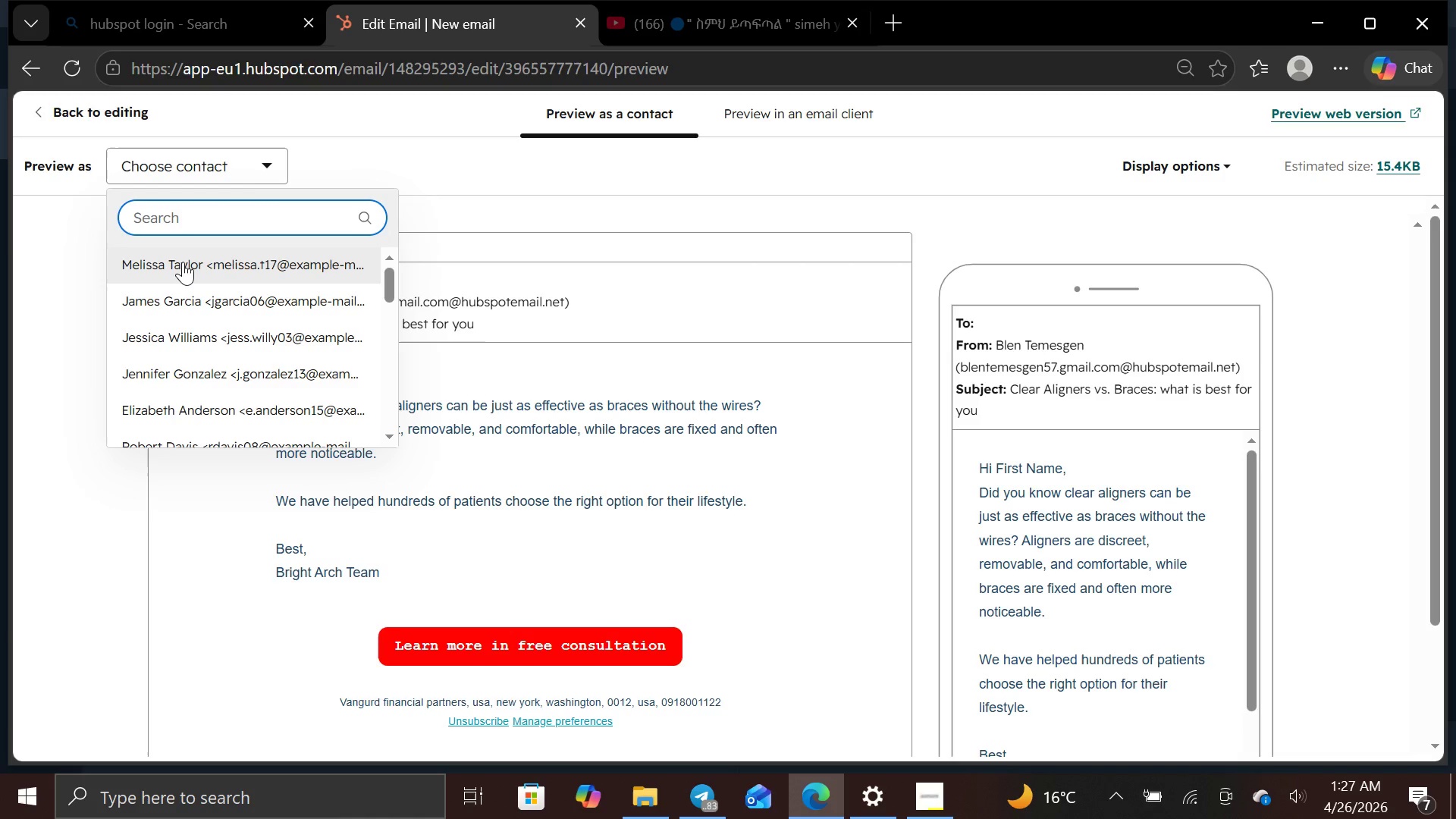 
left_click([183, 264])
 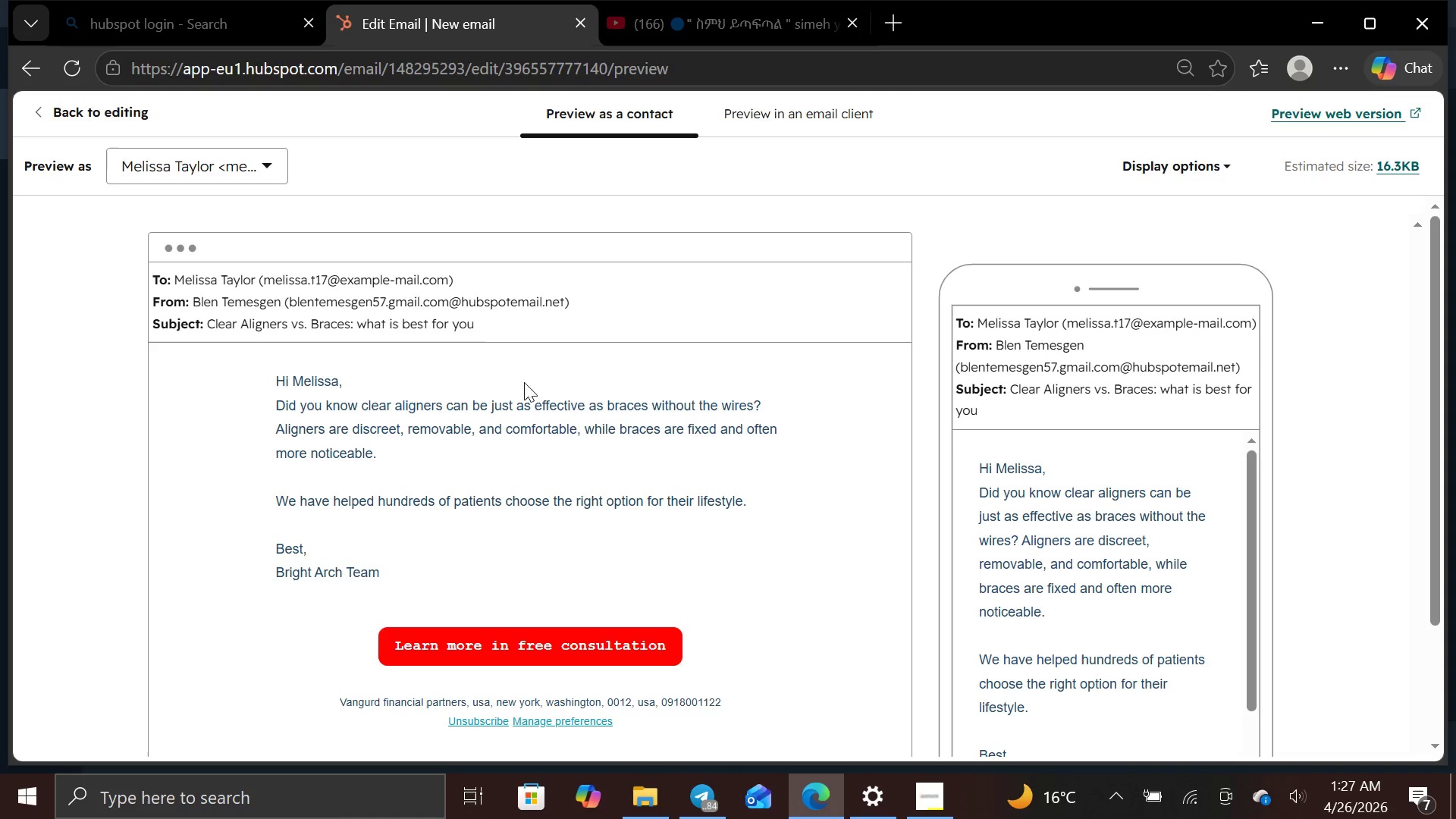 
wait(8.42)
 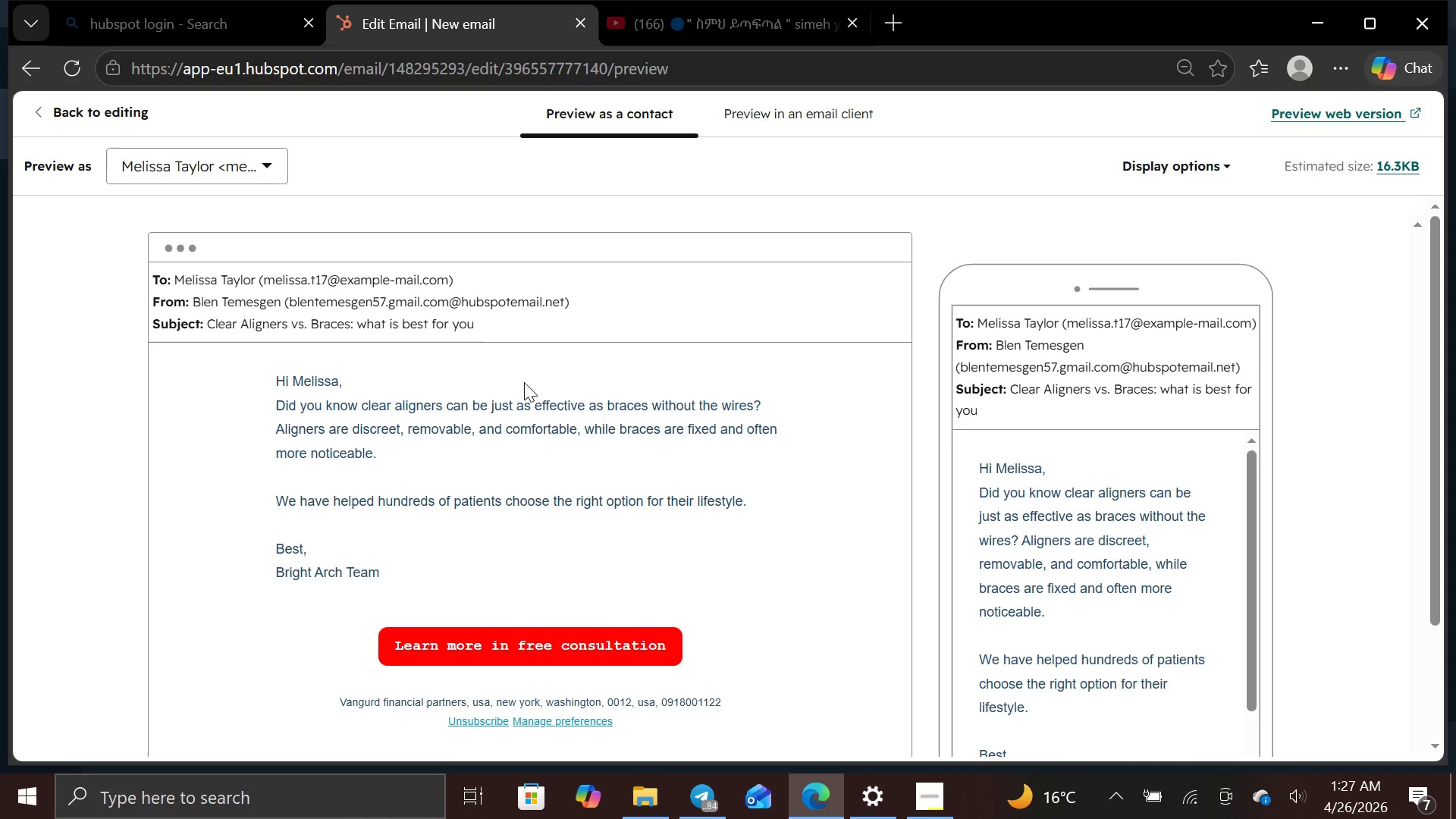 
key(PrintScreen)
 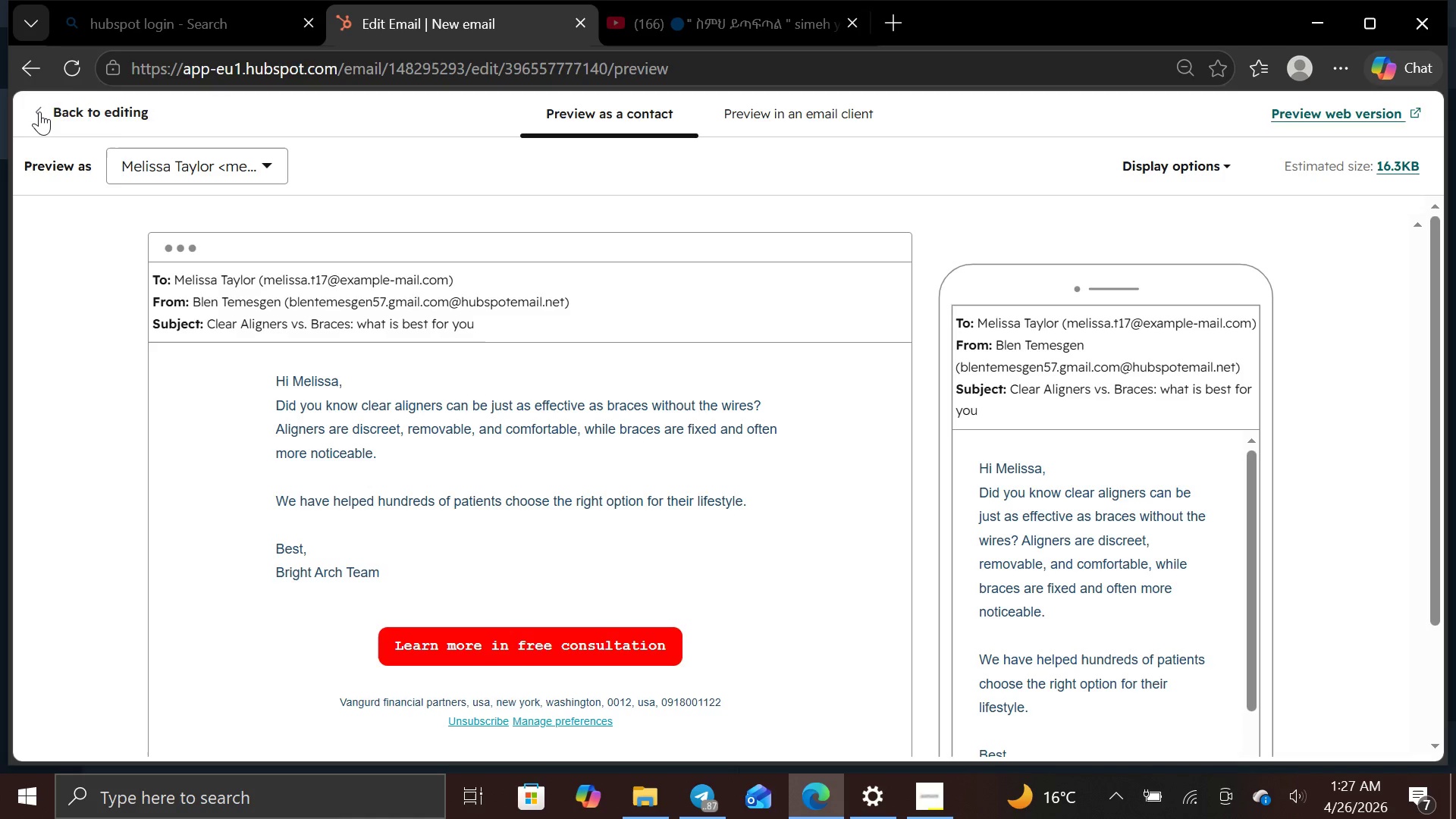 
left_click([39, 115])
 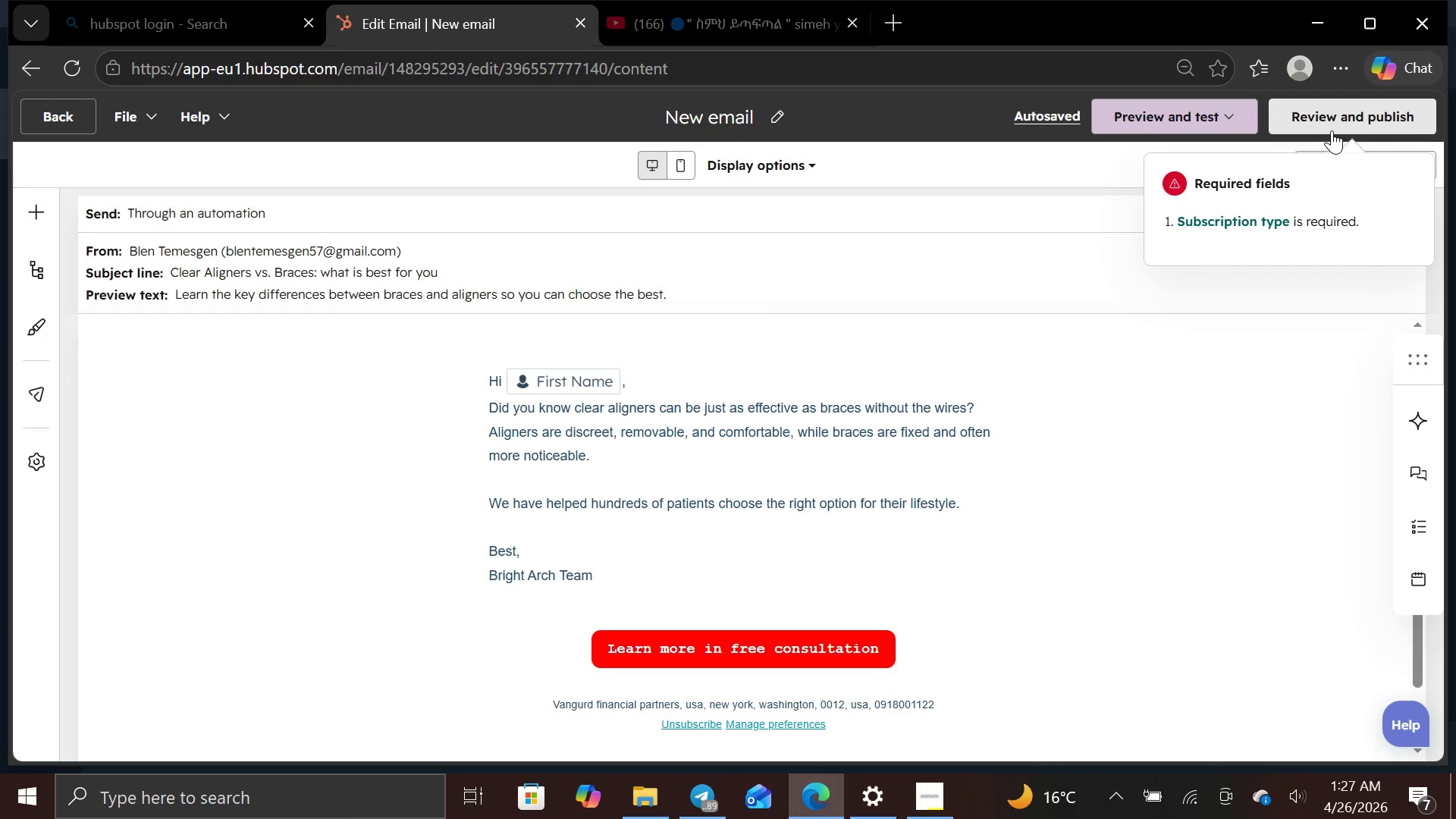 
wait(6.02)
 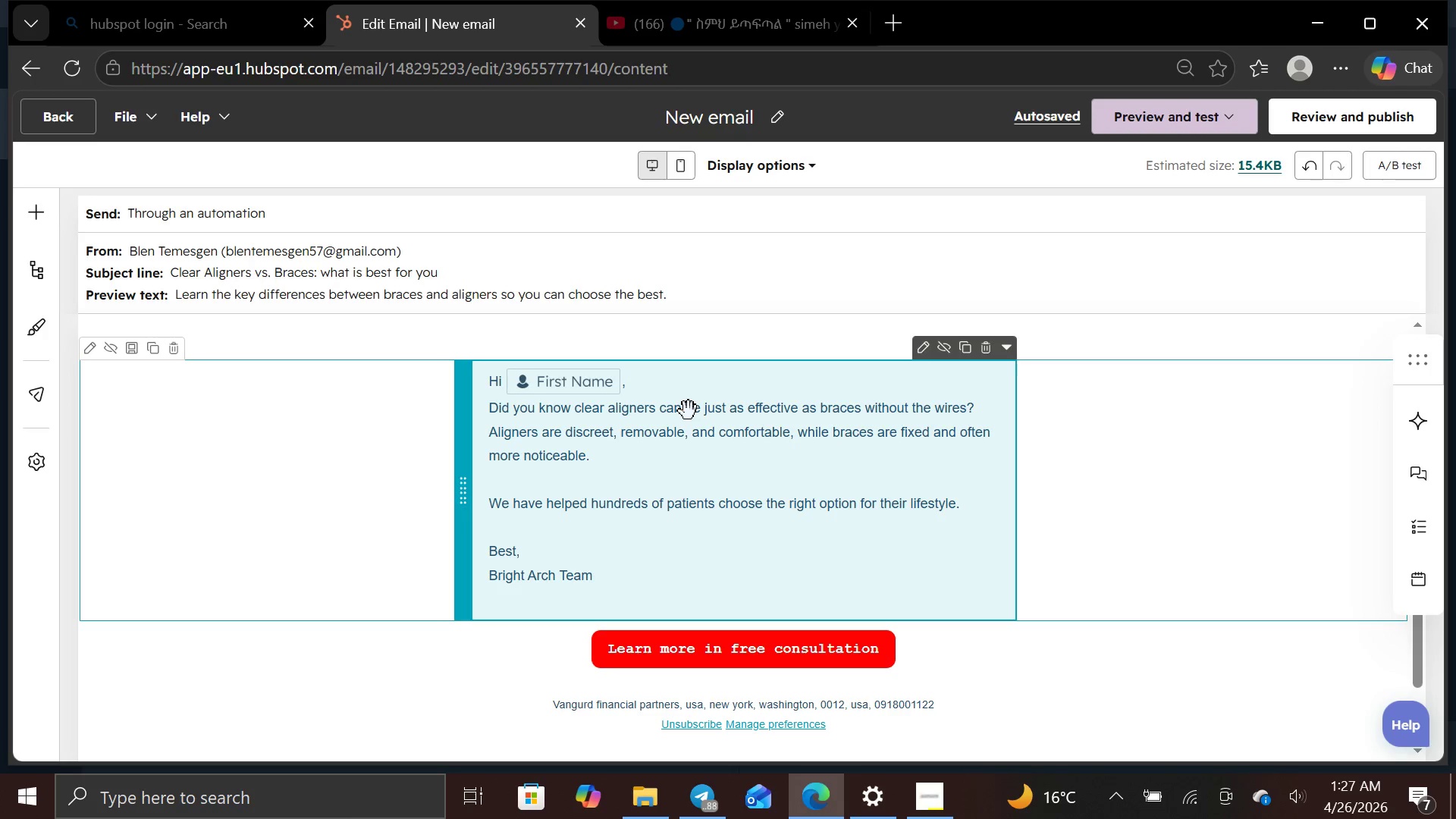 
left_click([1242, 219])
 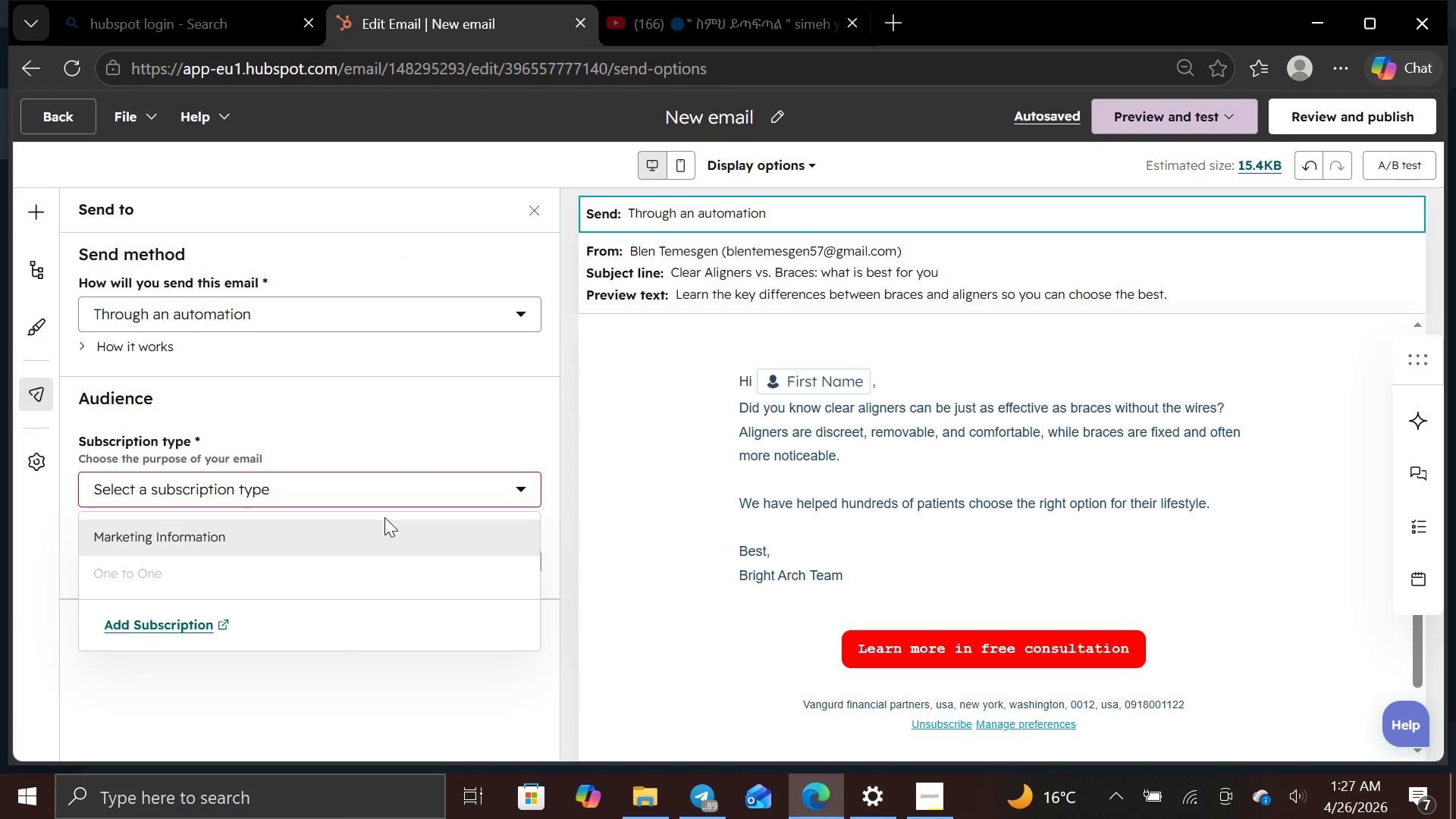 
left_click([387, 549])
 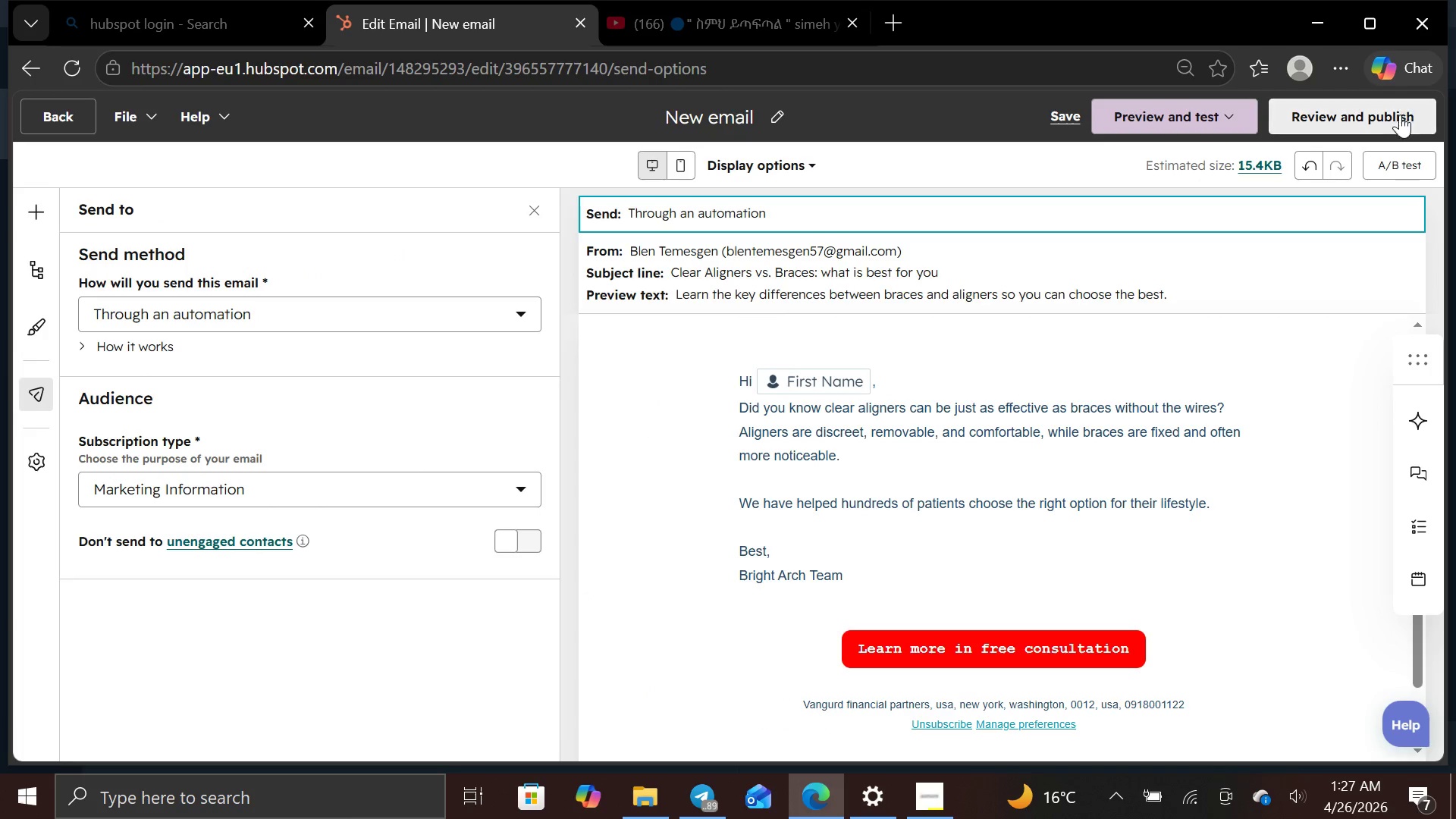 
left_click([1396, 116])
 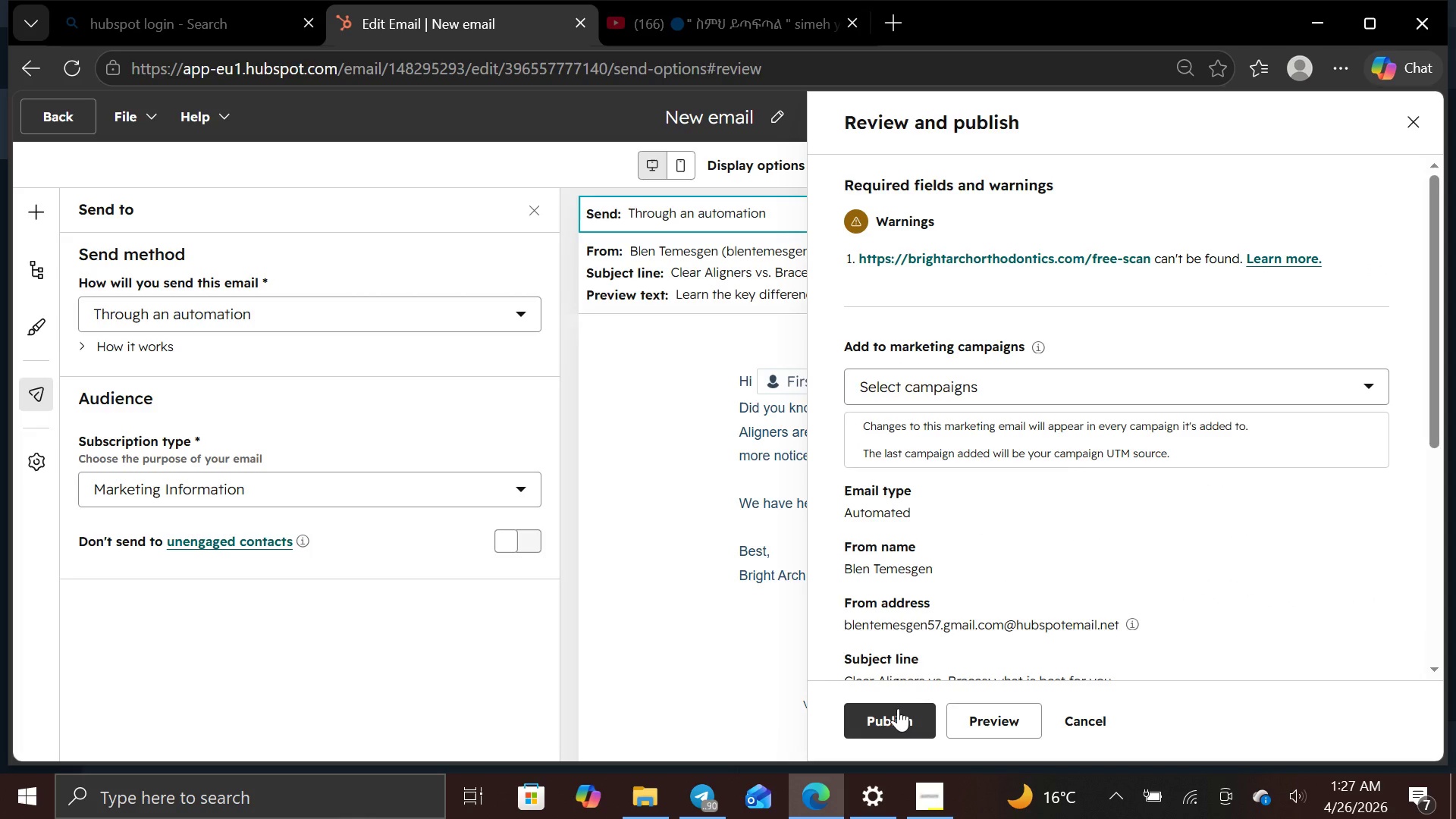 
left_click([898, 708])
 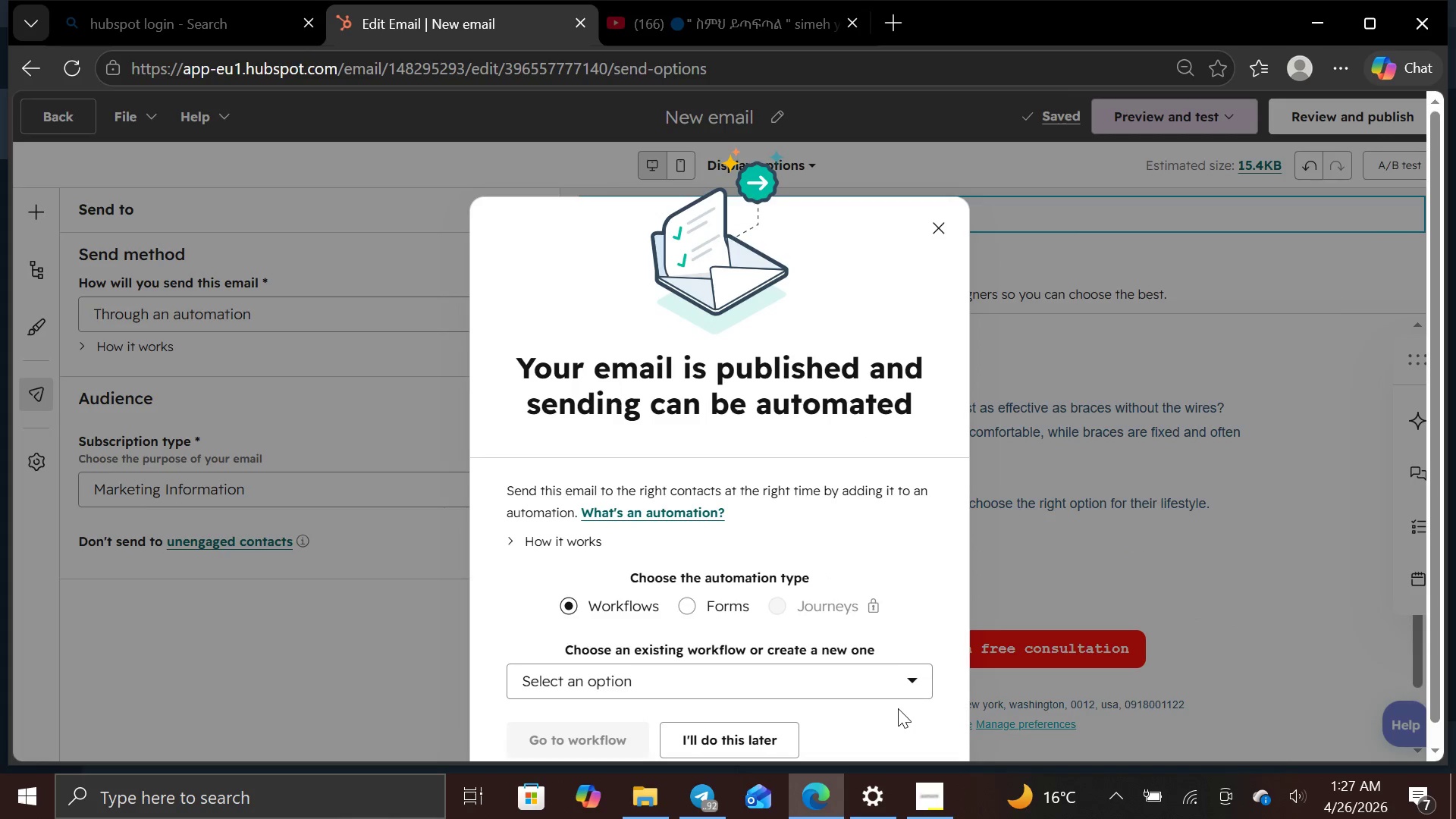 
wait(6.55)
 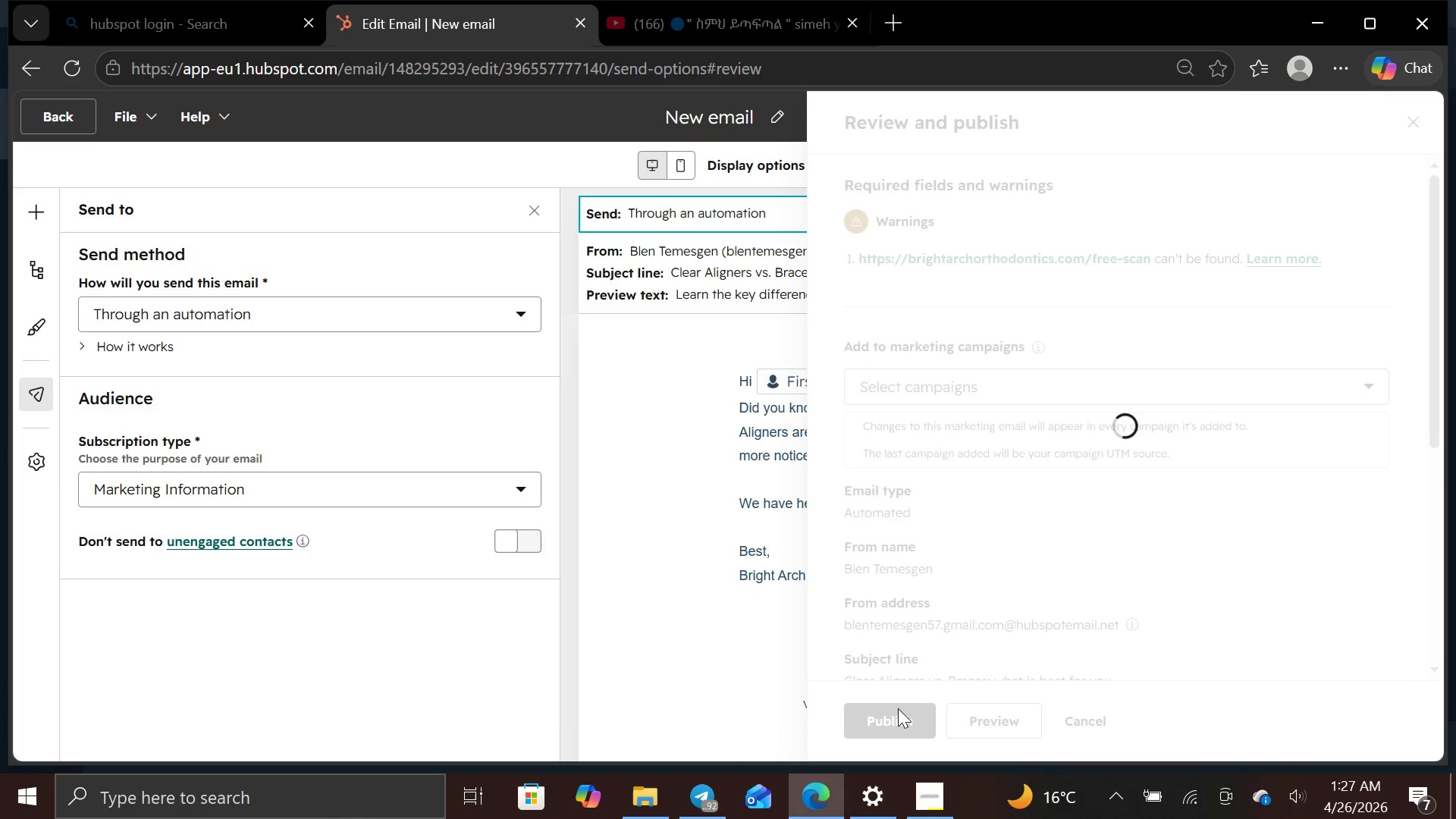 
left_click([763, 712])
 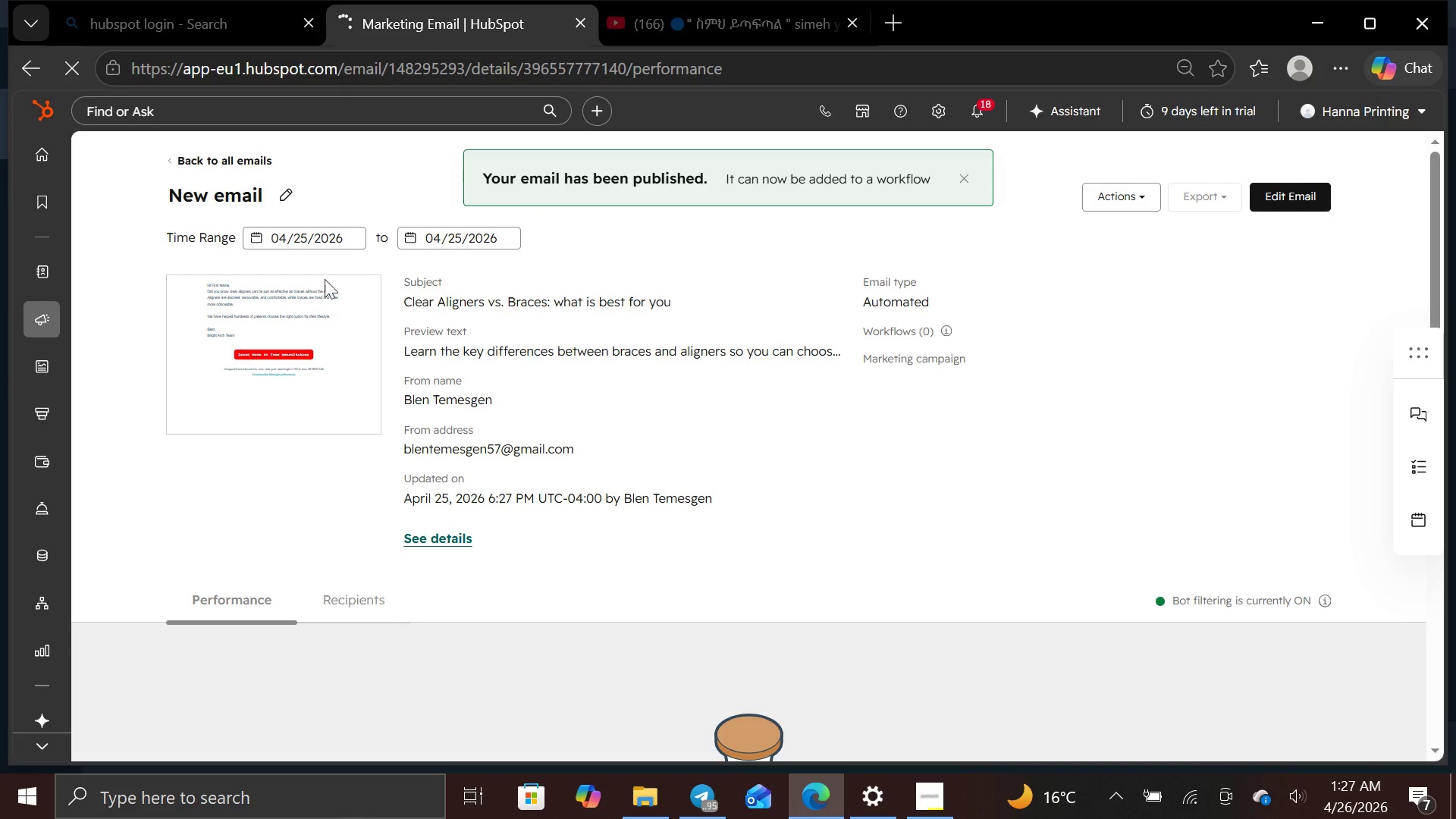 
left_click([187, 155])
 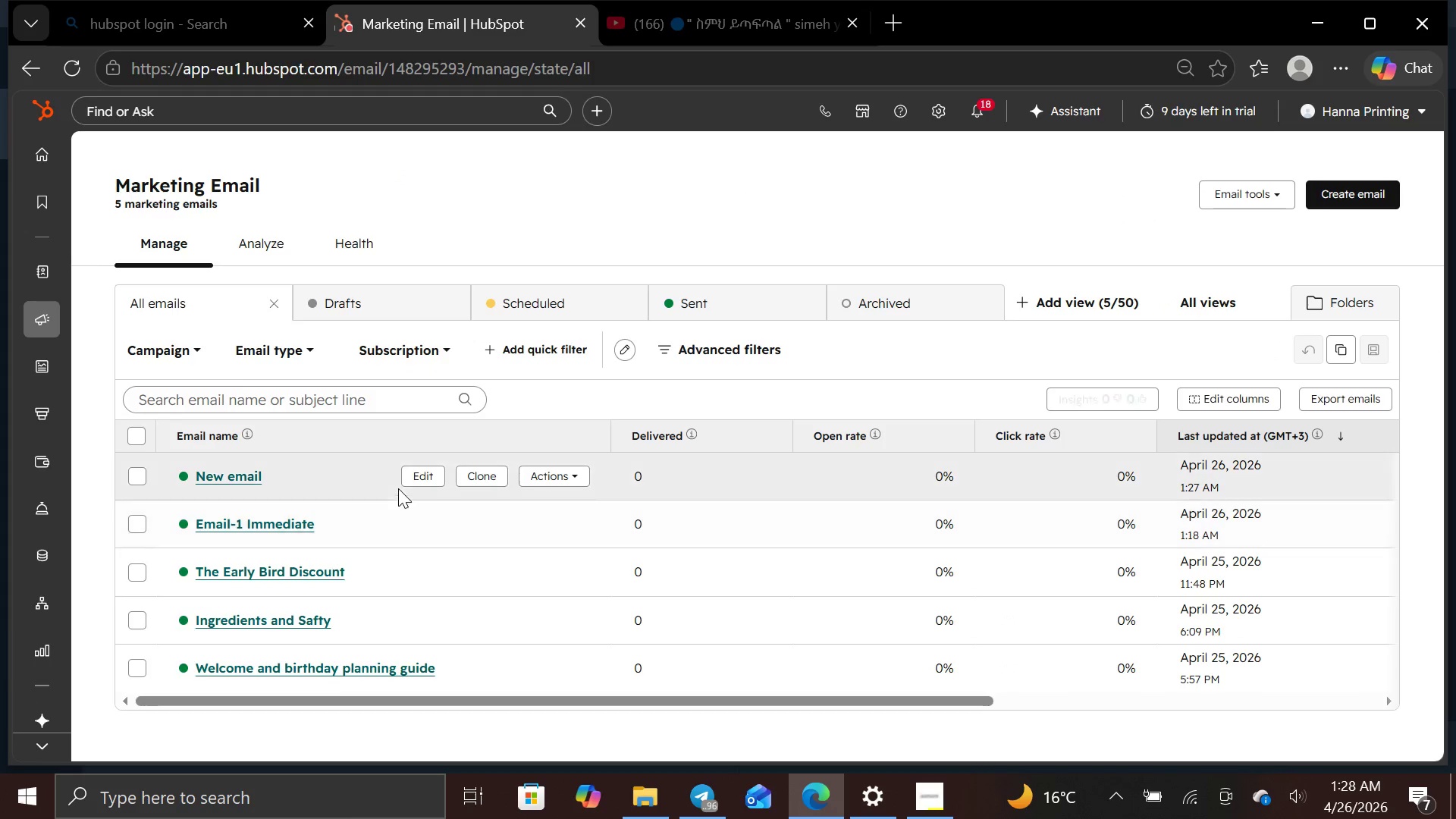 
wait(6.14)
 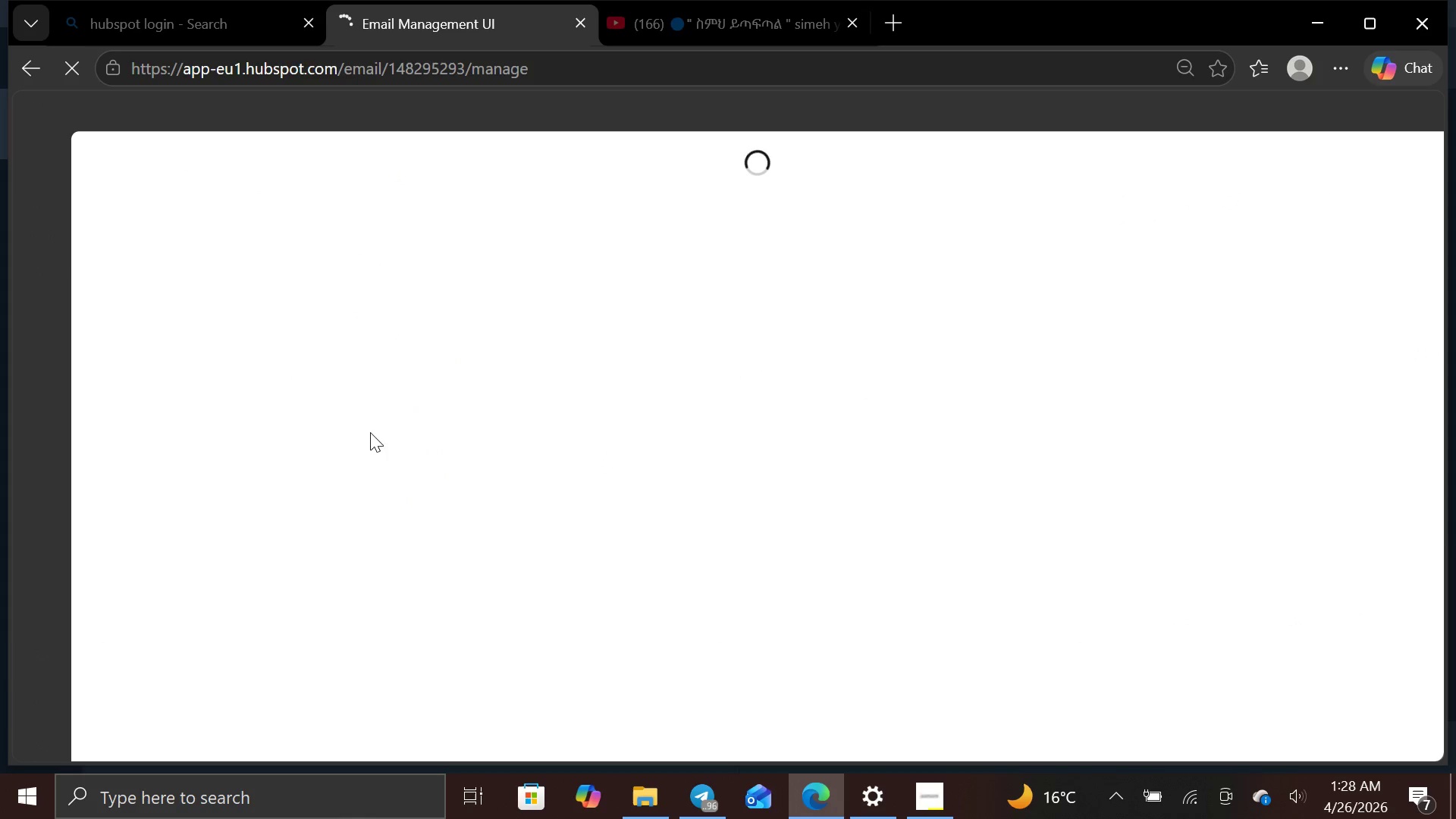 
left_click([434, 475])
 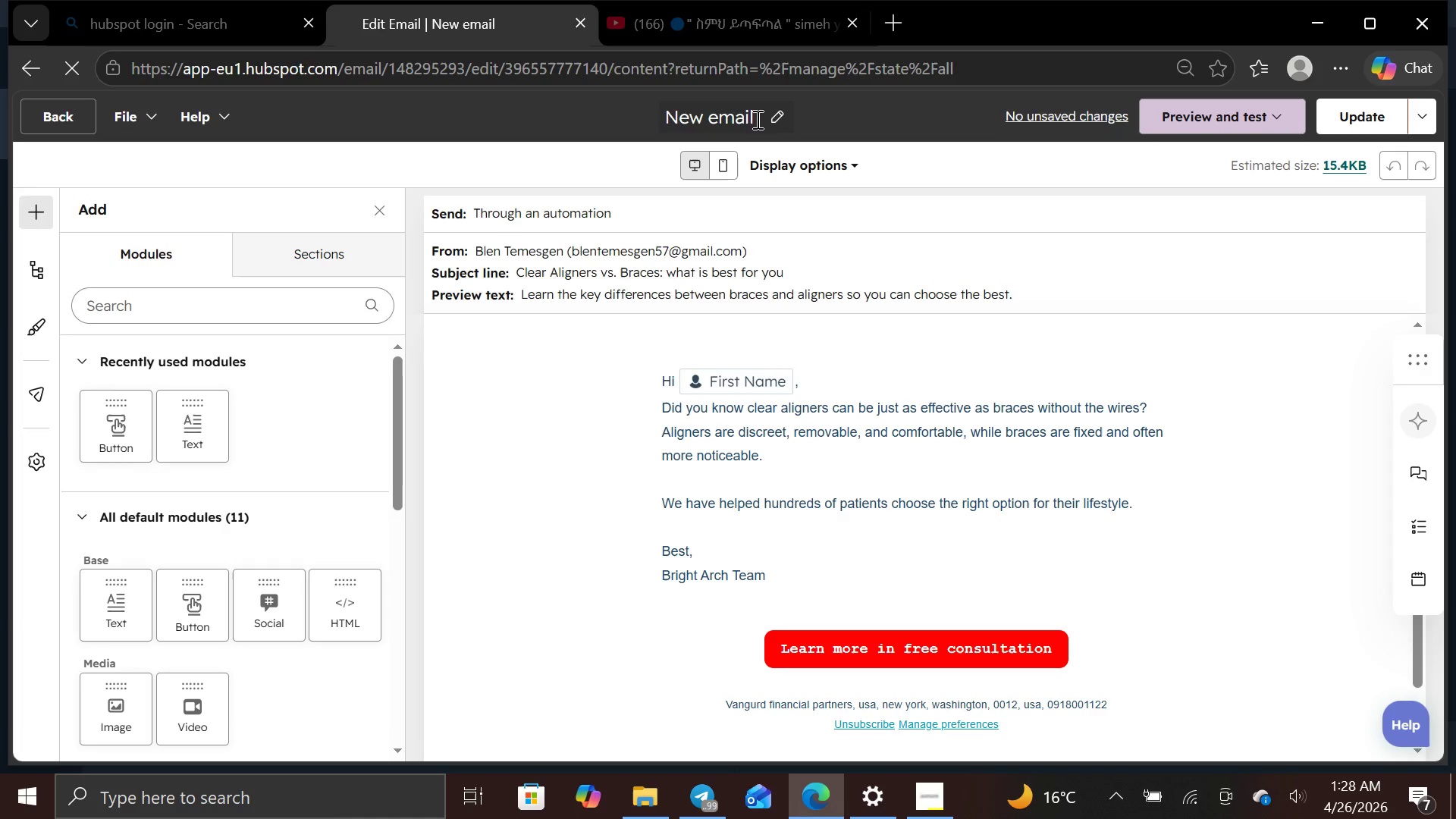 
wait(5.89)
 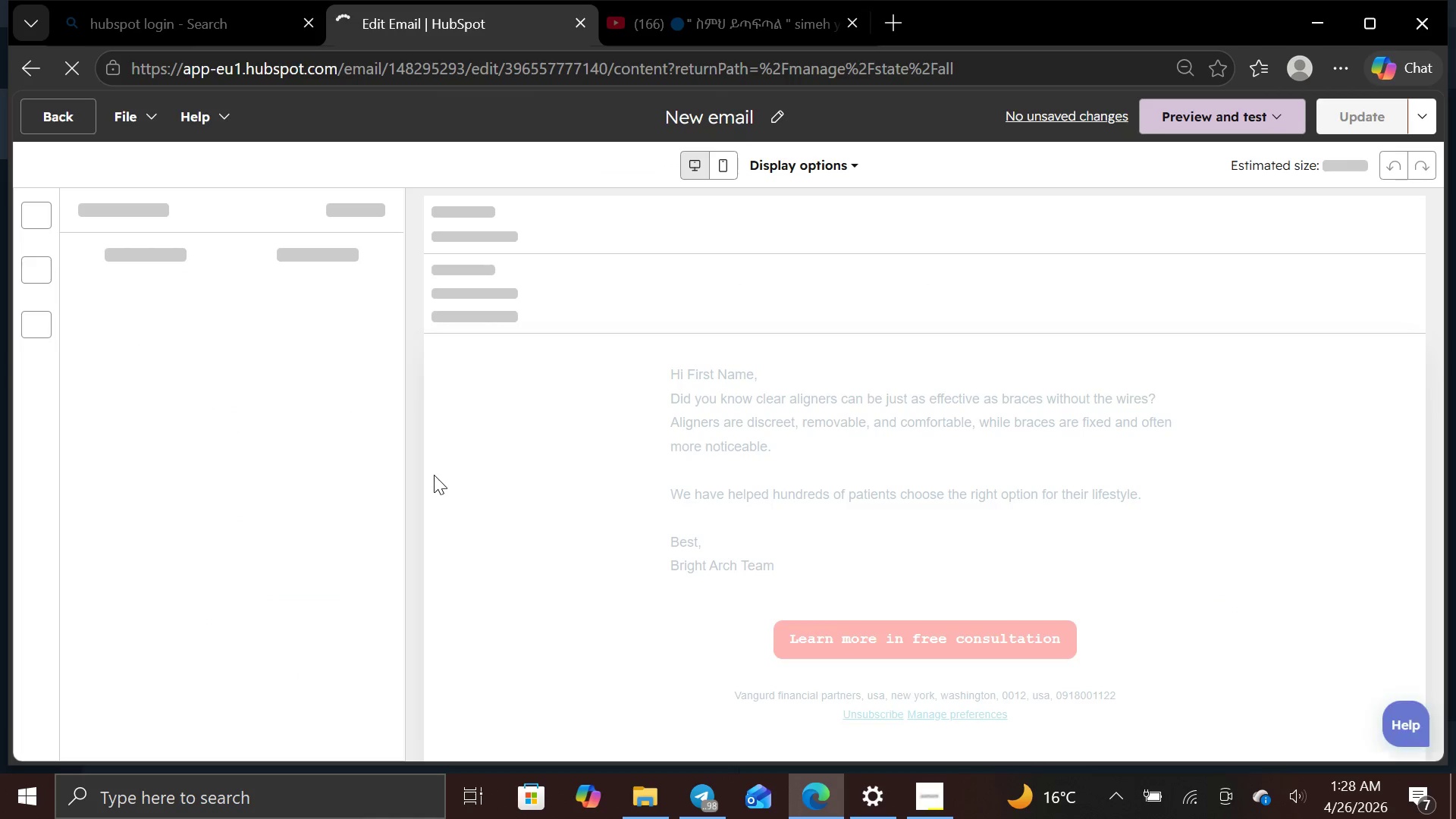 
left_click([765, 115])
 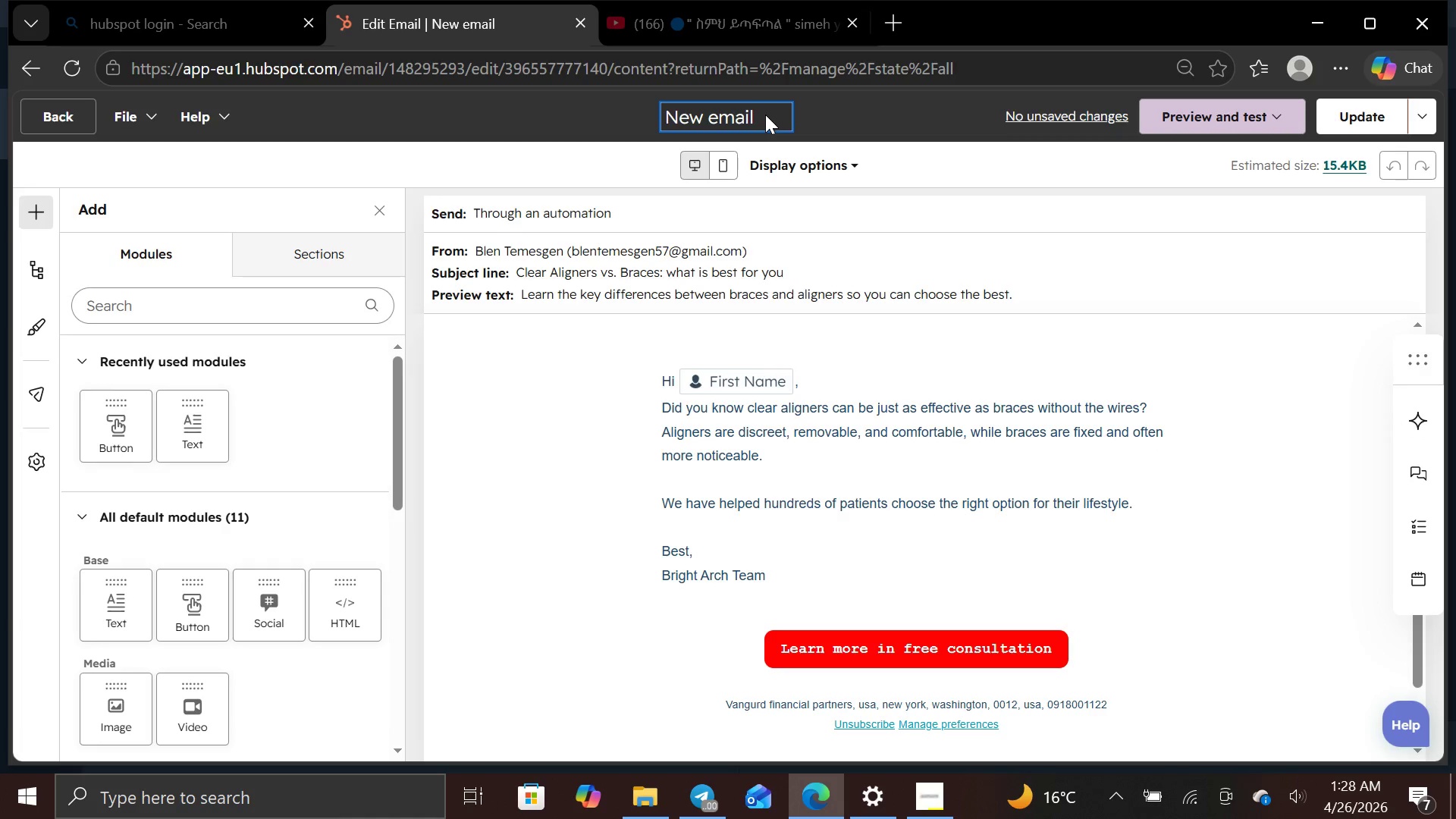 
hold_key(key=Backspace, duration=0.91)
 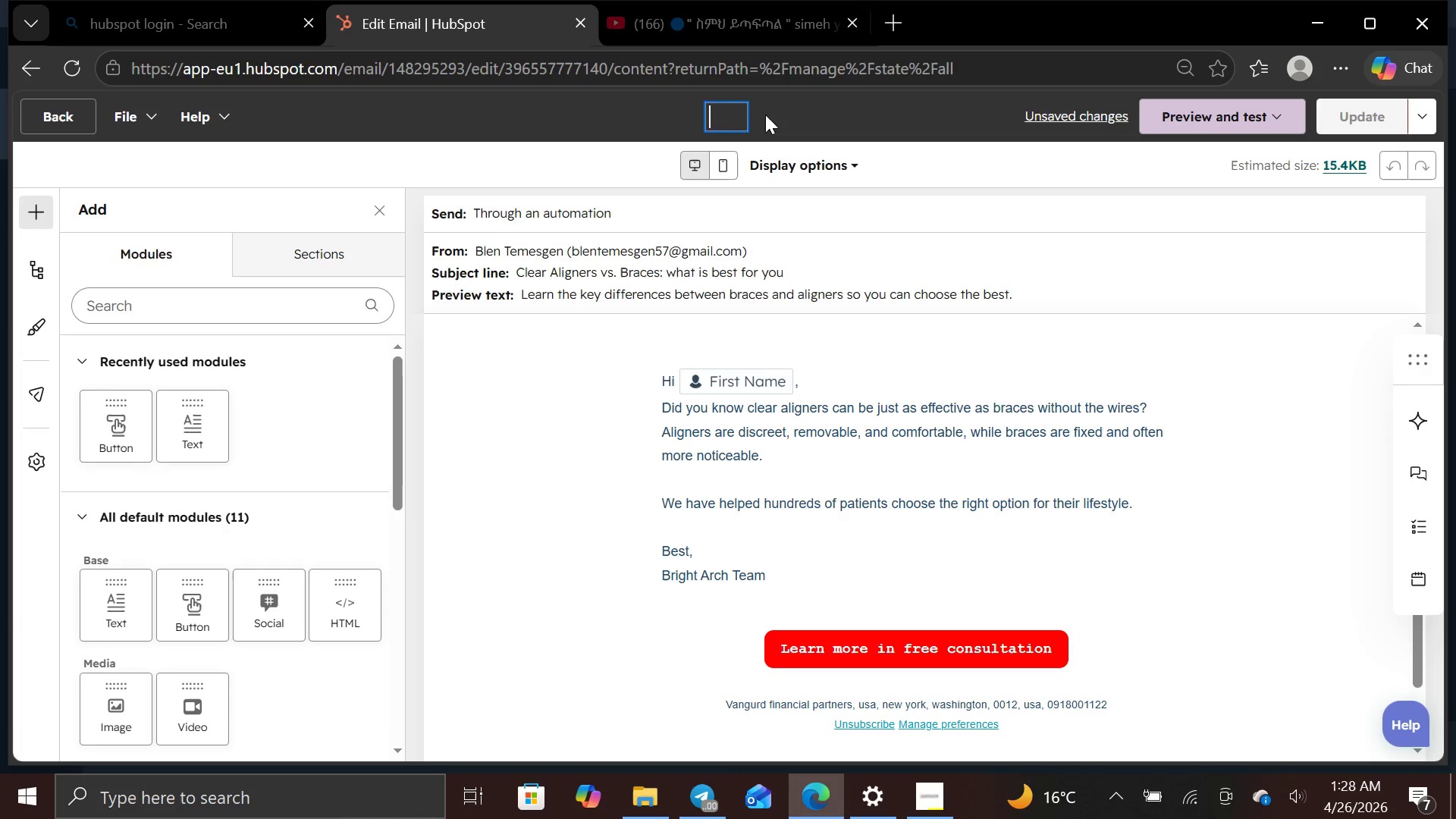 
type(Emai-2 )
 